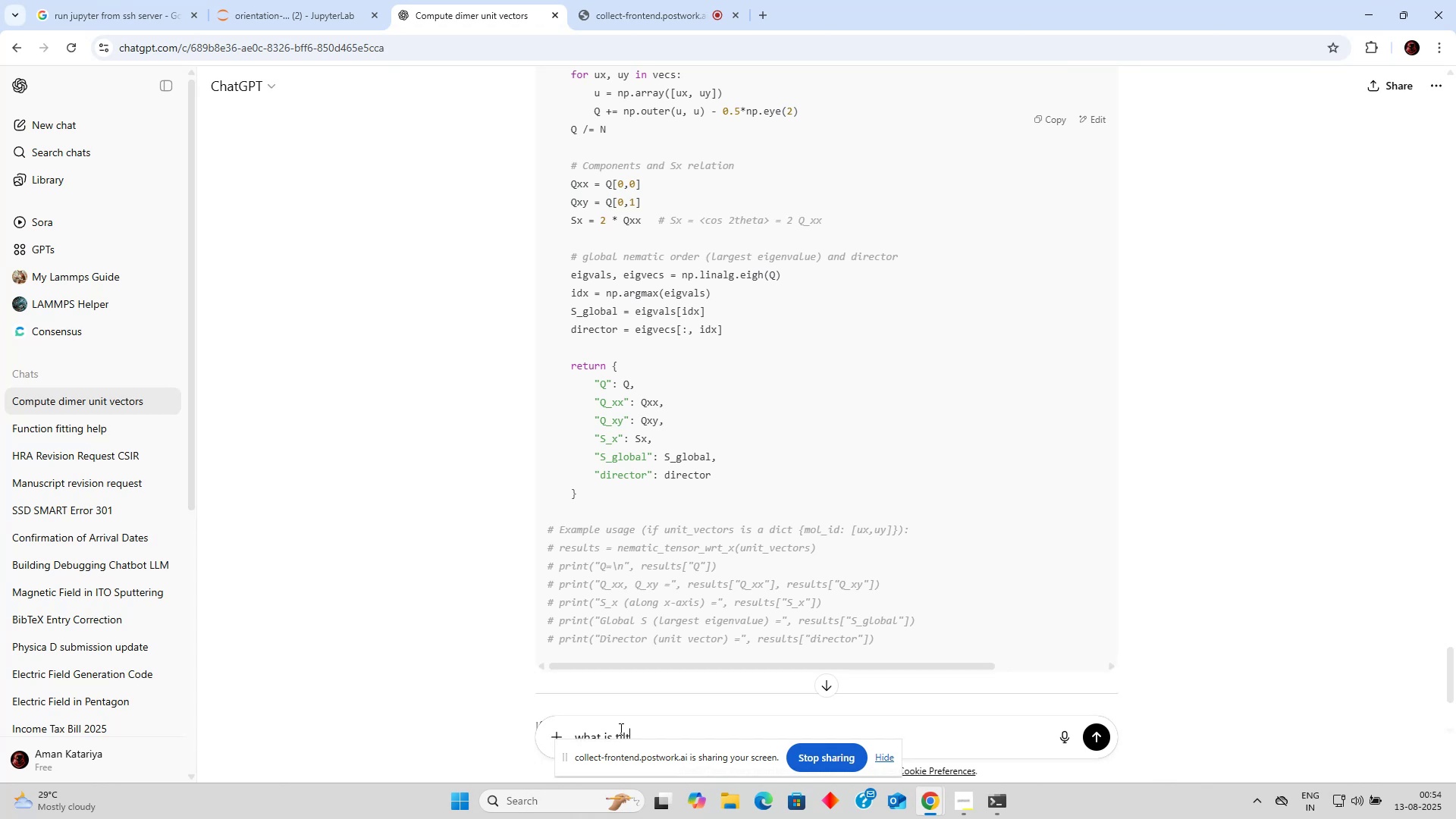 
key(Enter)
 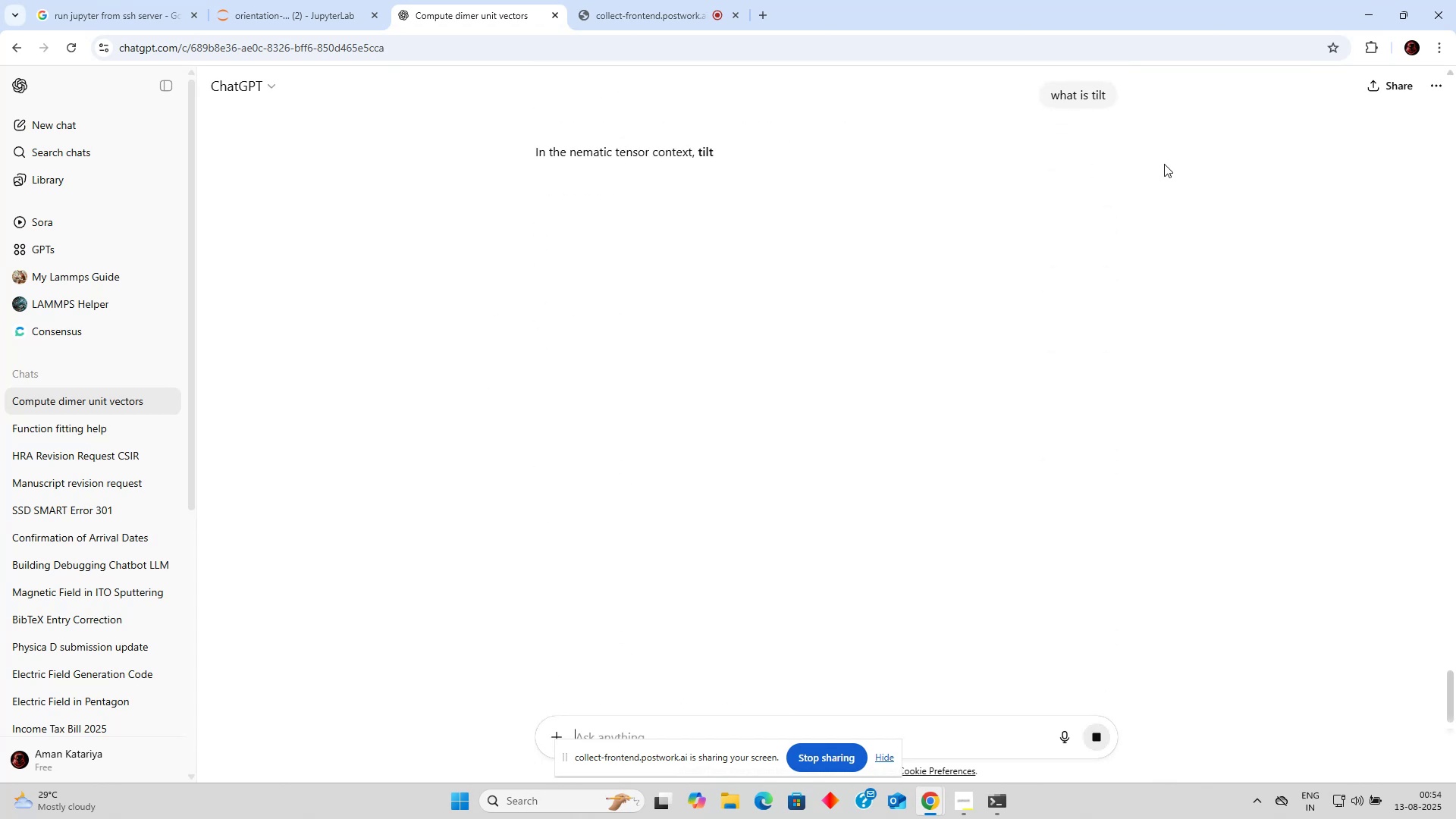 
mouse_move([759, 162])
 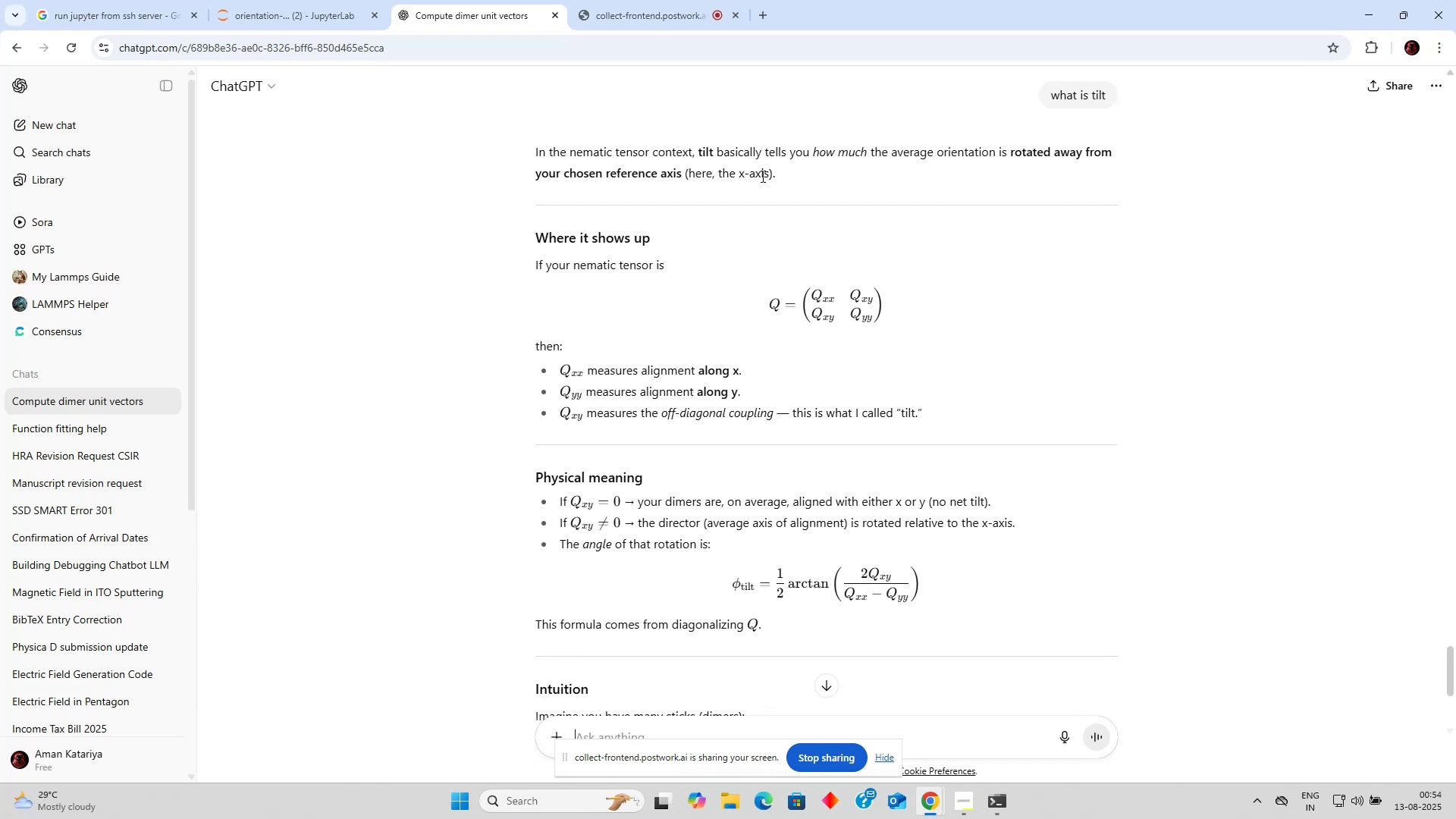 
wait(13.37)
 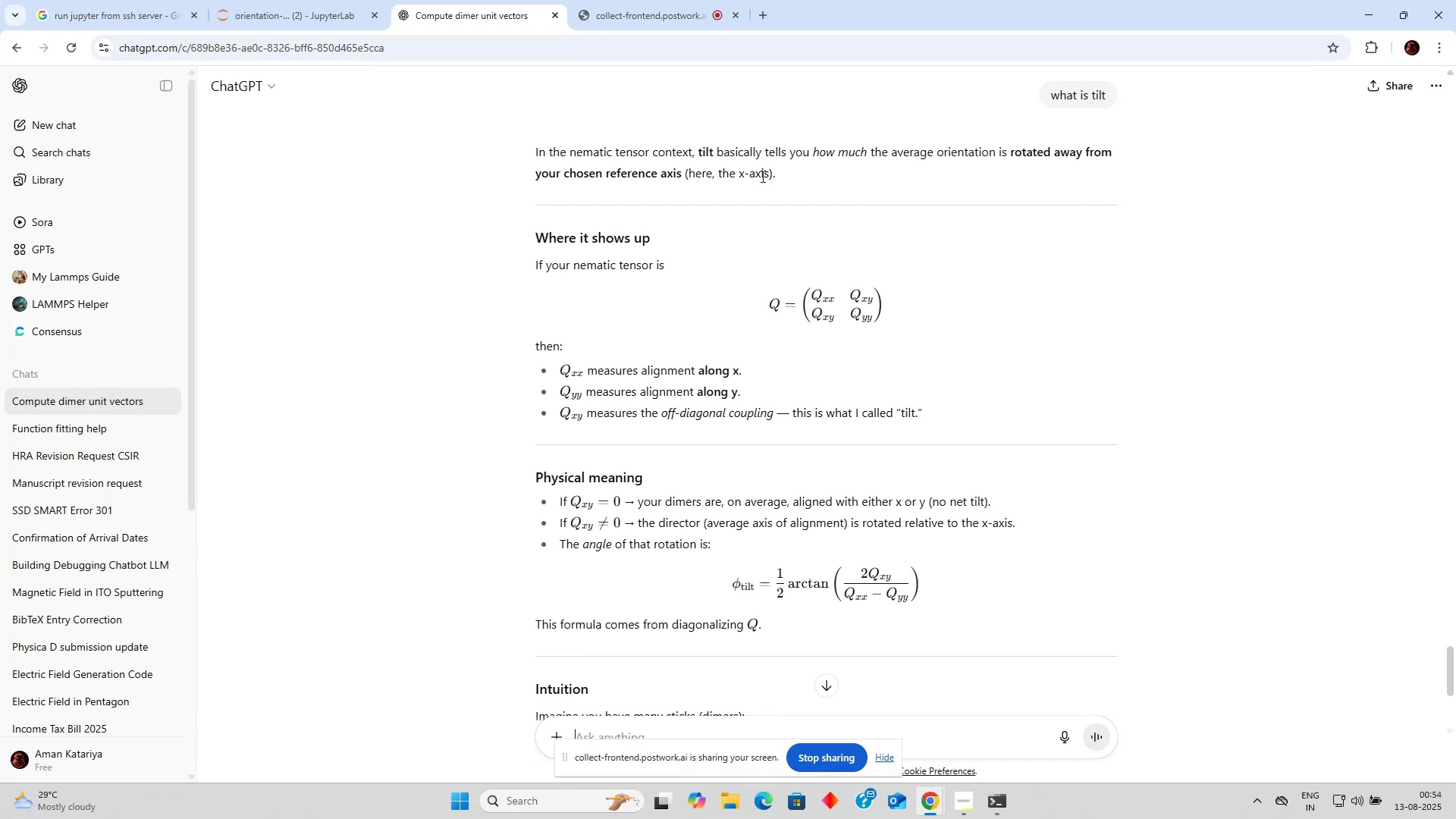 
scroll: coordinate [732, 381], scroll_direction: down, amount: 2.0
 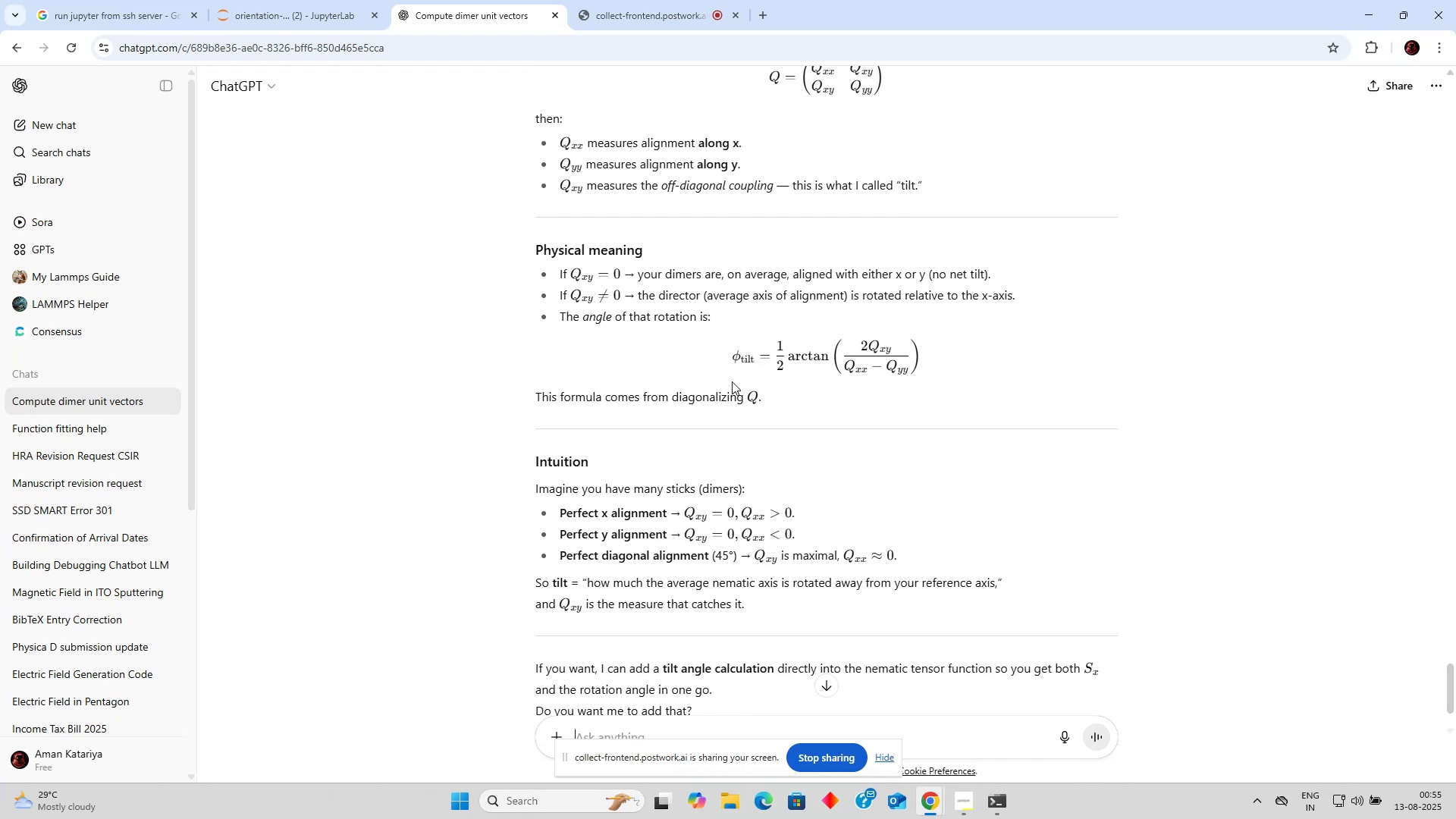 
wait(6.64)
 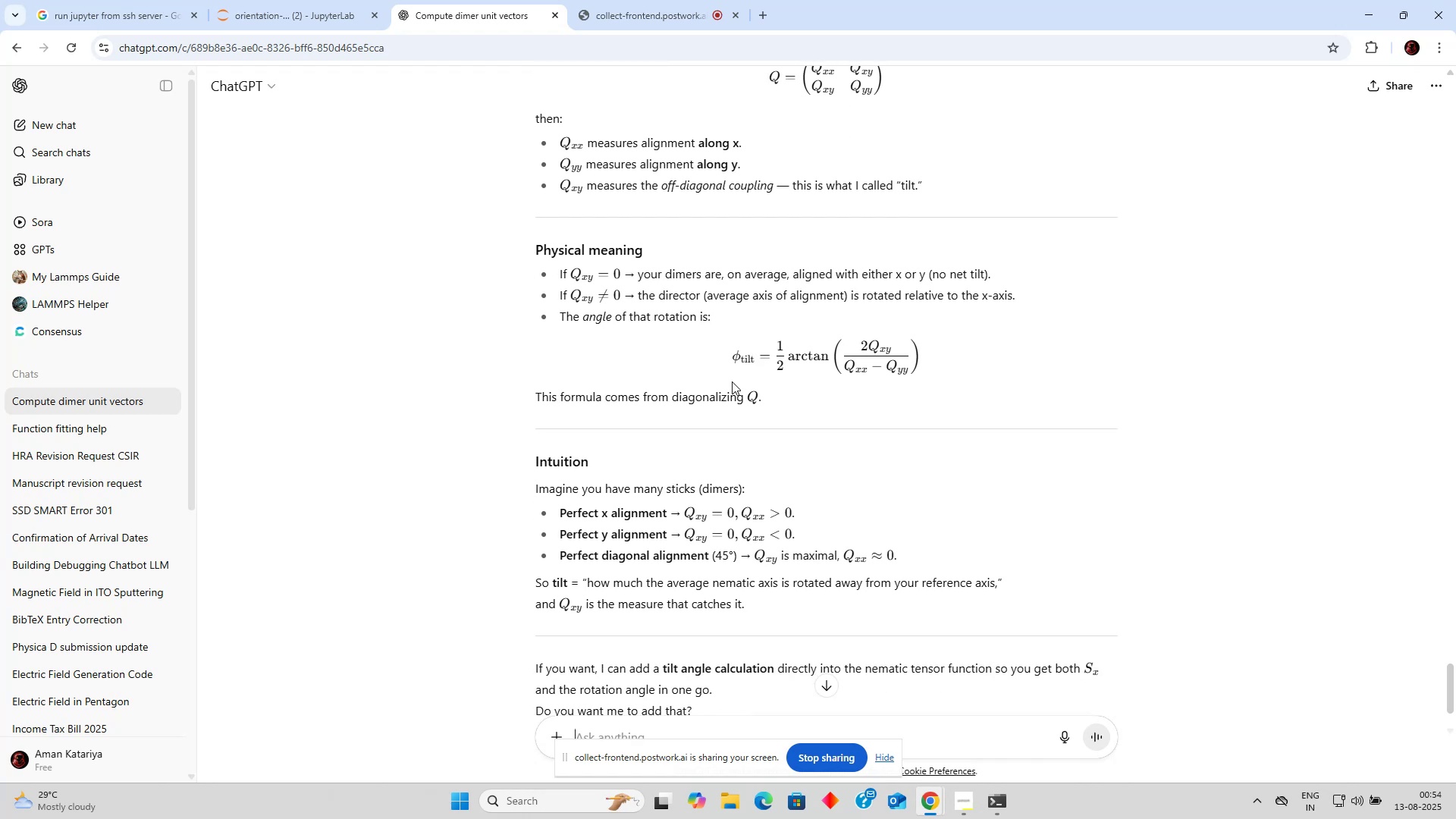 
scroll: coordinate [810, 385], scroll_direction: down, amount: 2.0
 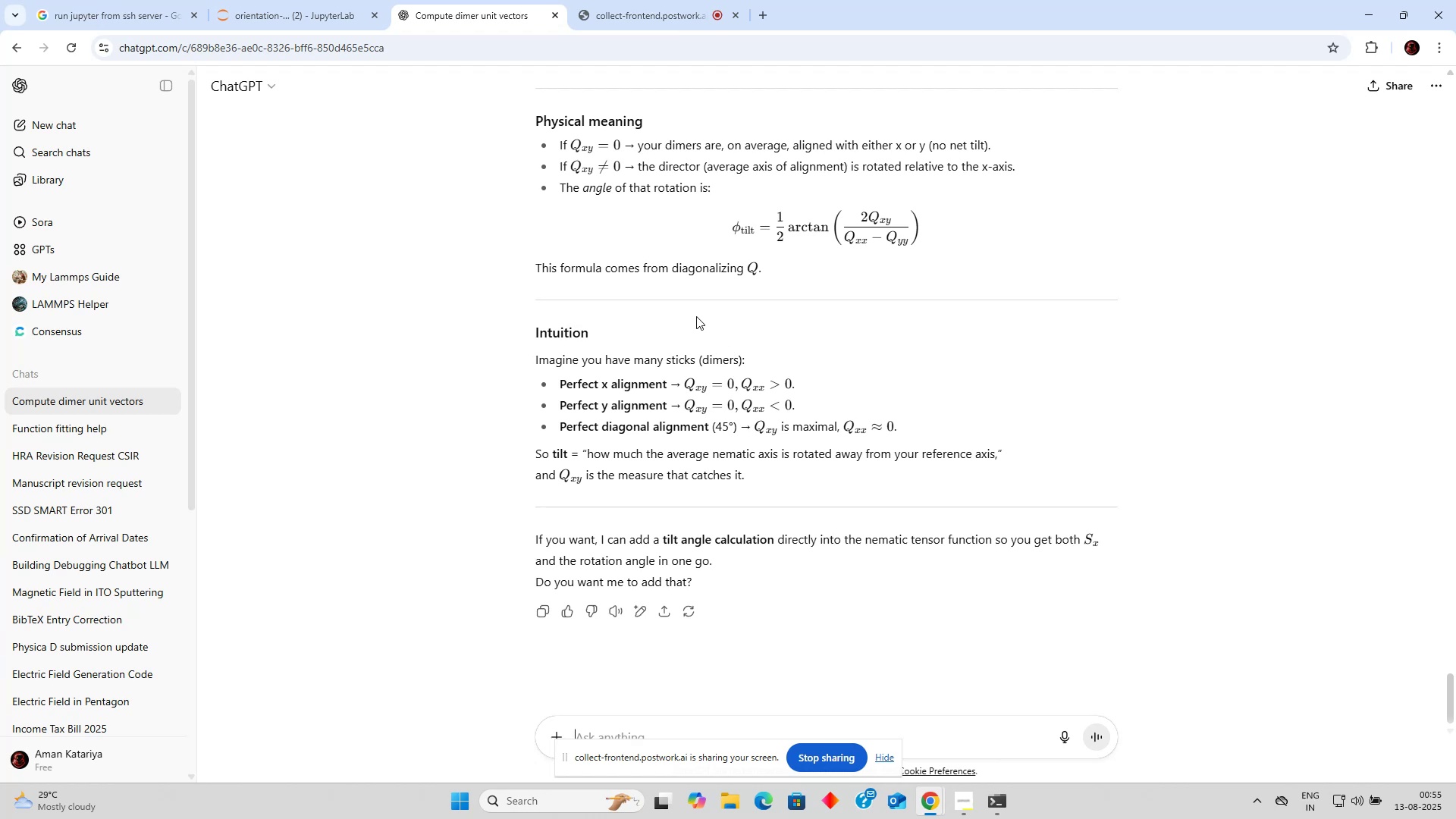 
wait(12.45)
 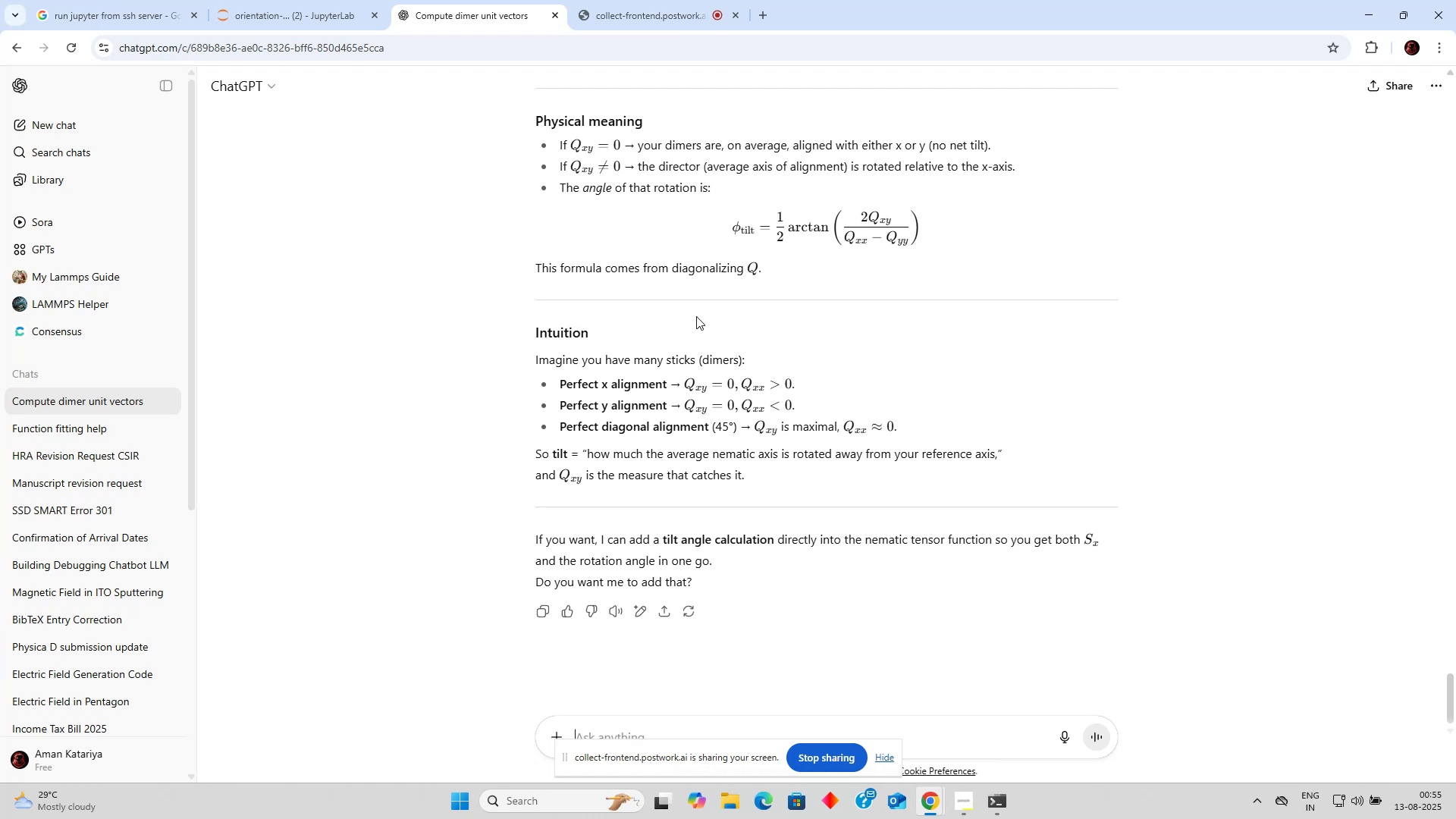 
left_click([287, 0])
 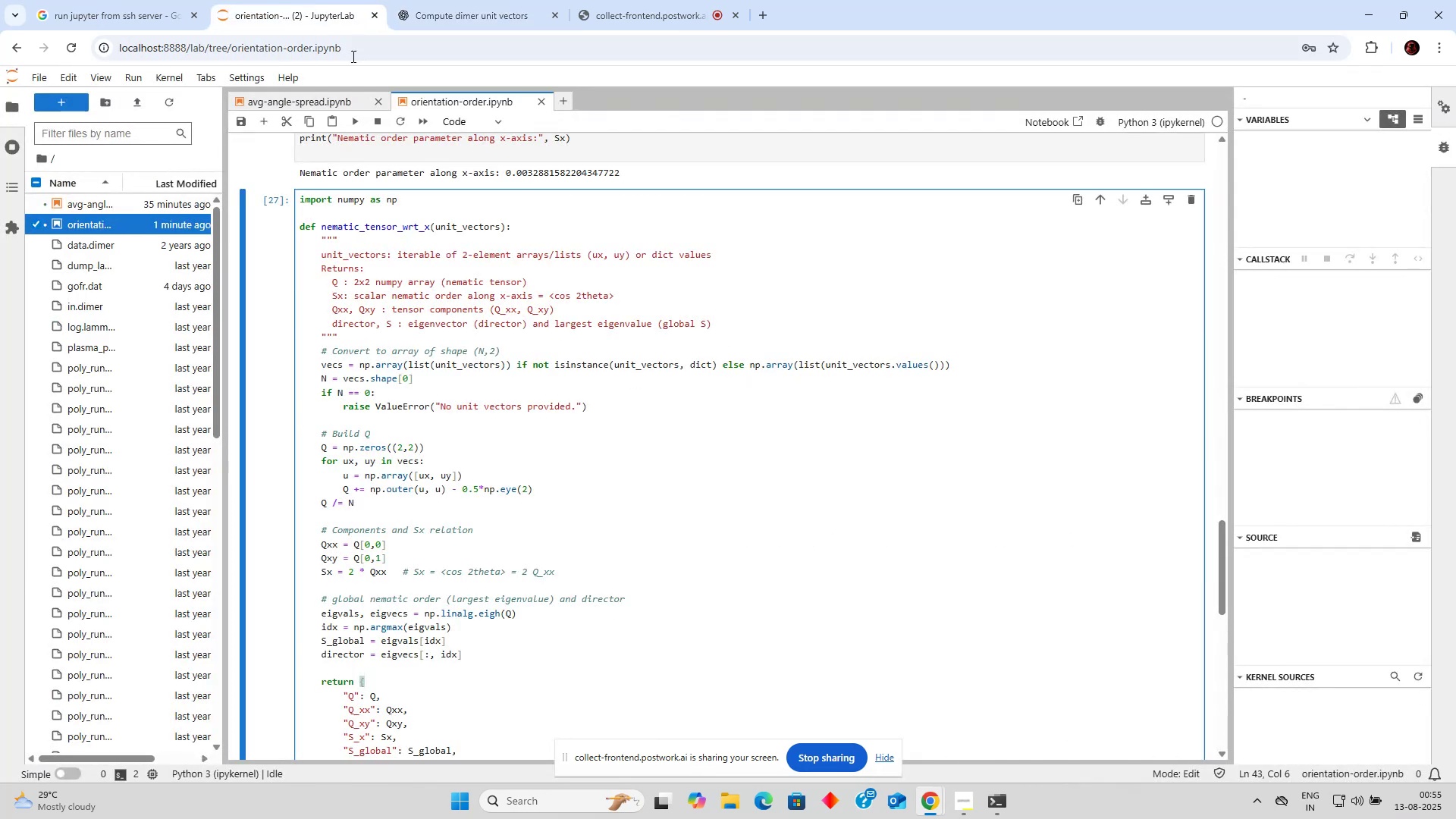 
scroll: coordinate [663, 279], scroll_direction: down, amount: 6.0
 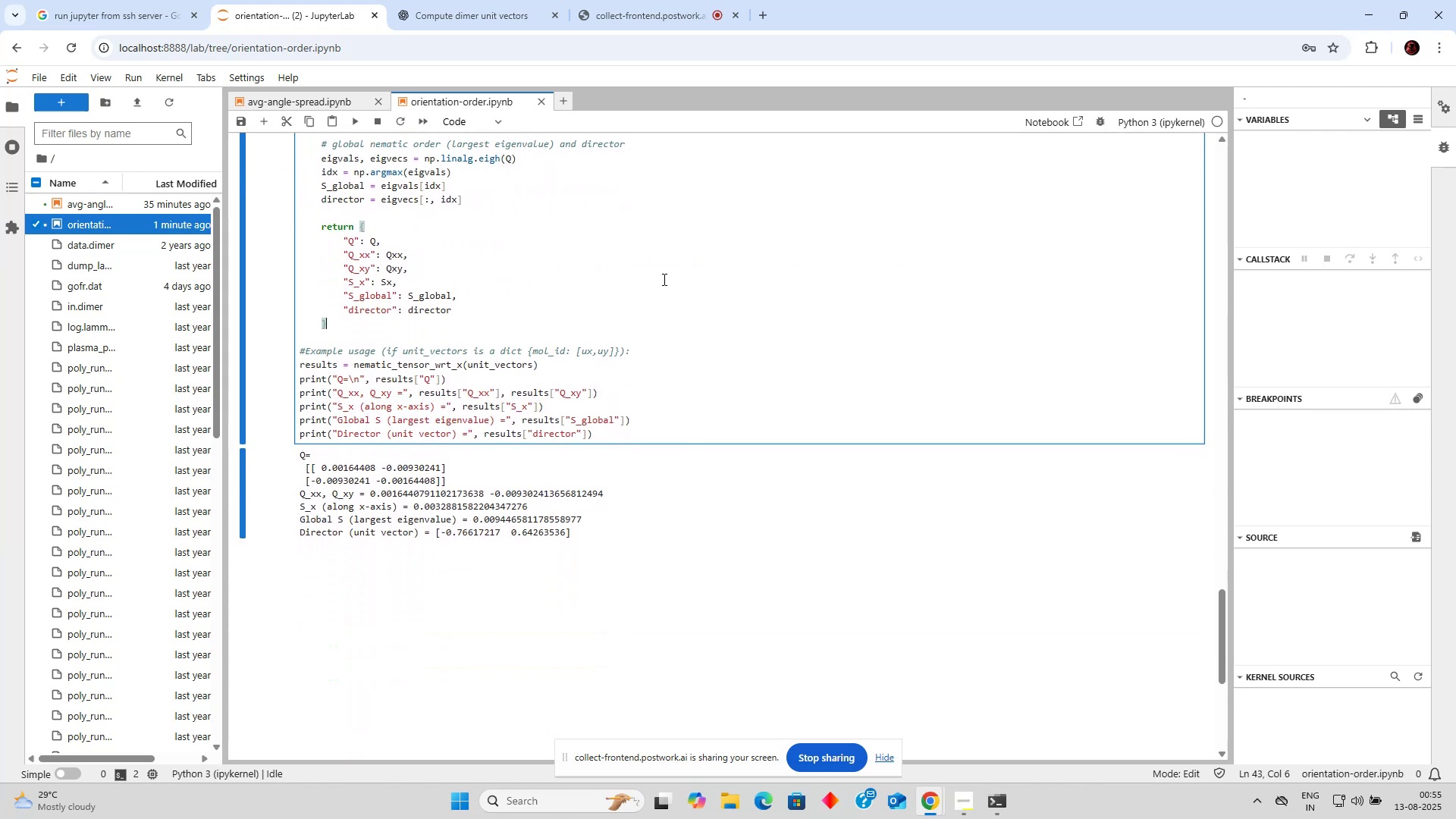 
wait(8.0)
 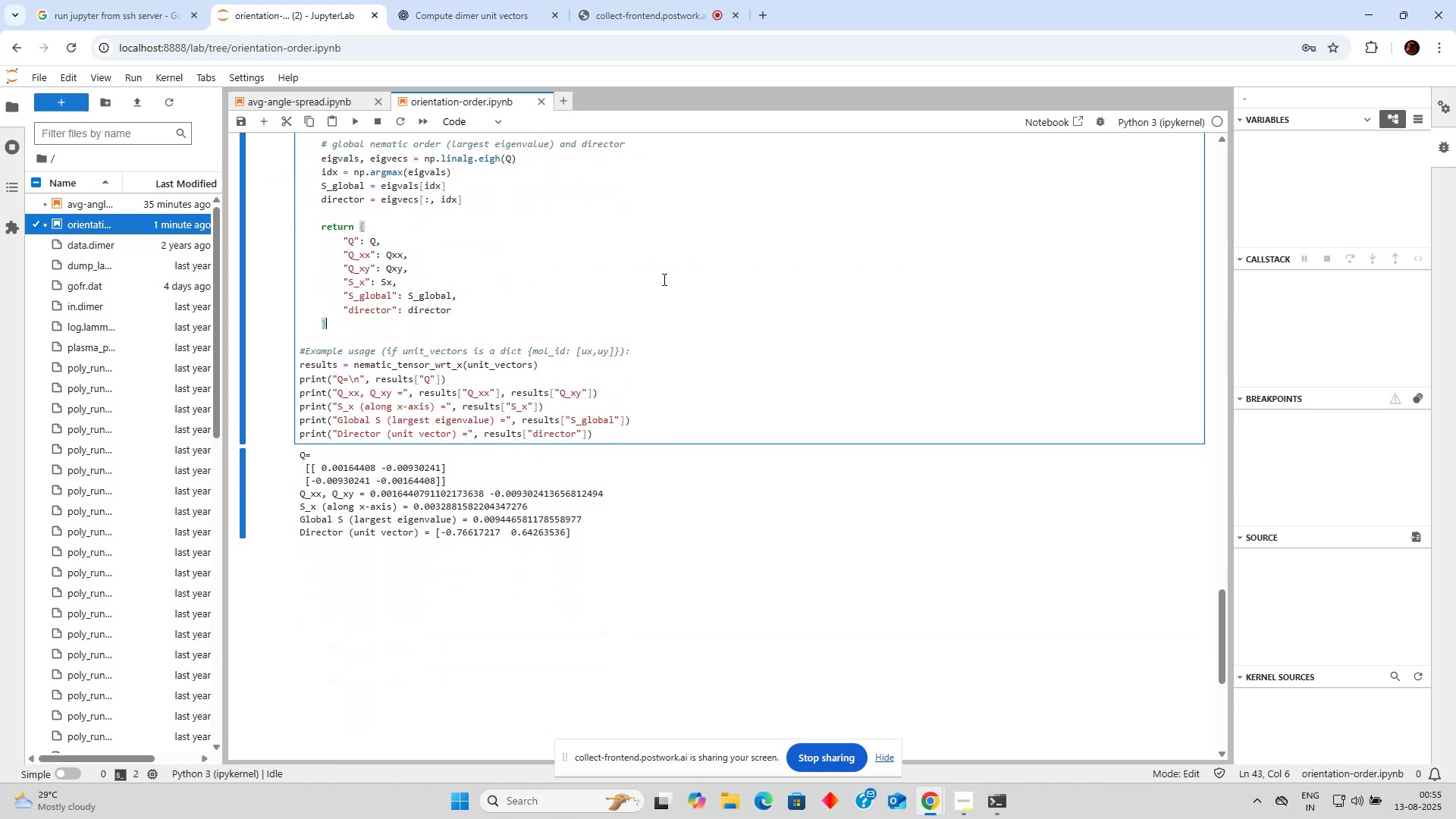 
scroll: coordinate [582, 344], scroll_direction: up, amount: 2.0
 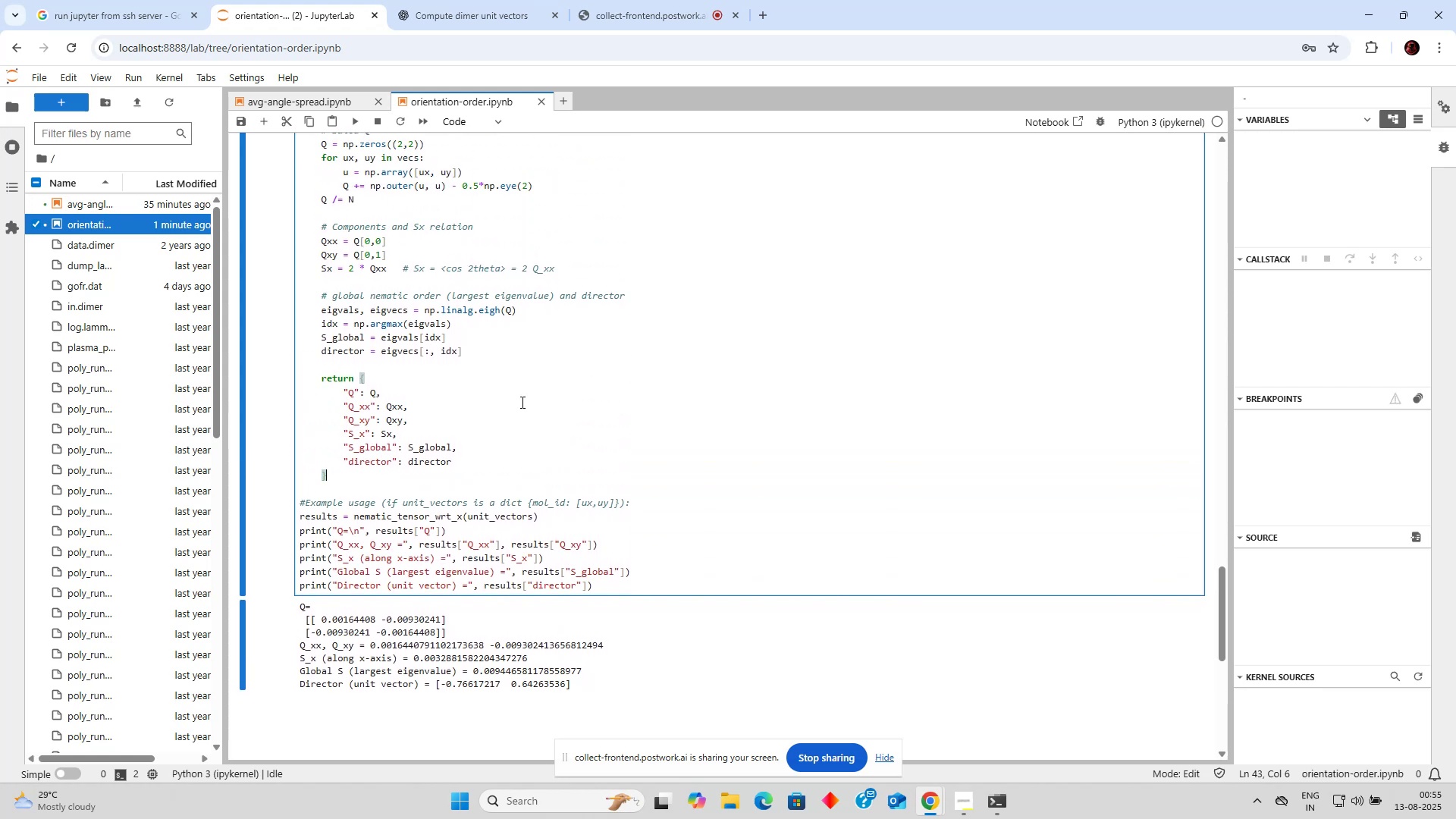 
scroll: coordinate [519, 403], scroll_direction: down, amount: 1.0
 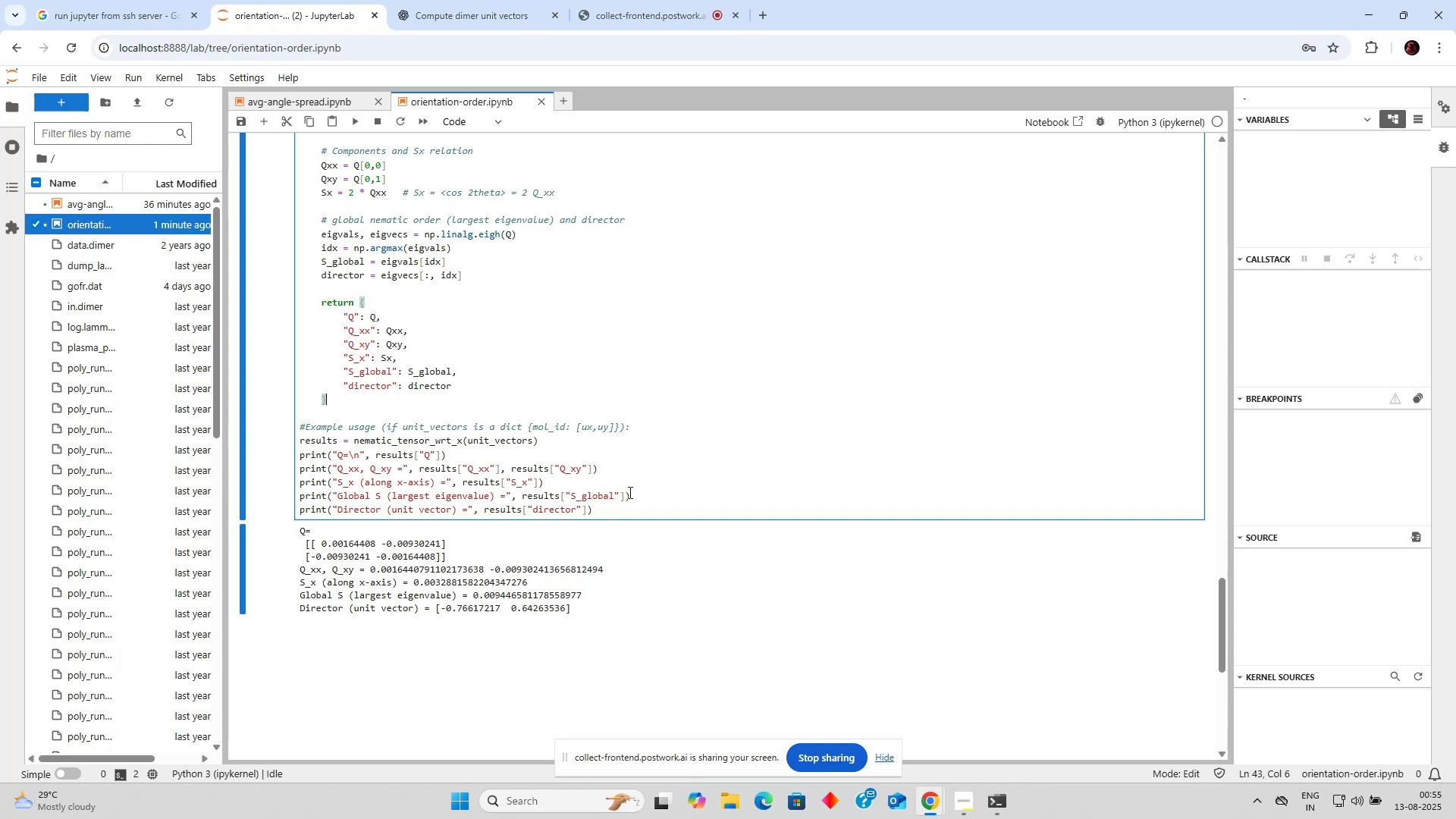 
wait(13.01)
 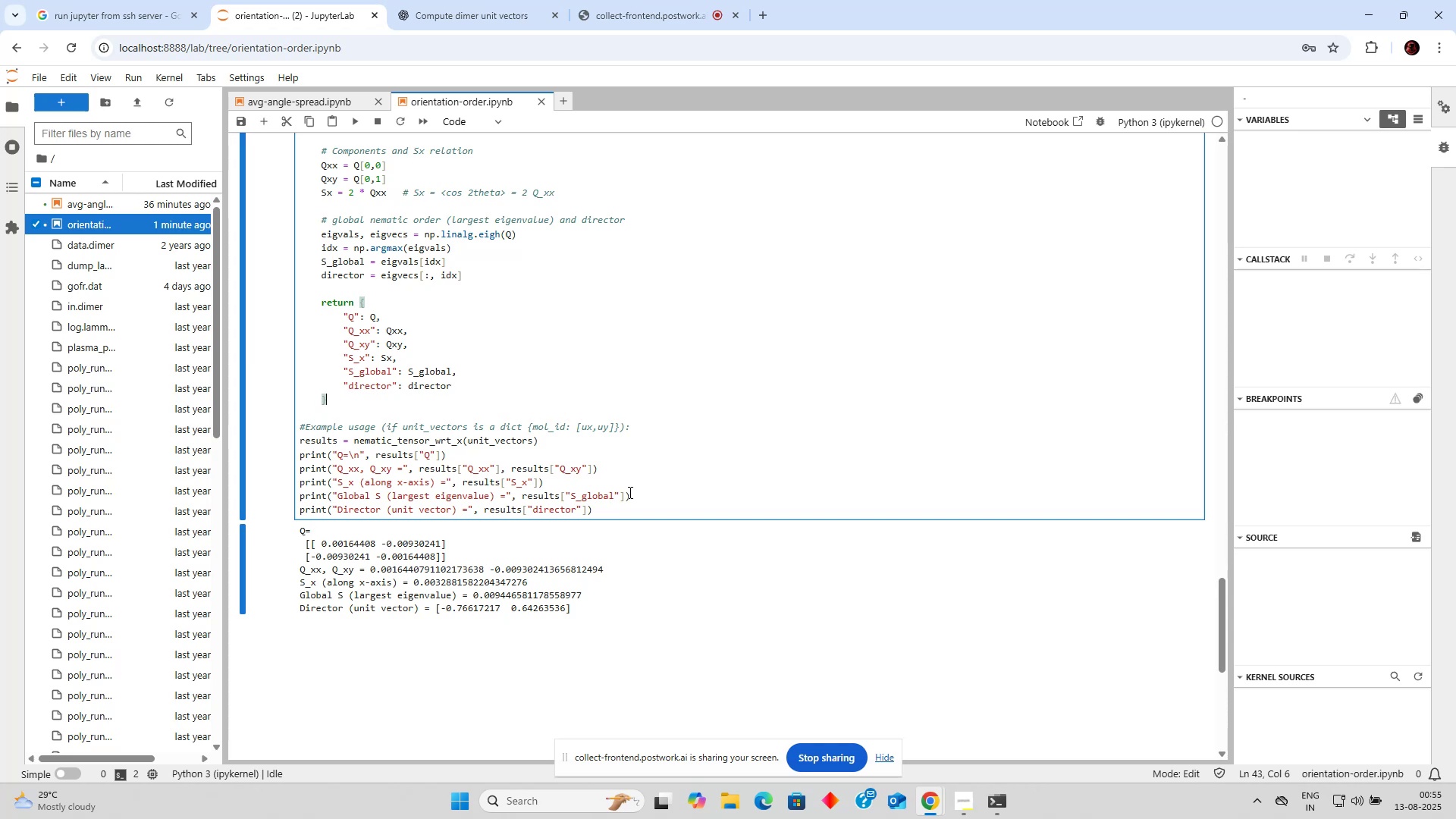 
left_click([627, 0])
 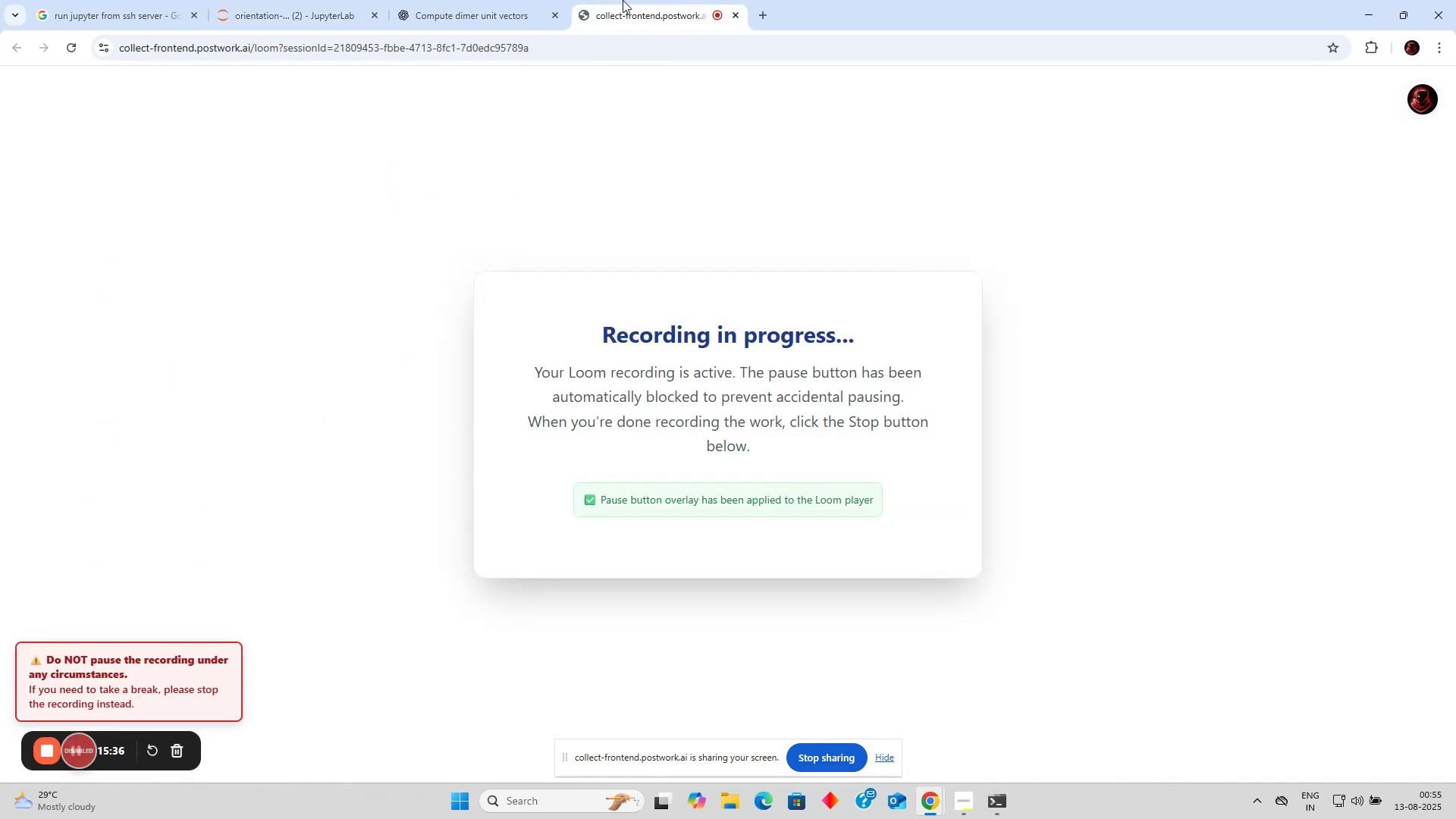 
left_click_drag(start_coordinate=[504, 0], to_coordinate=[497, 0])
 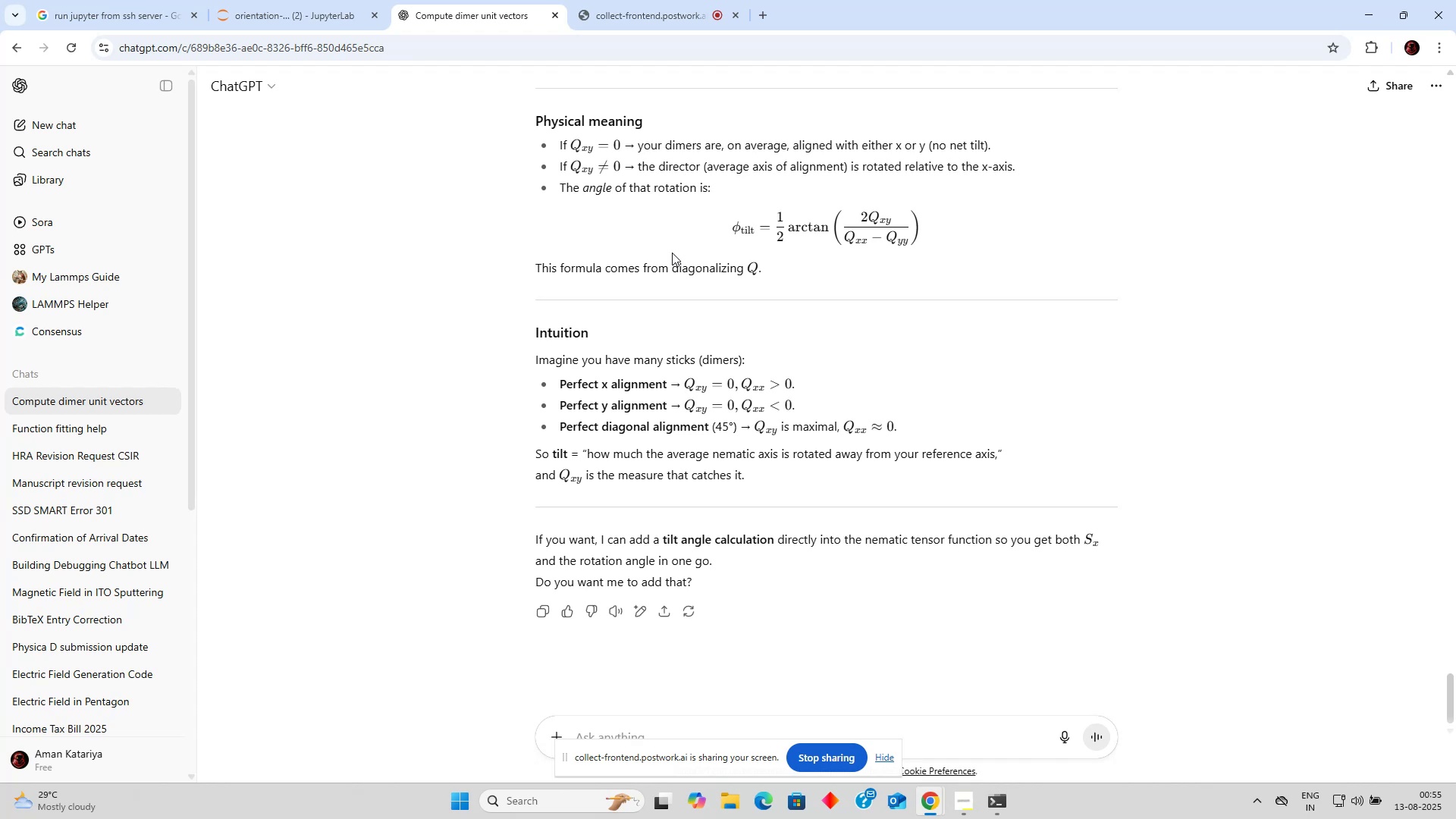 
wait(7.77)
 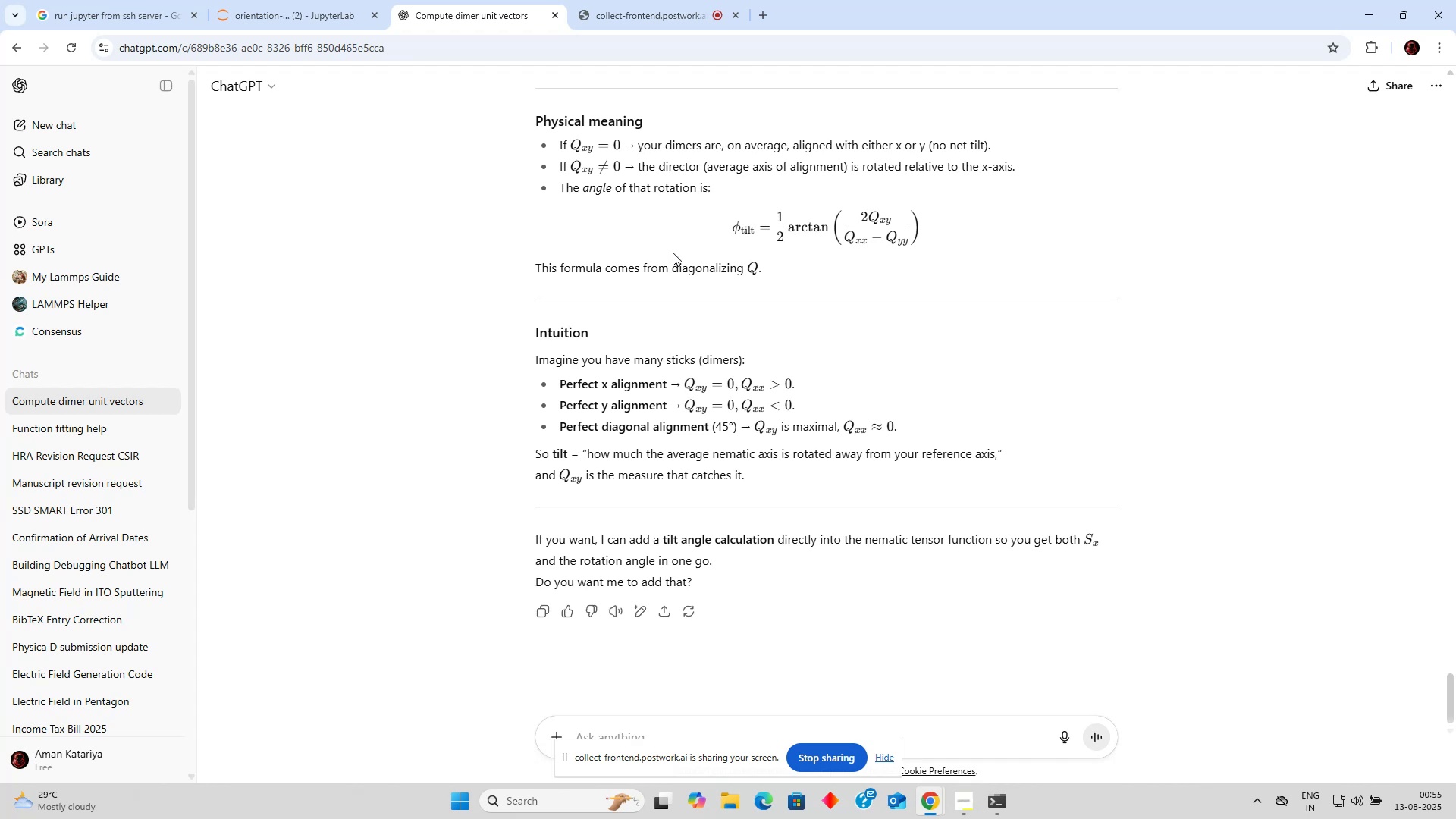 
left_click([305, 16])
 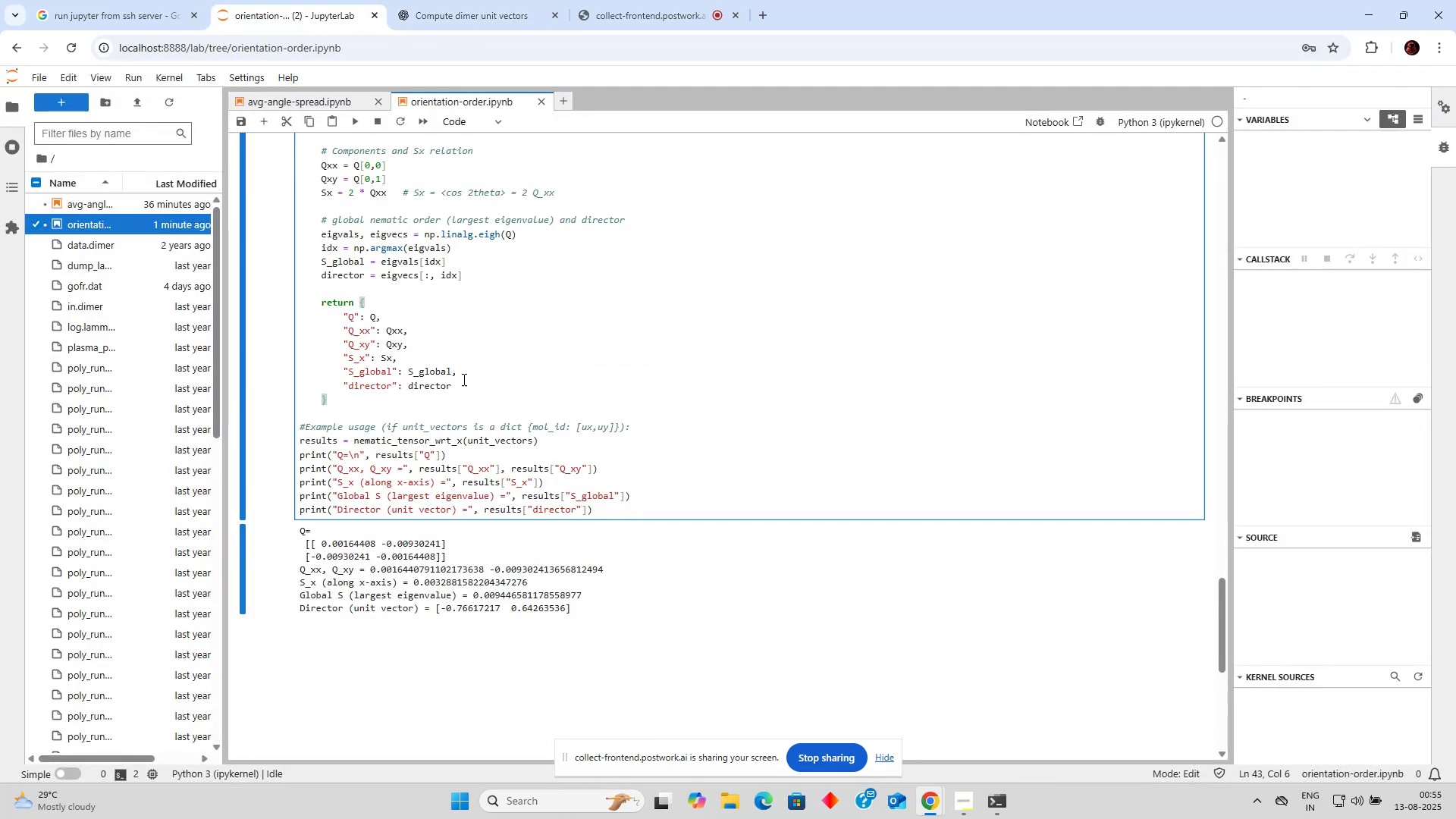 
scroll: coordinate [465, 366], scroll_direction: up, amount: 1.0
 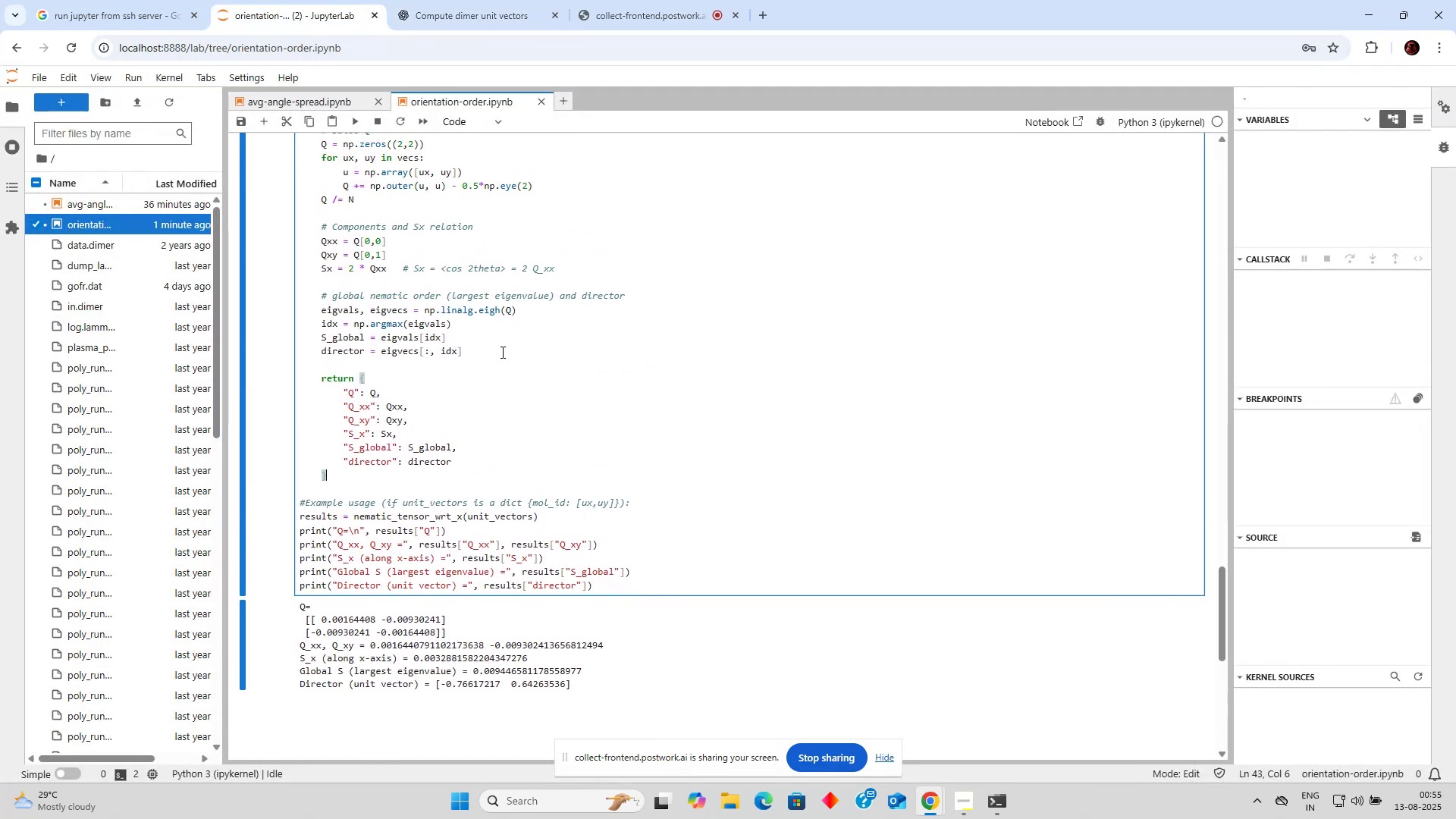 
left_click([507, 352])
 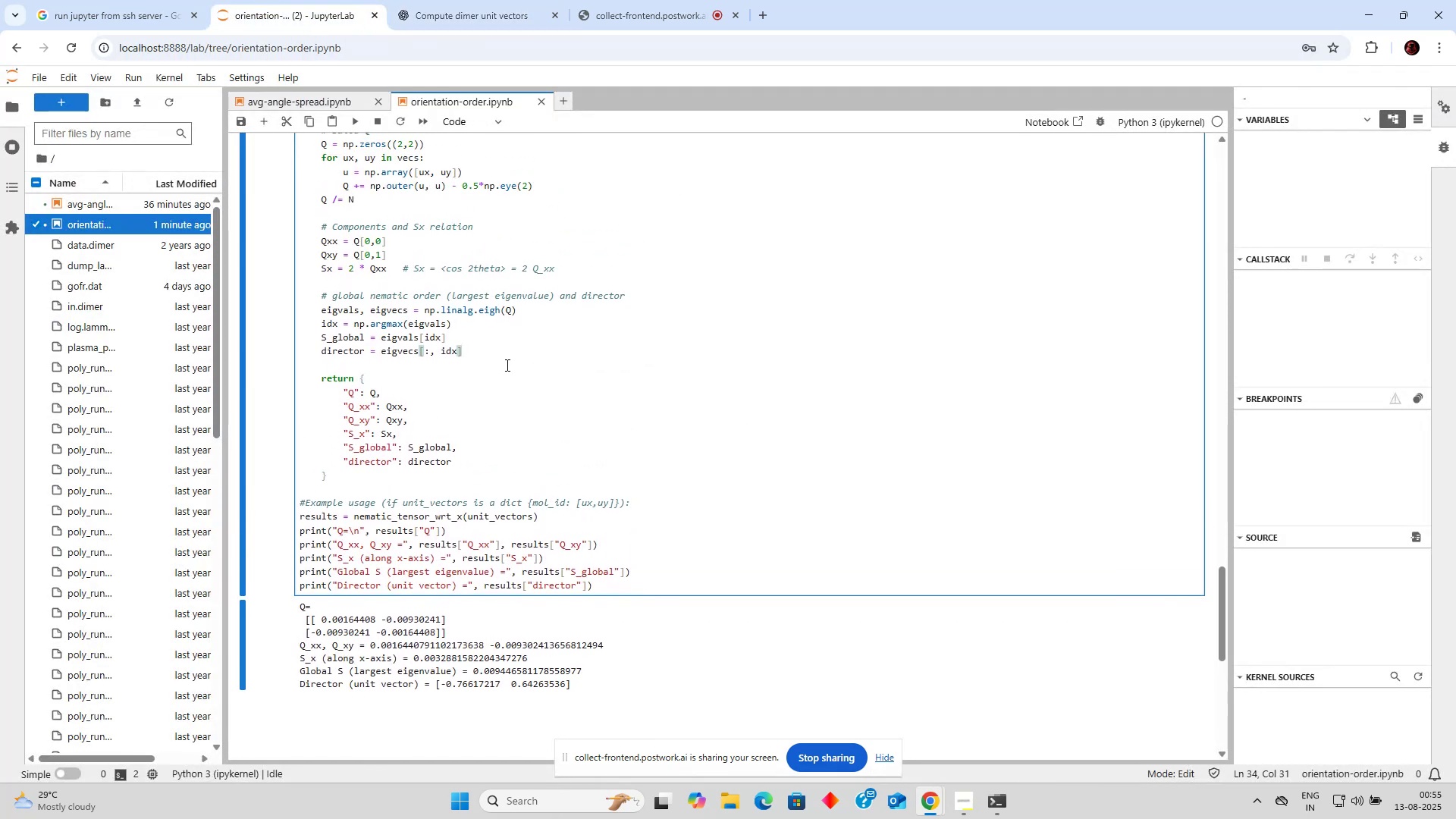 
key(Enter)
 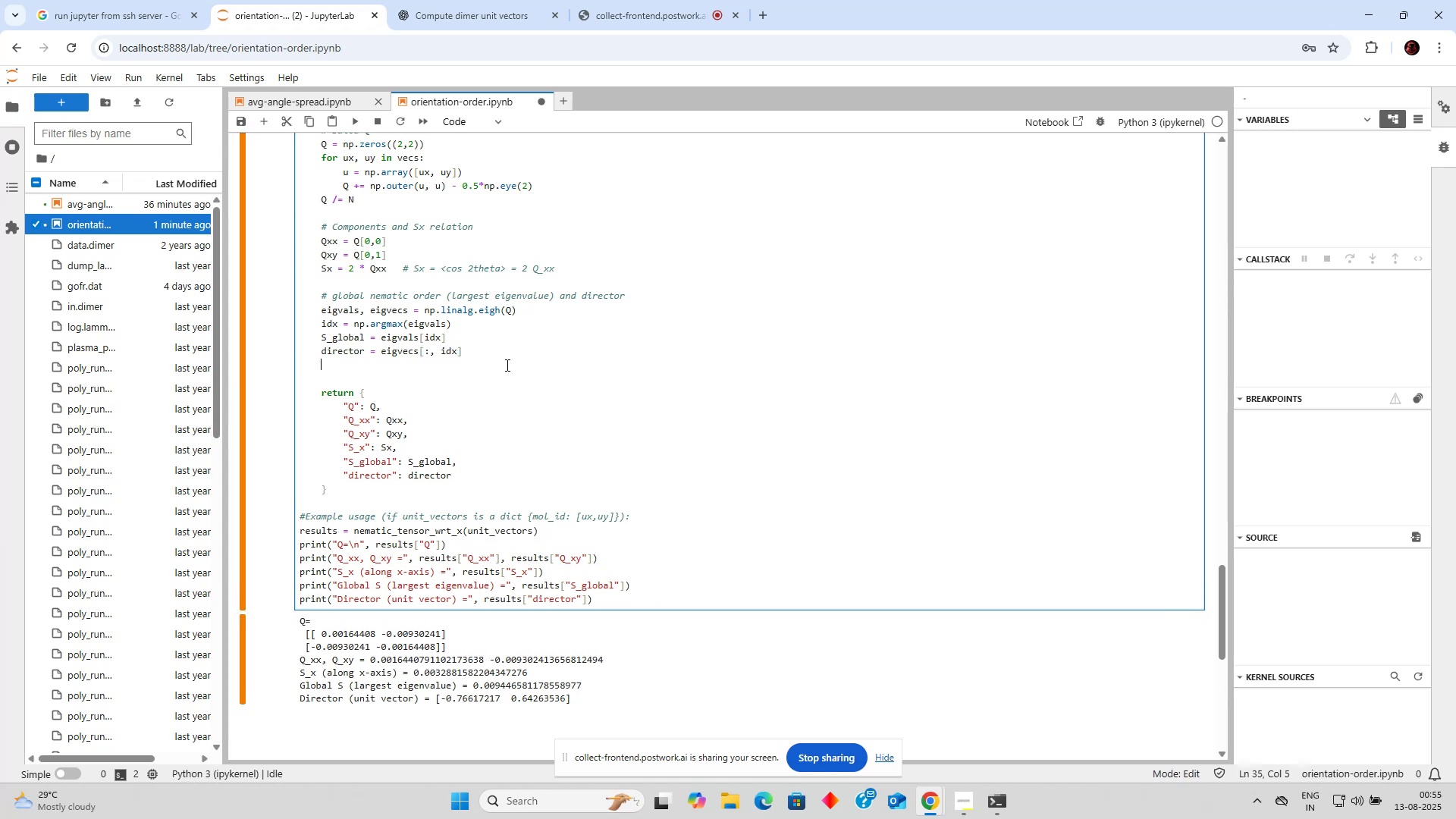 
key(Enter)
 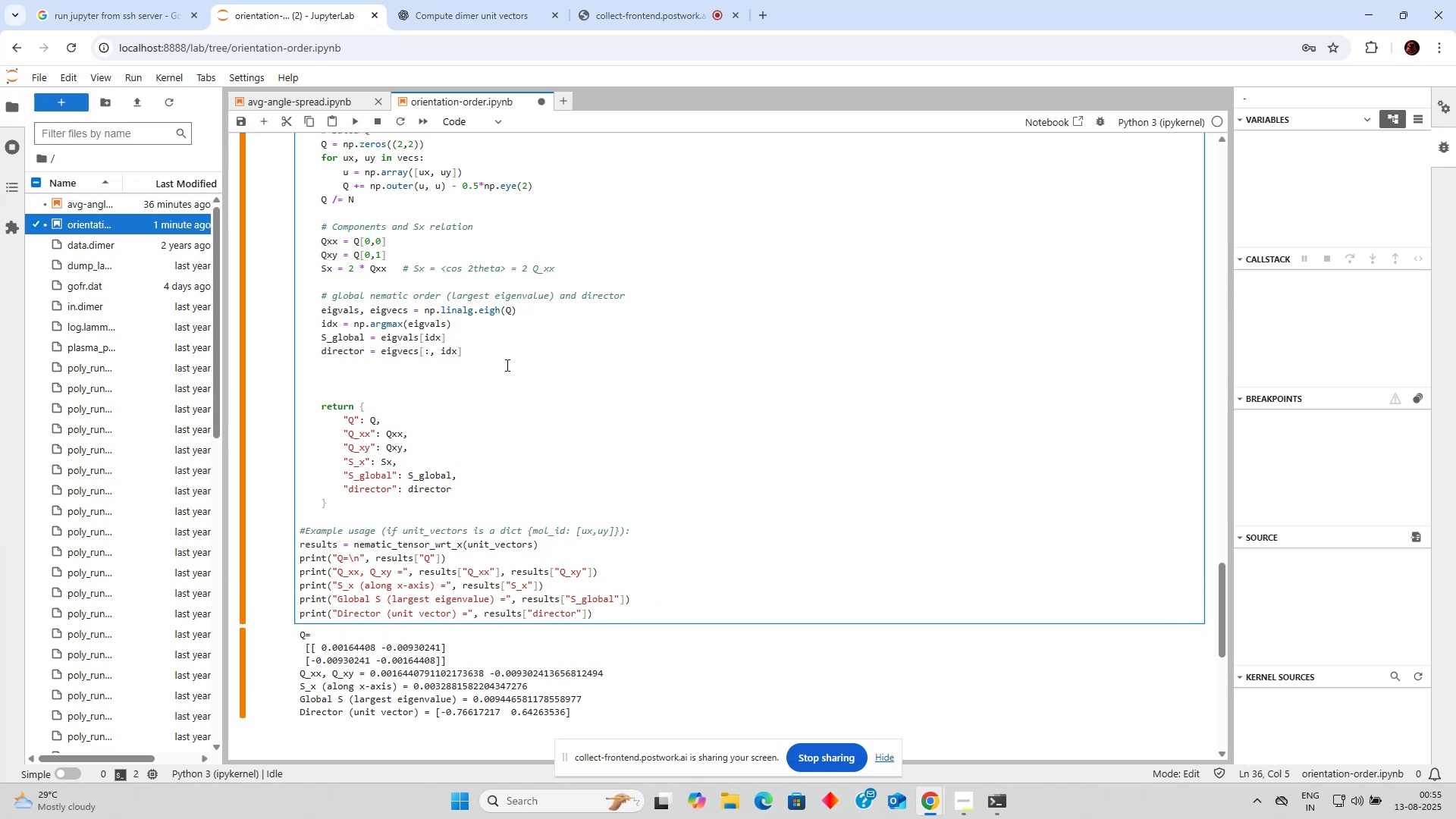 
type(tit)
key(Backspace)
type(lt  )
key(Backspace)
key(Backspace)
type( = np.arctan)
 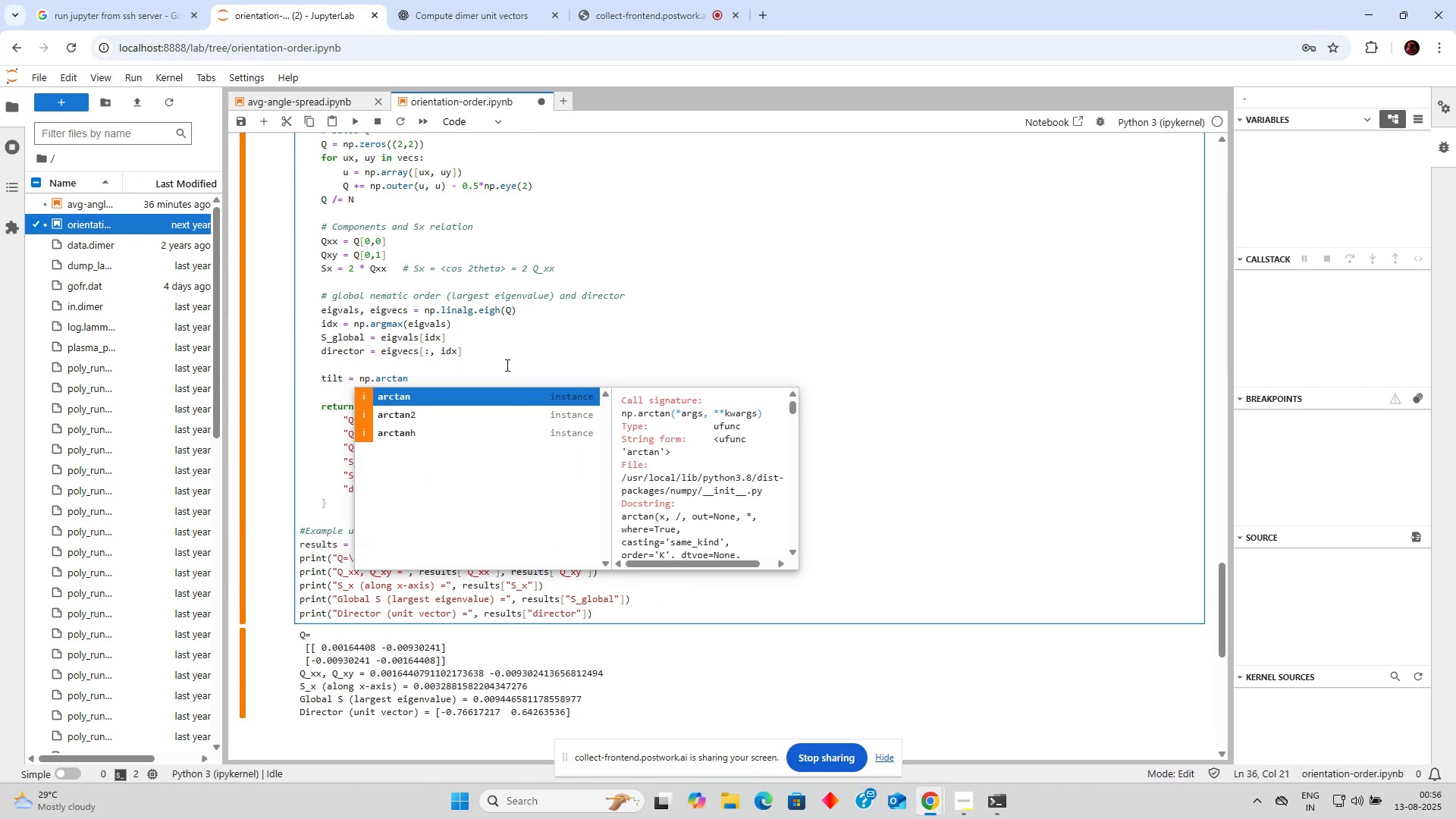 
key(ArrowDown)
 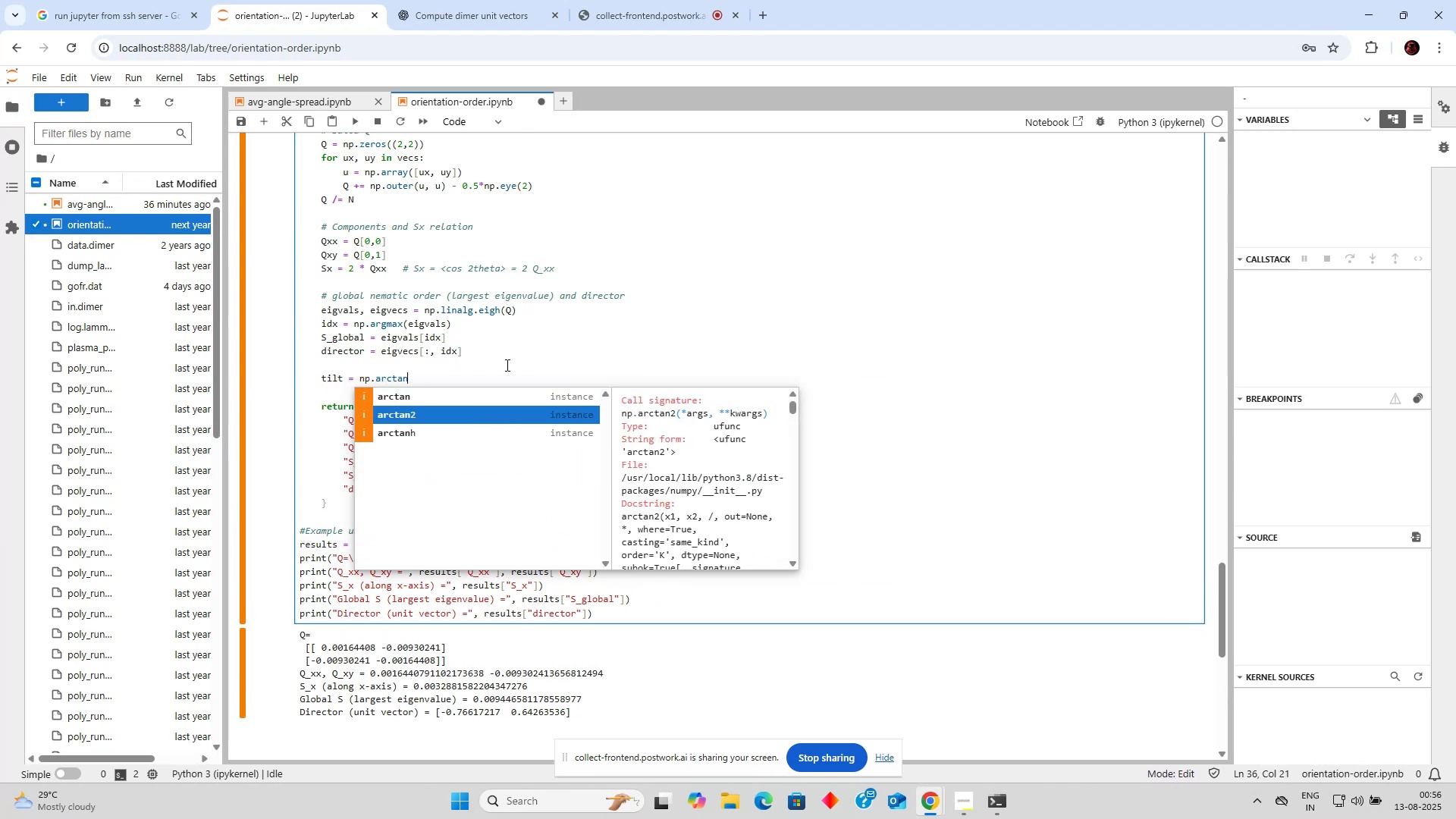 
key(Enter)
 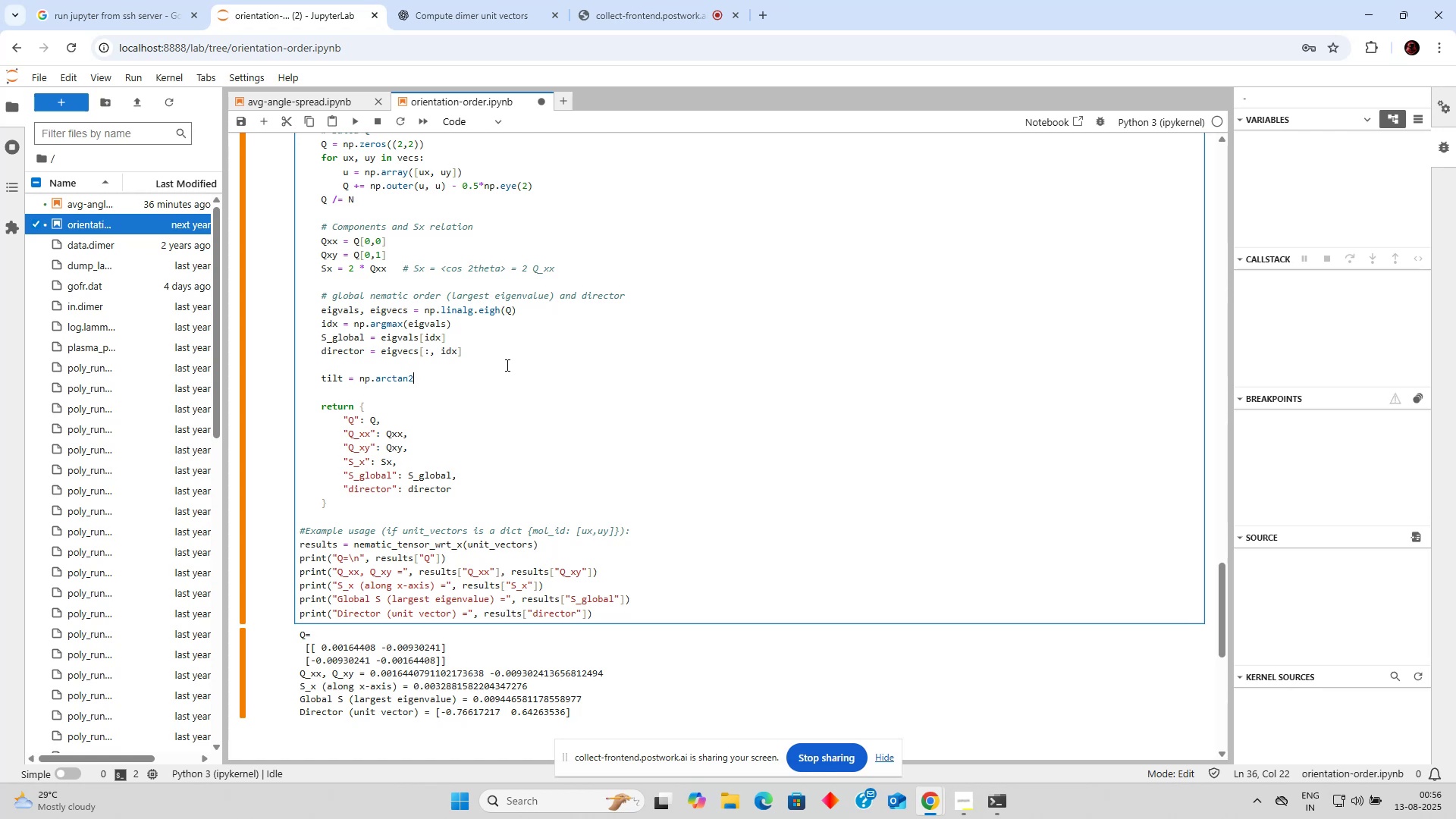 
key(Alt+AltLeft)
 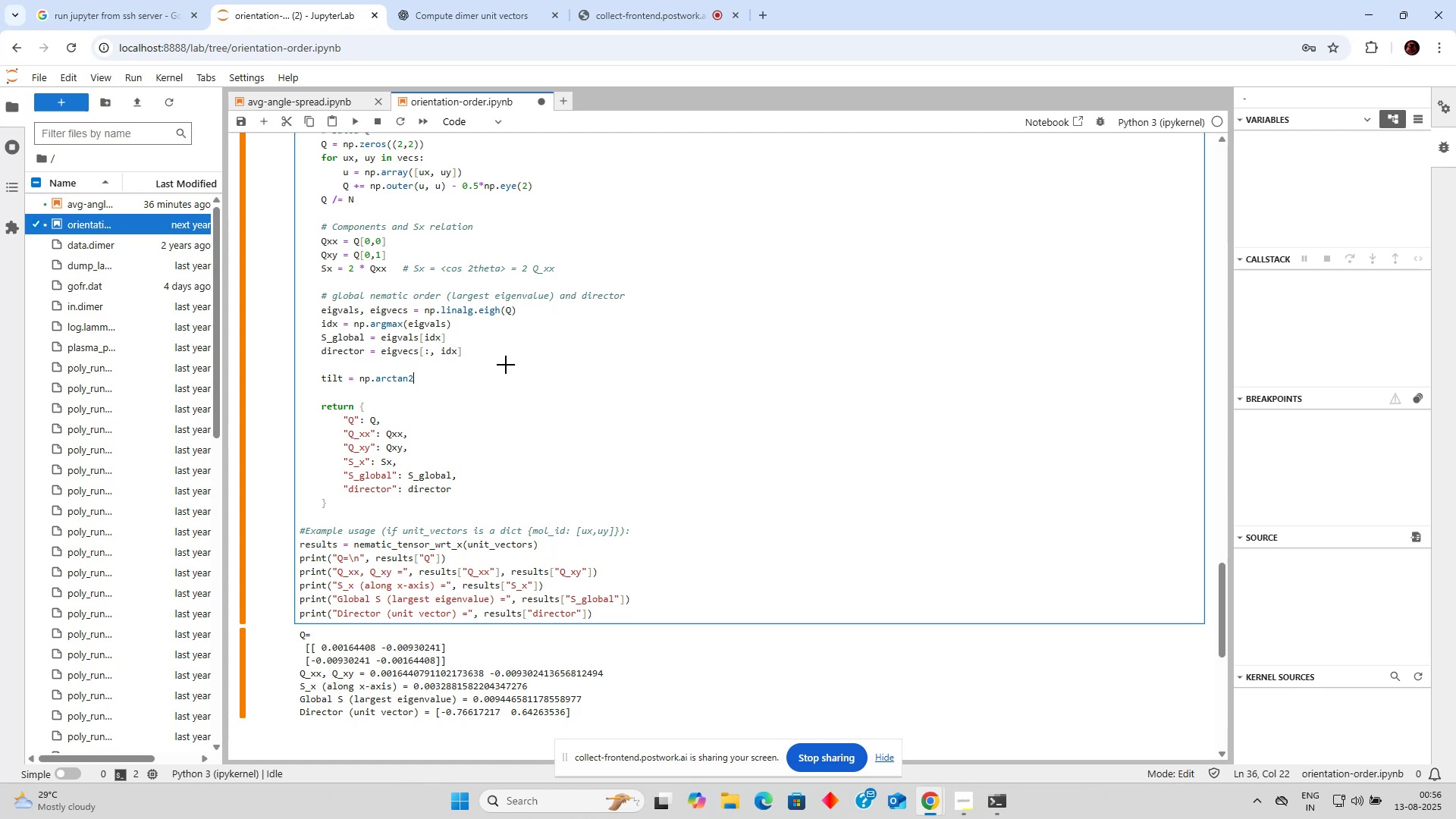 
key(Alt+Tab)
 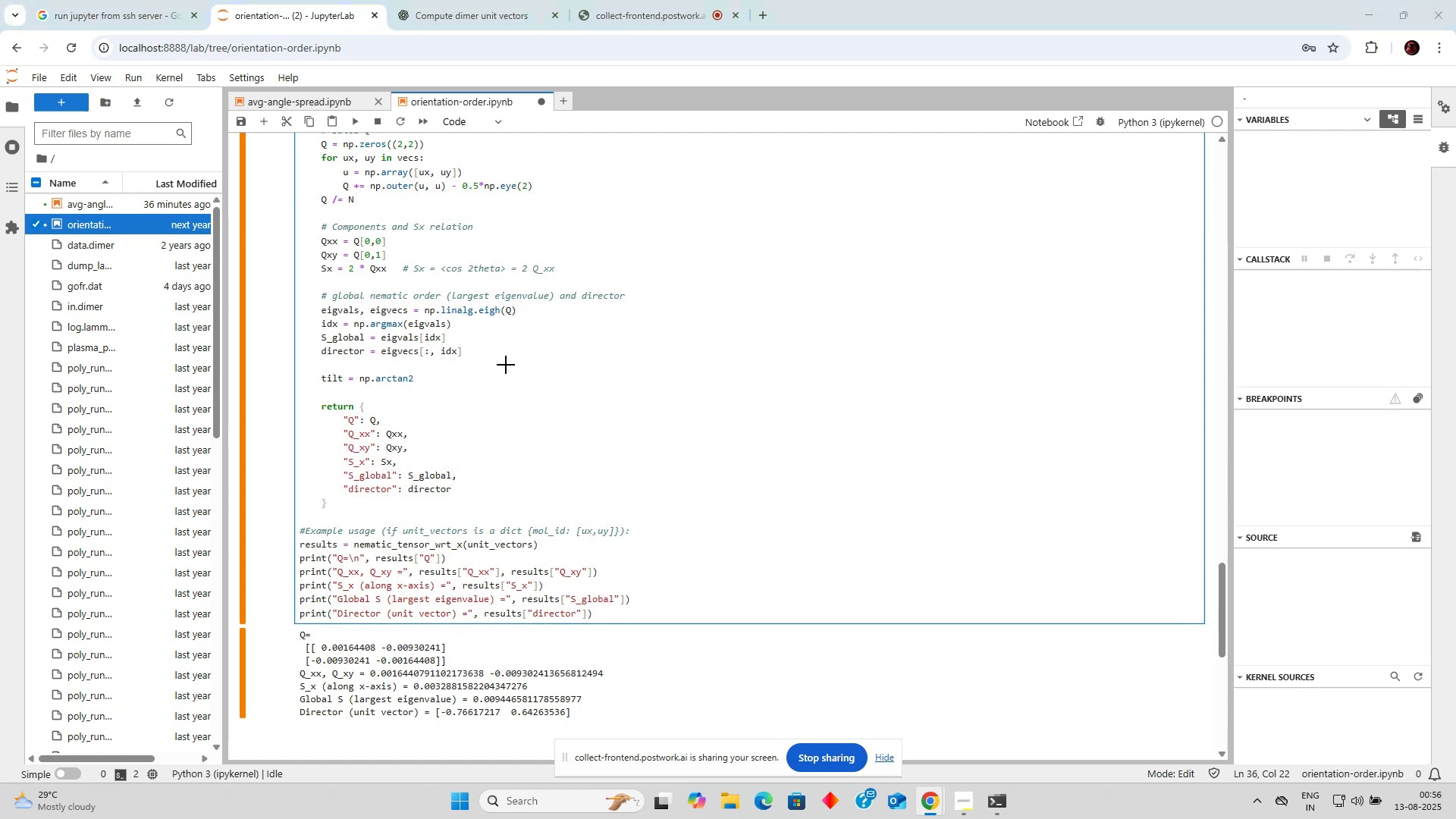 
key(Alt+Tab)
 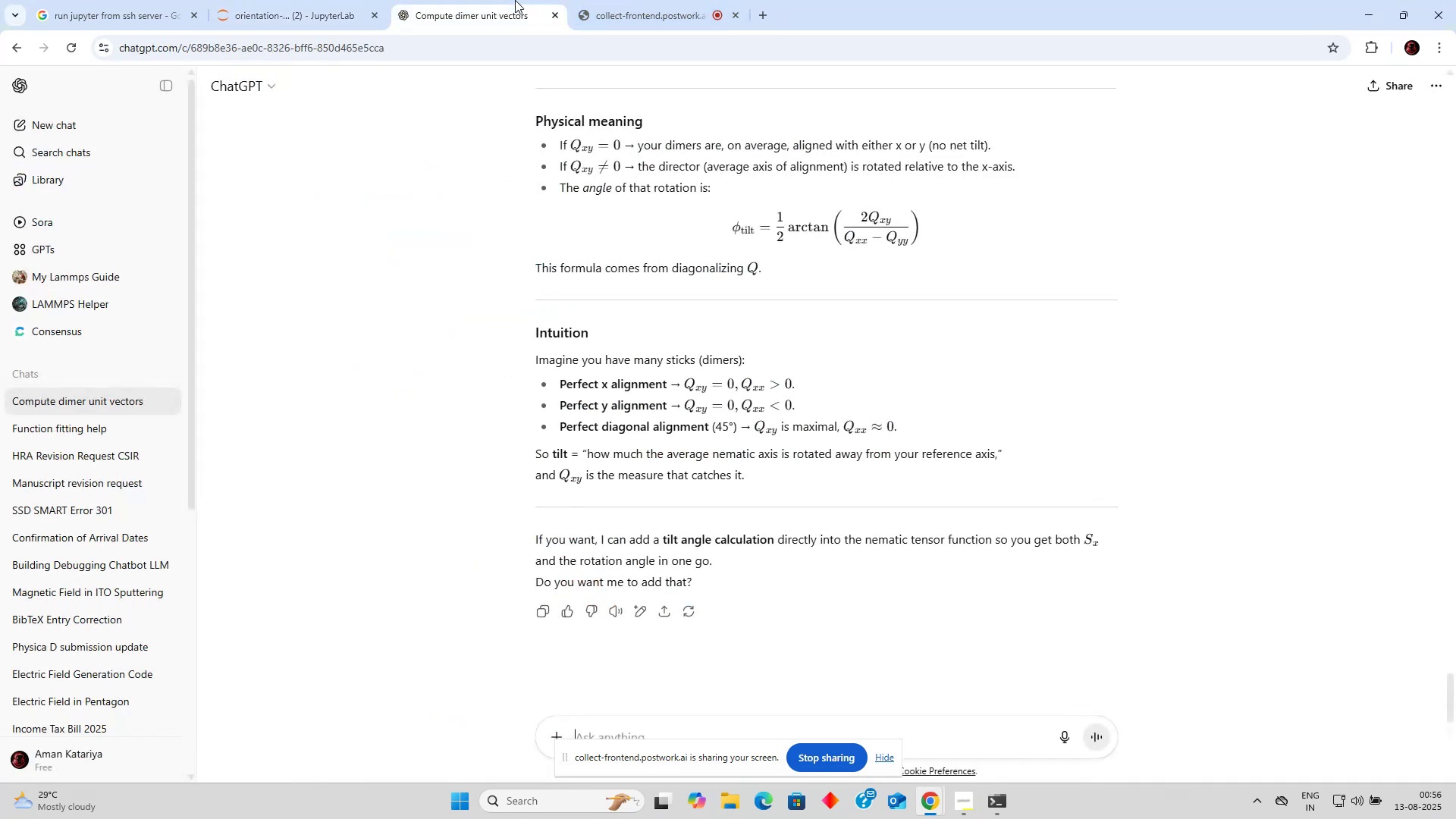 
key(Alt+AltLeft)
 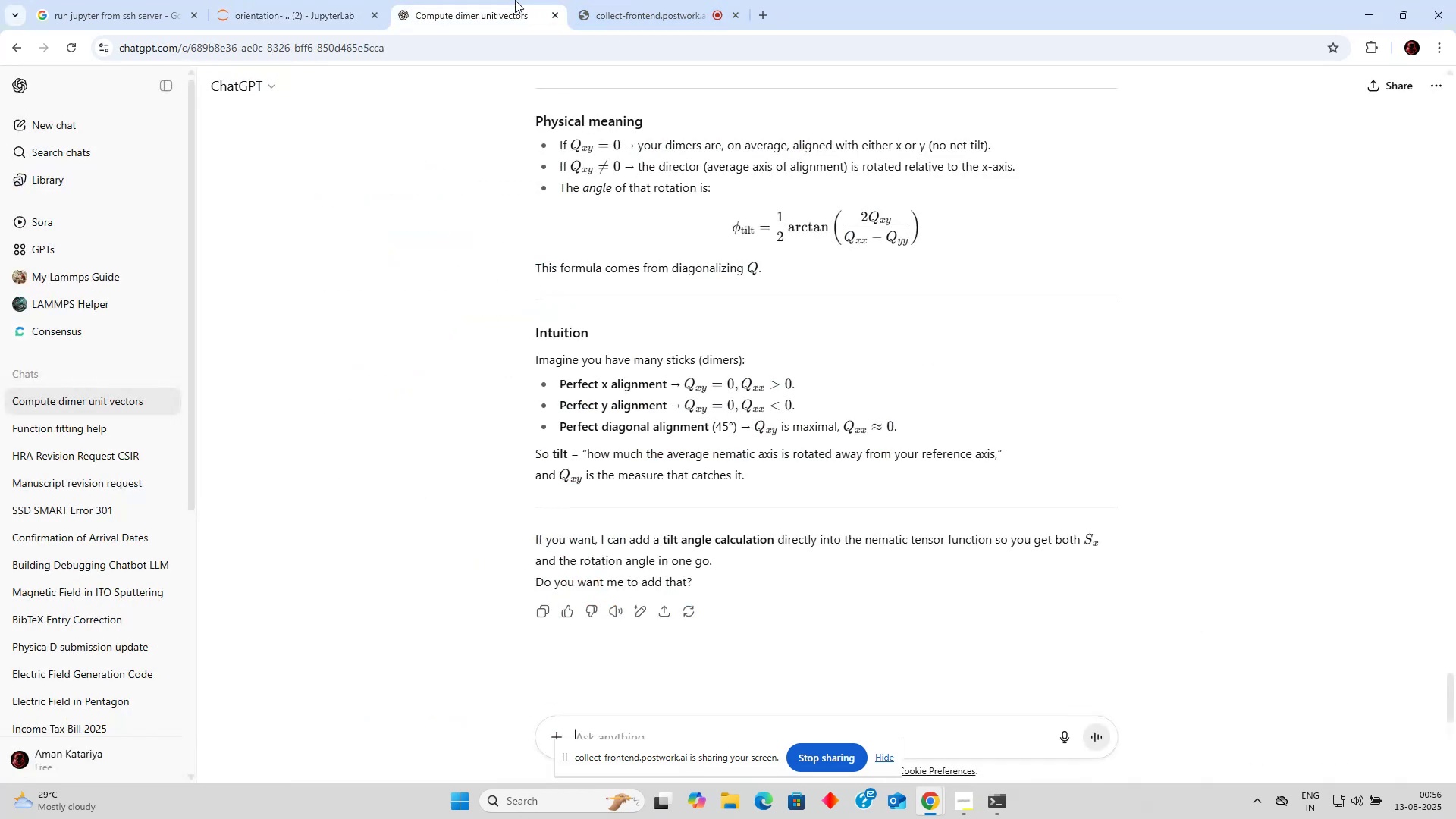 
key(Alt+Tab)
 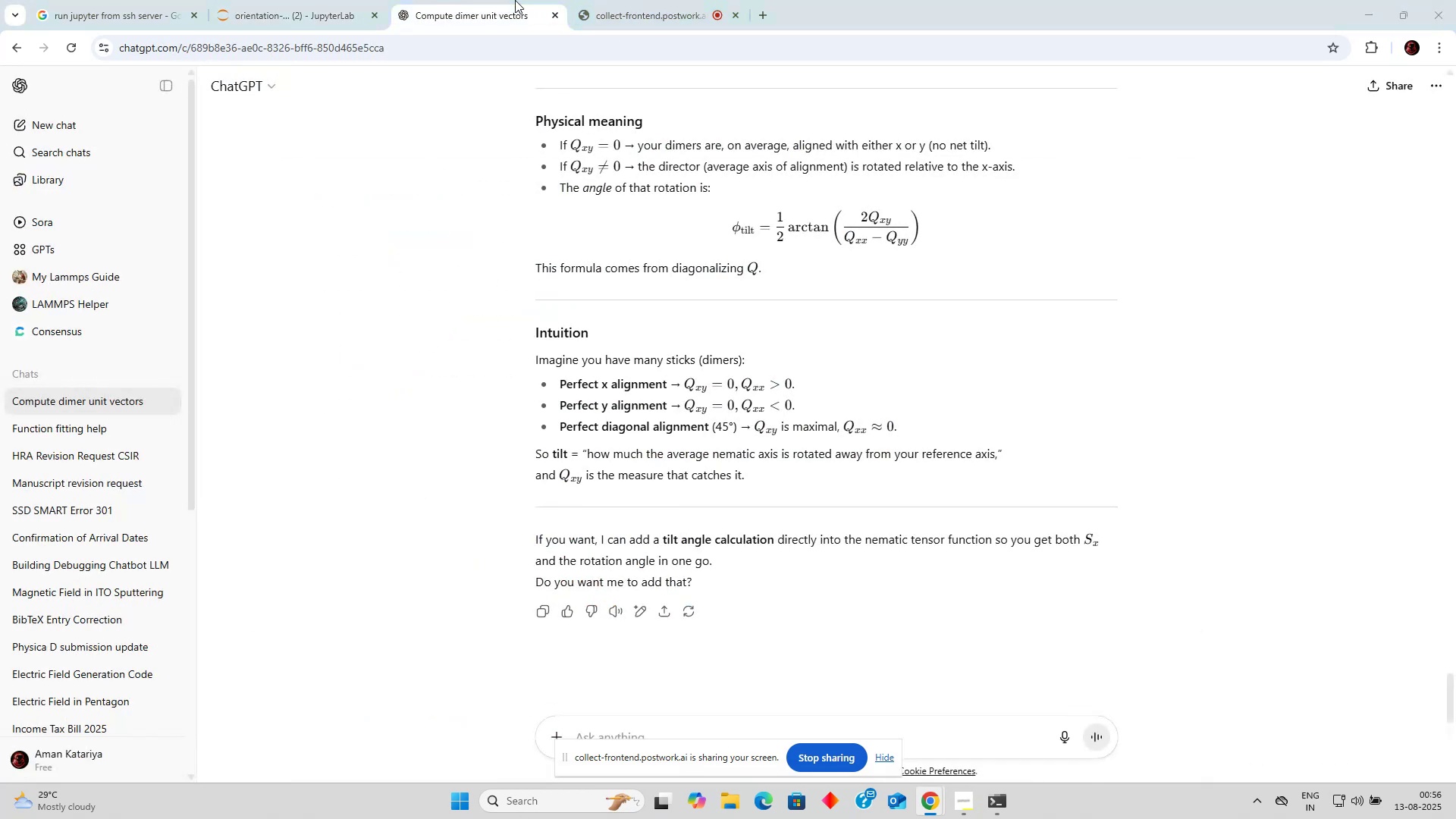 
key(Alt+Tab)
 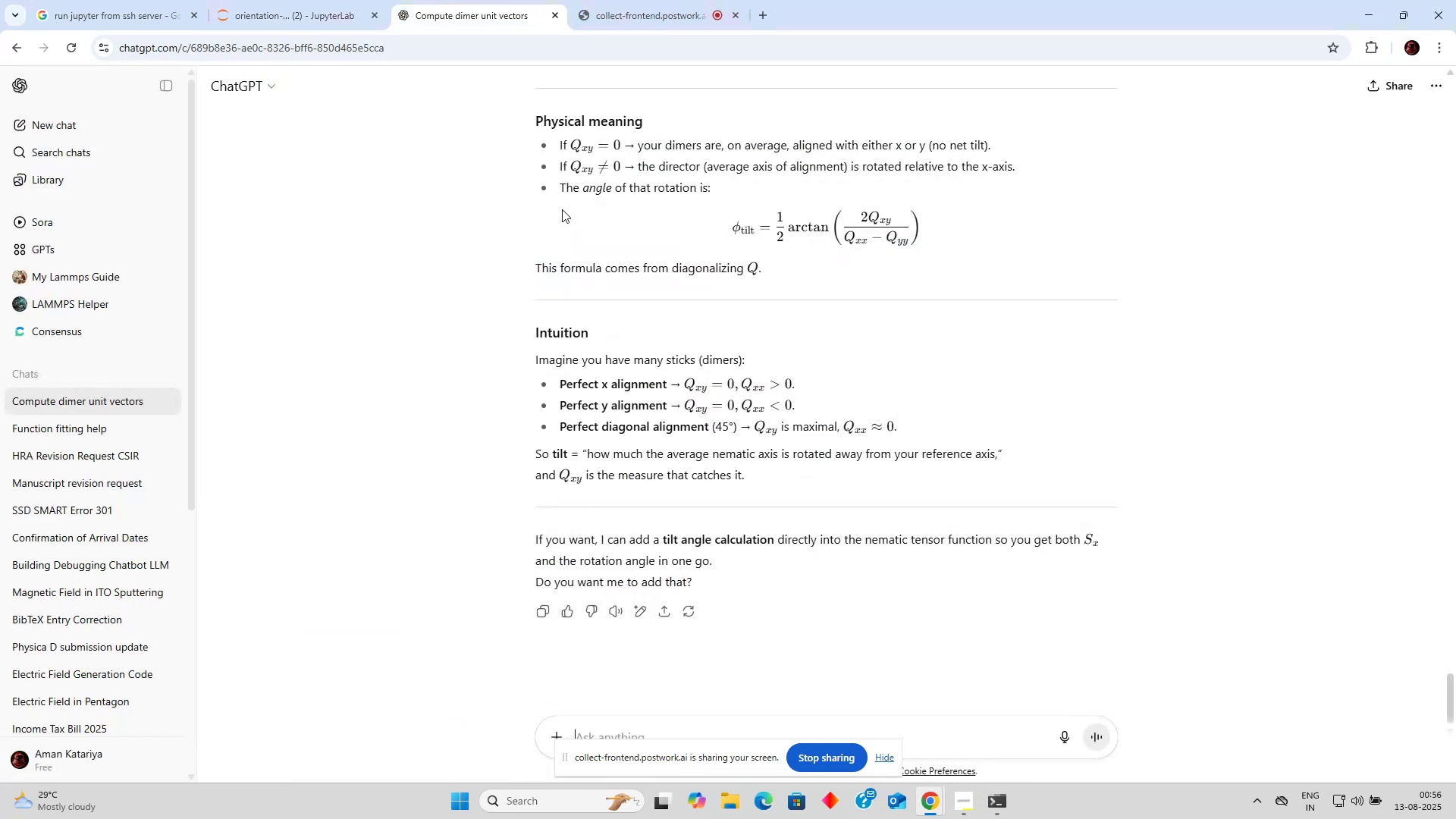 
key(Alt+Tab)
 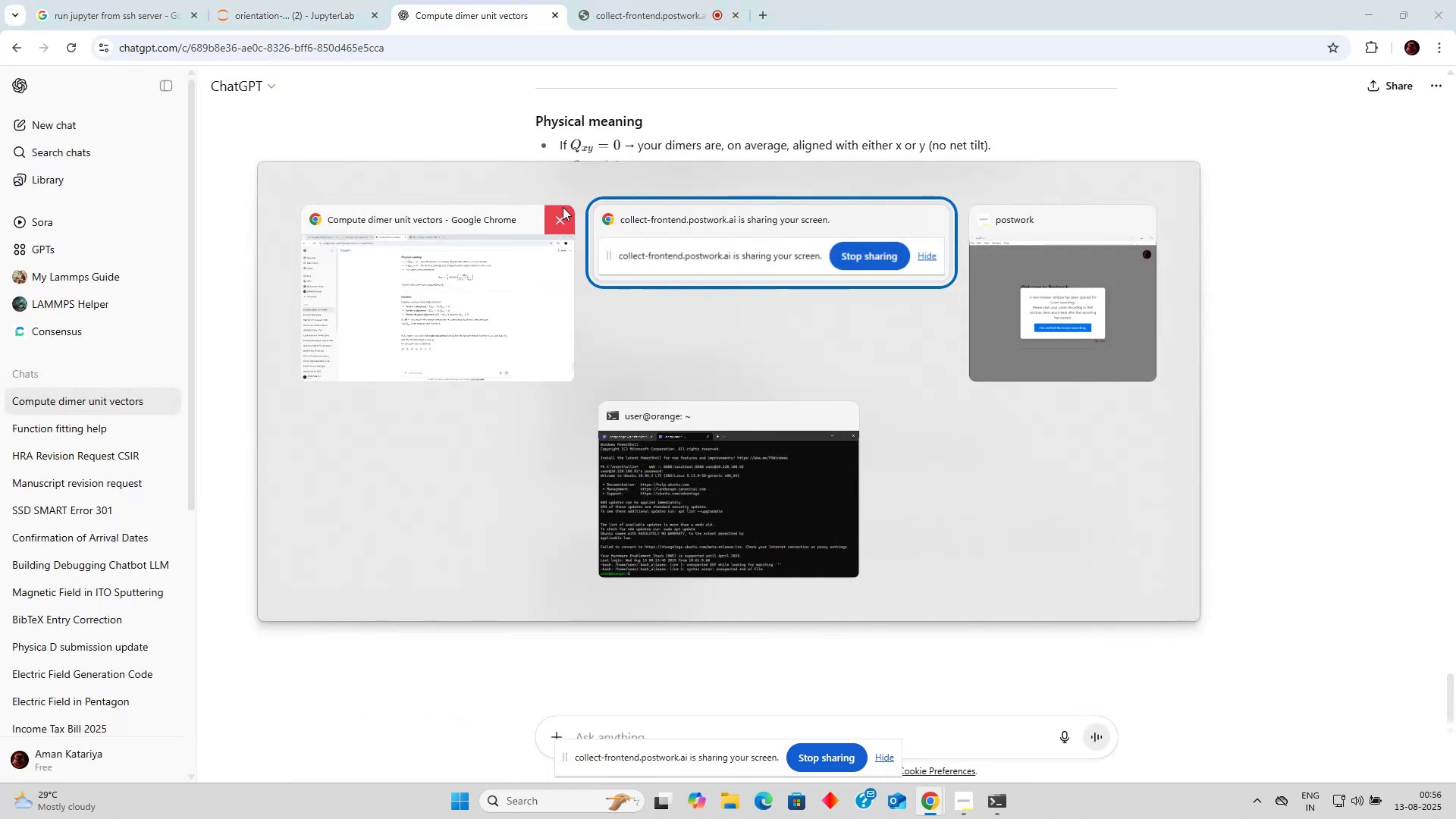 
key(Alt+Tab)
 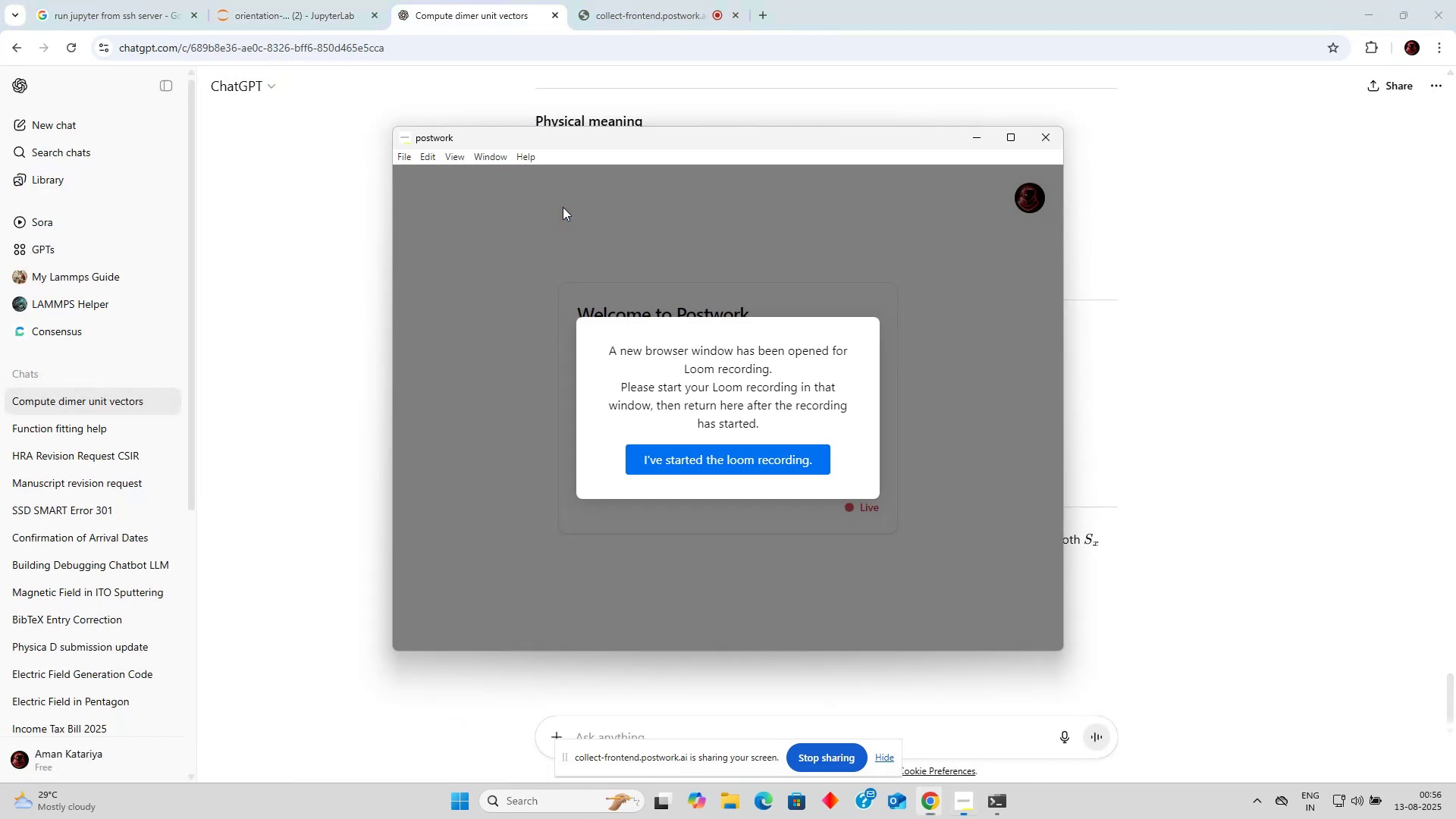 
key(Alt+Tab)
 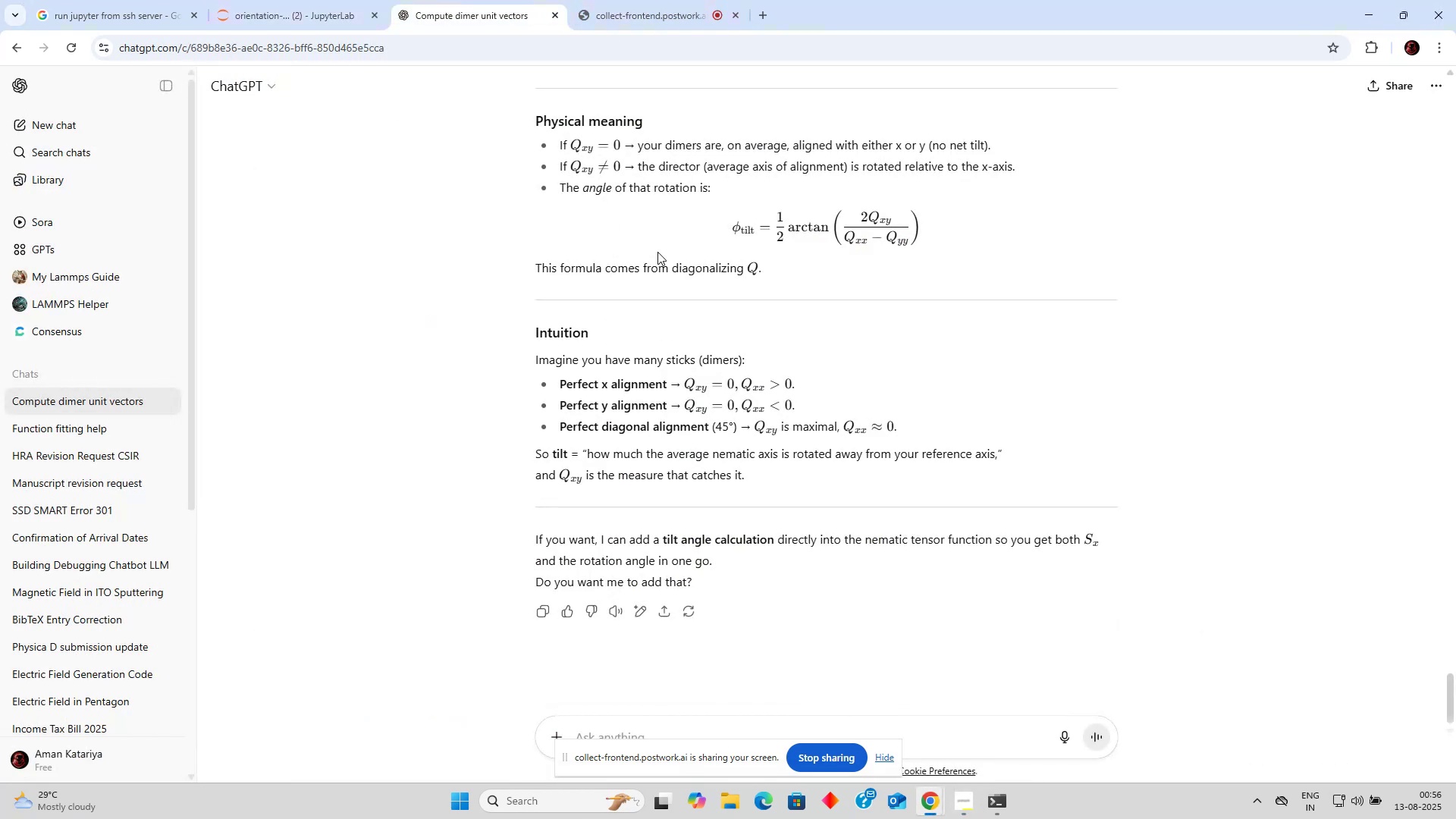 
scroll: coordinate [662, 237], scroll_direction: up, amount: 1.0
 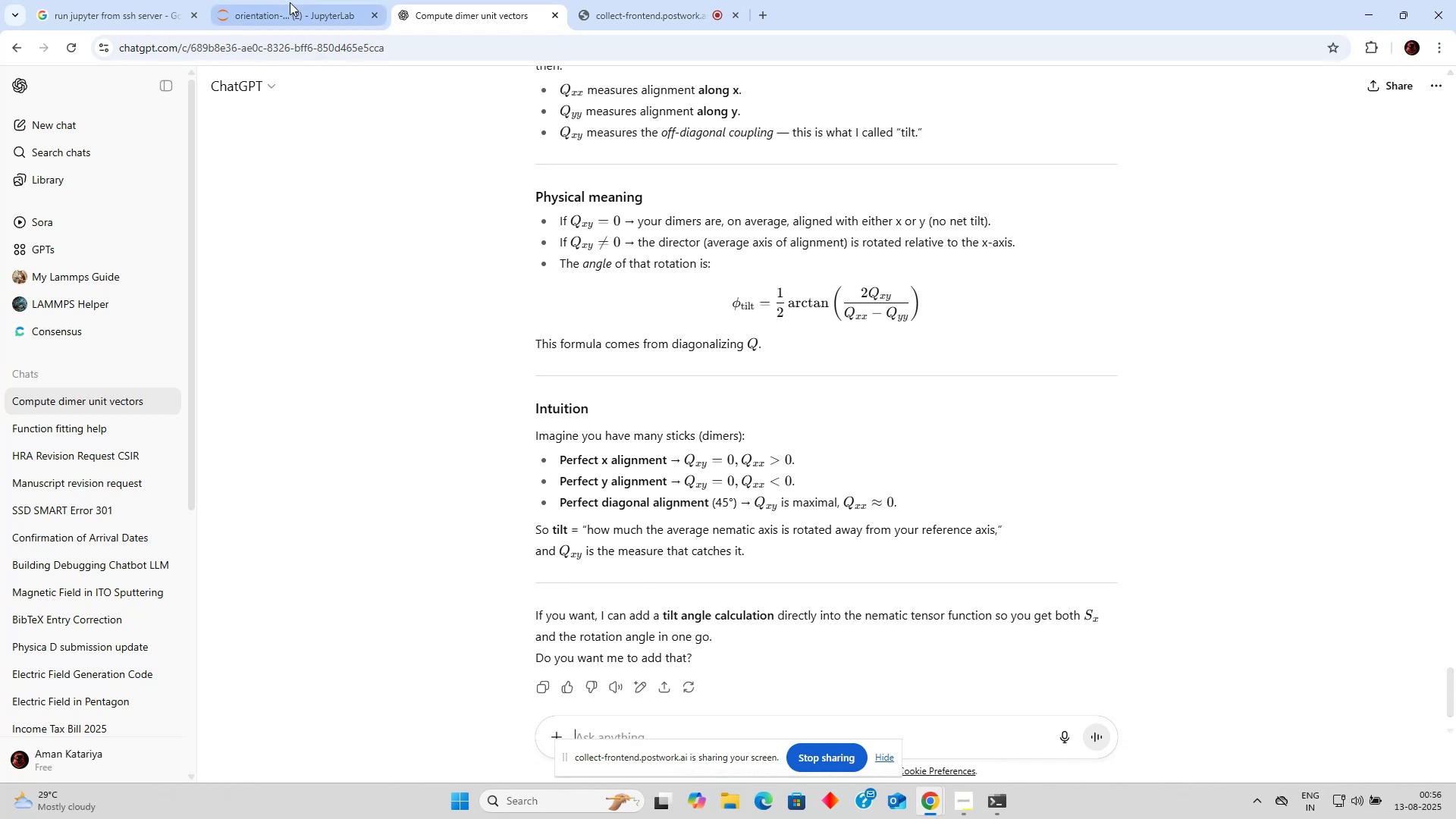 
left_click([290, 2])
 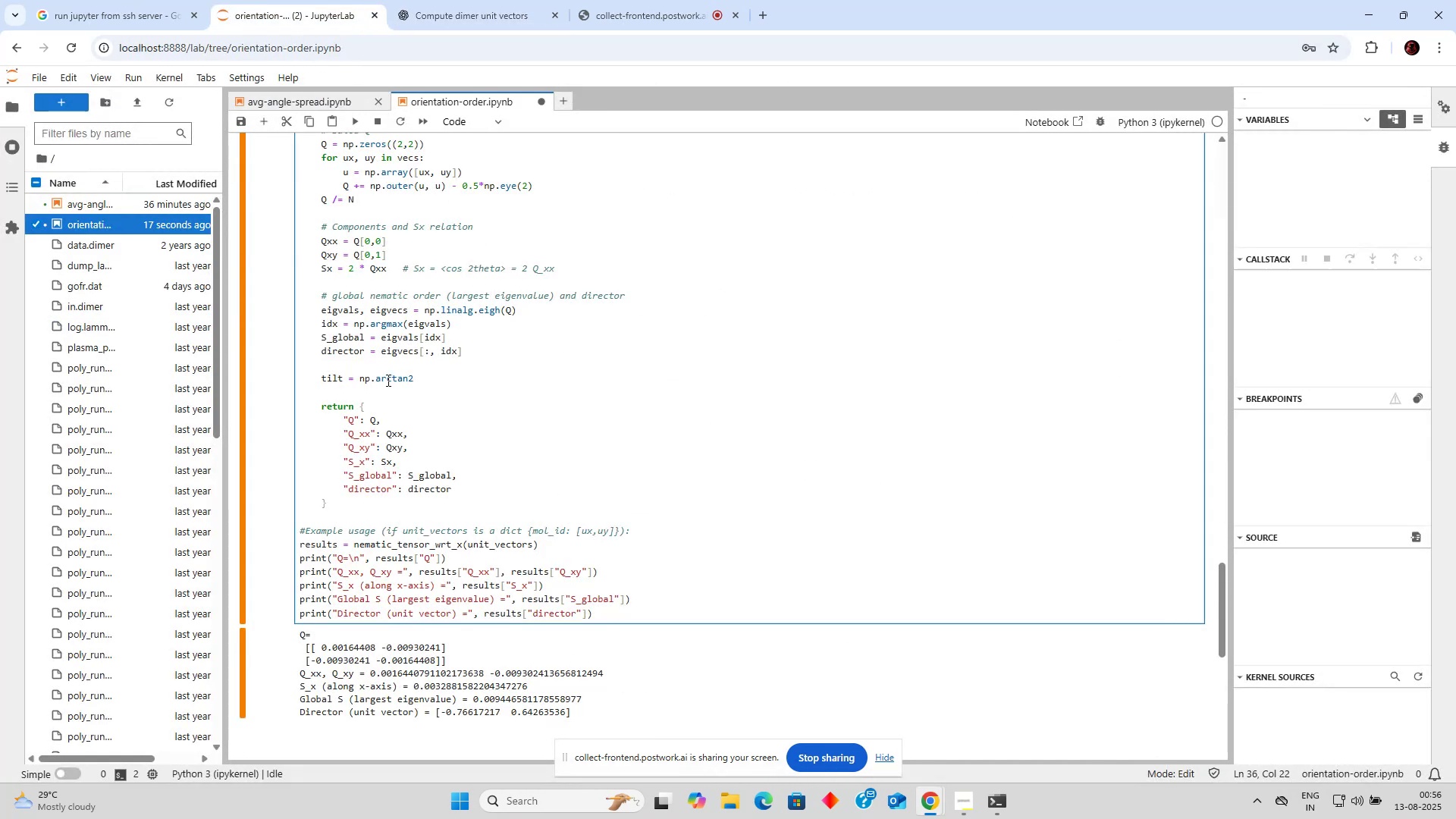 
left_click([359, 381])
 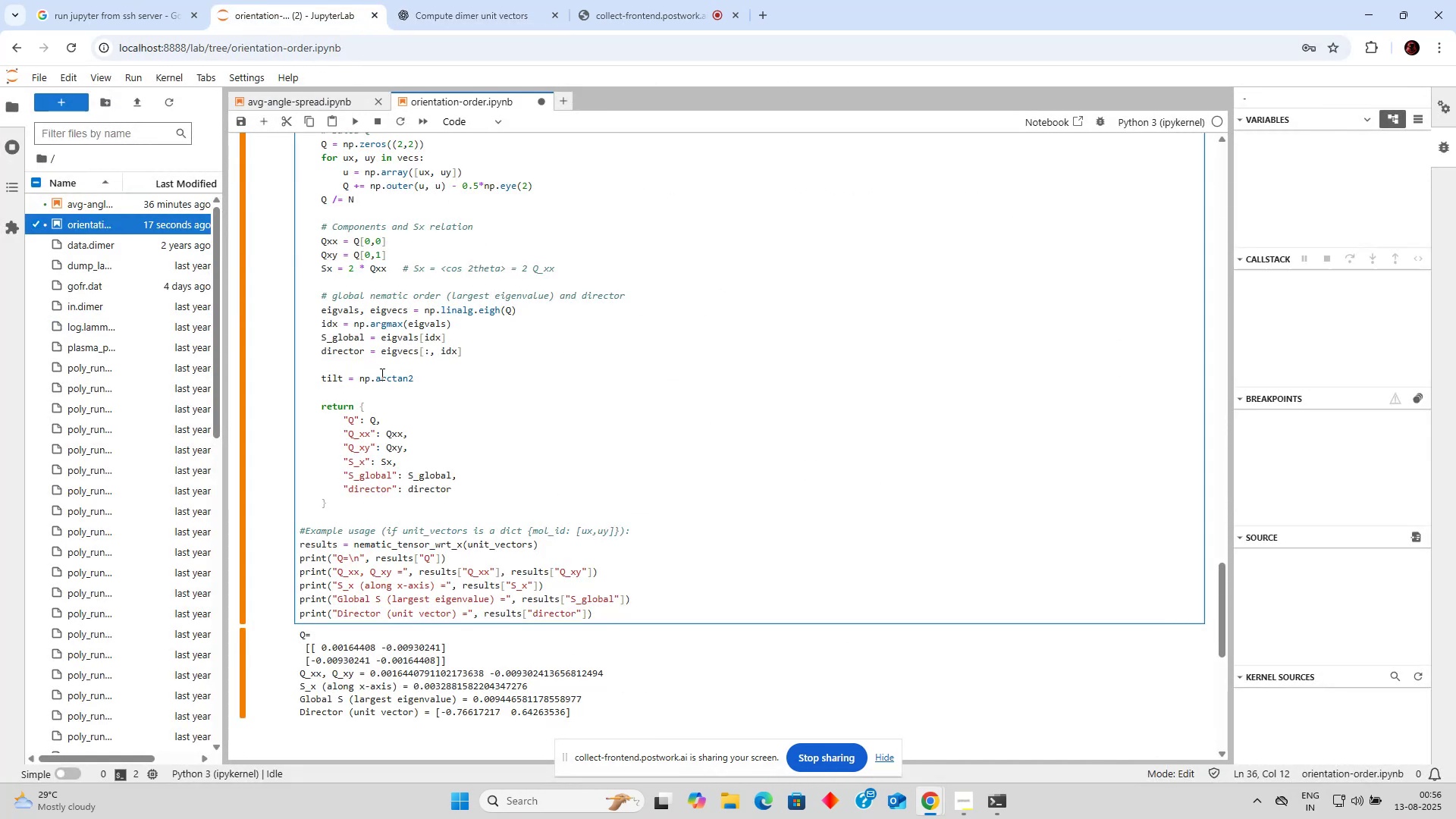 
type(0.5*)
 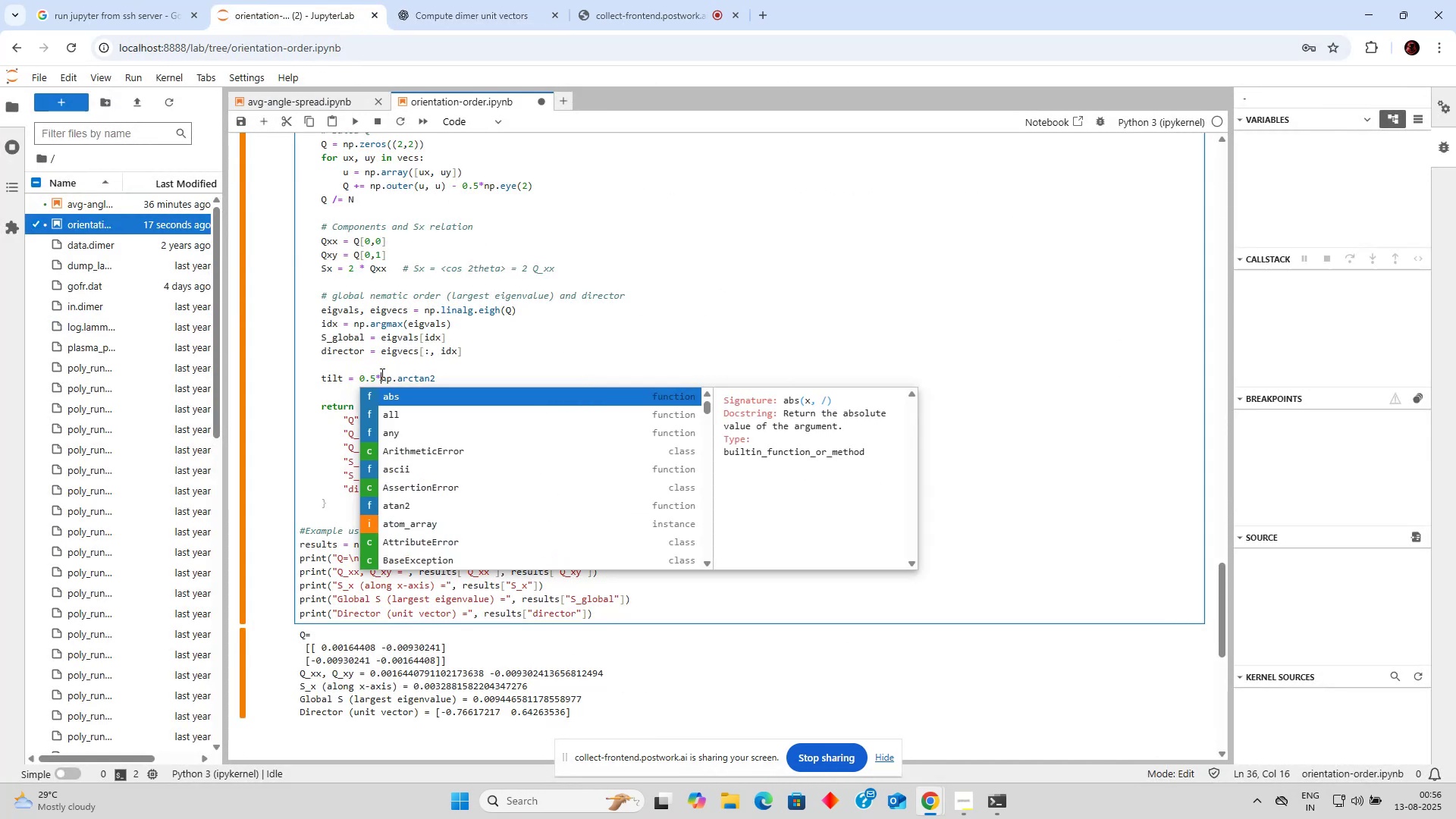 
left_click([465, 380])
 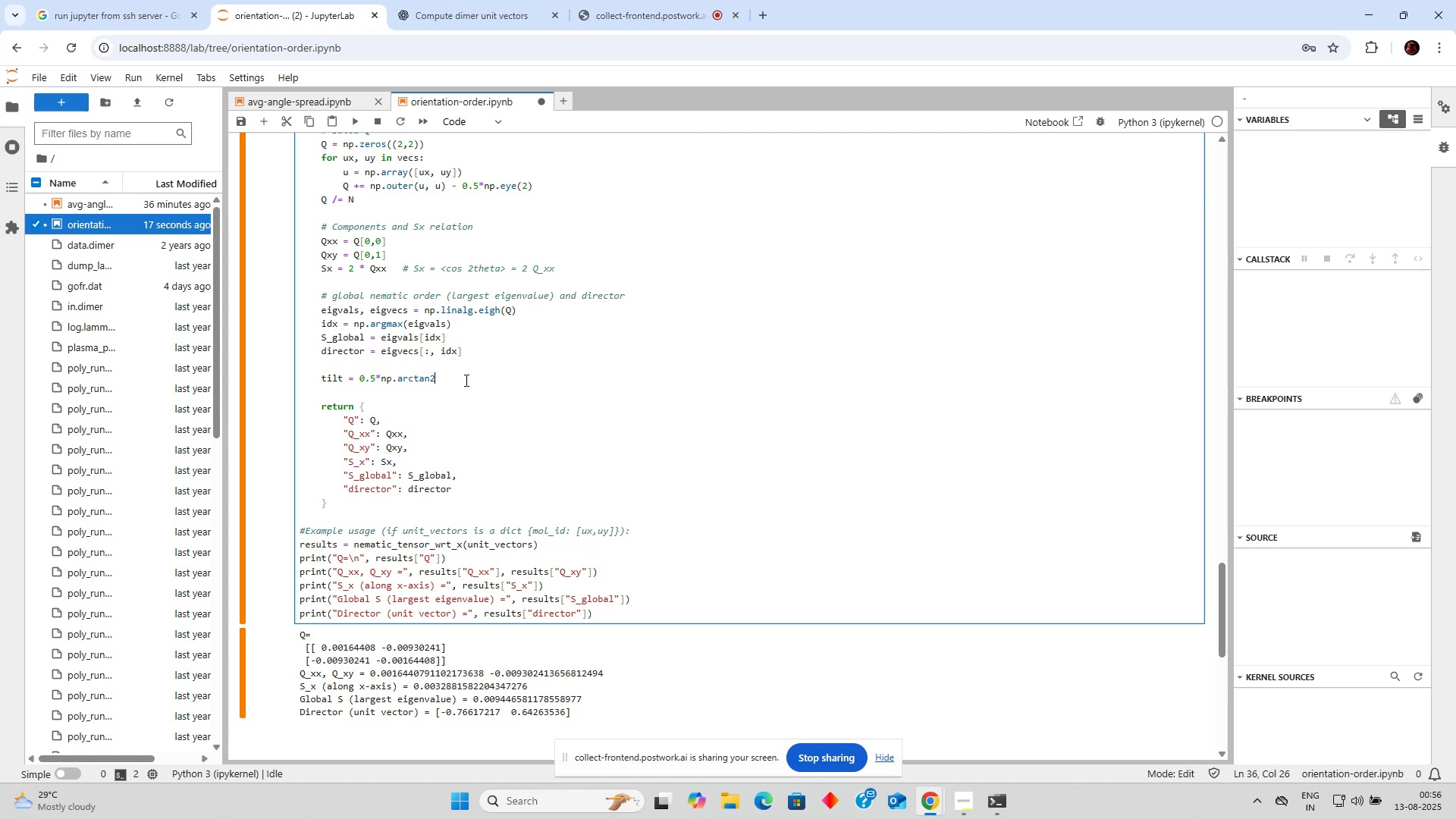 
key(Backspace)
 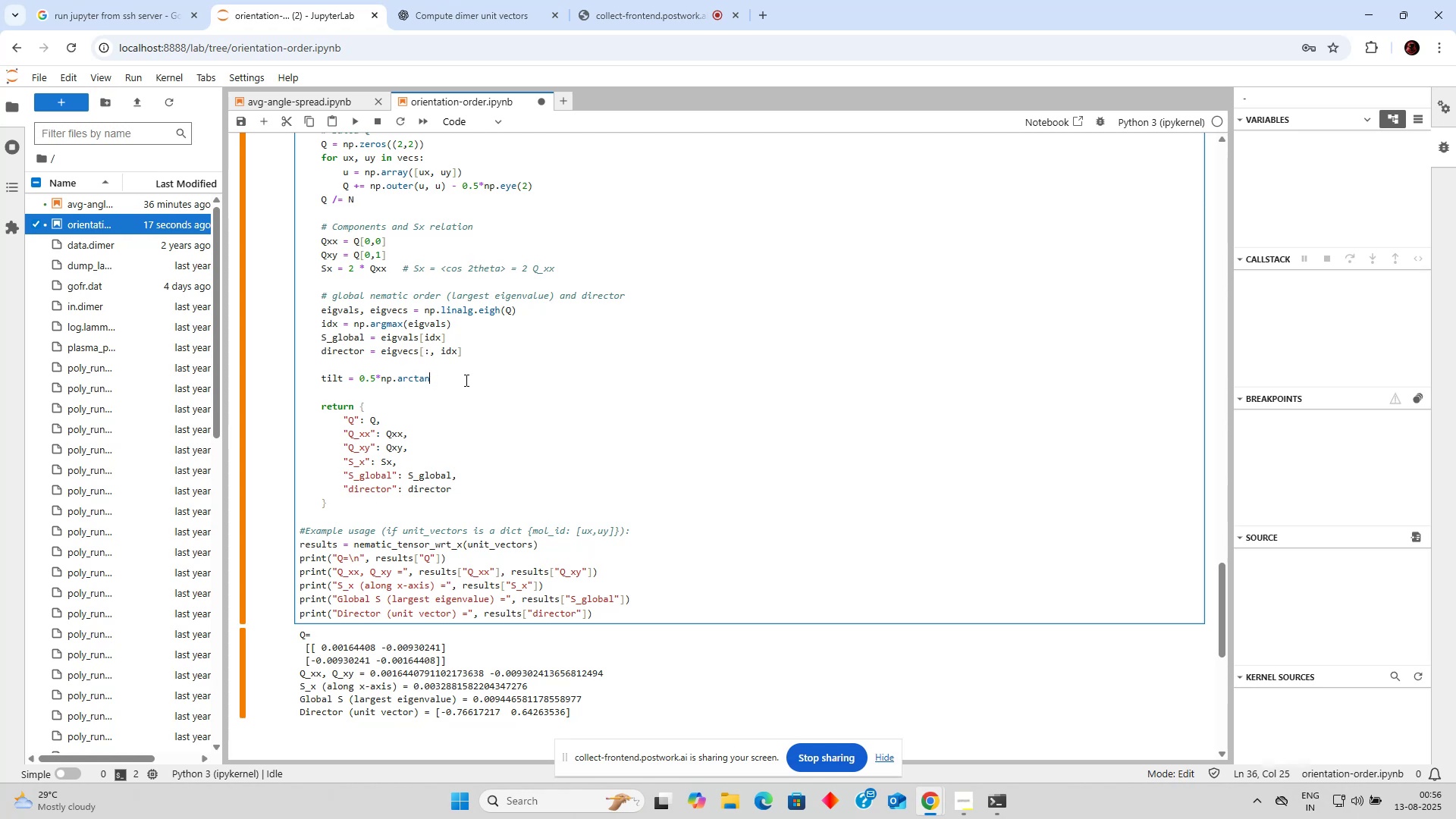 
key(Shift+9)
 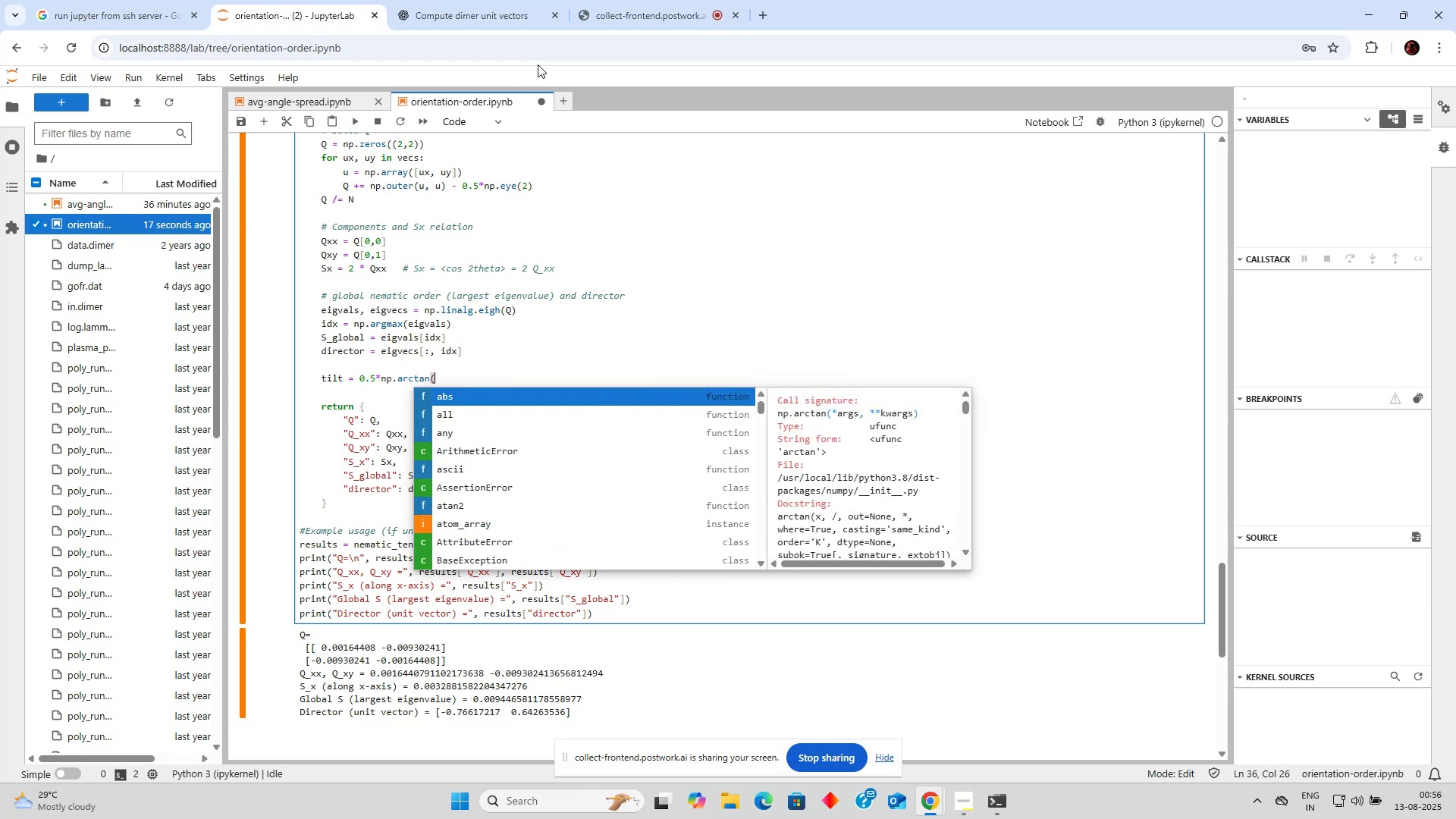 
left_click([529, 0])
 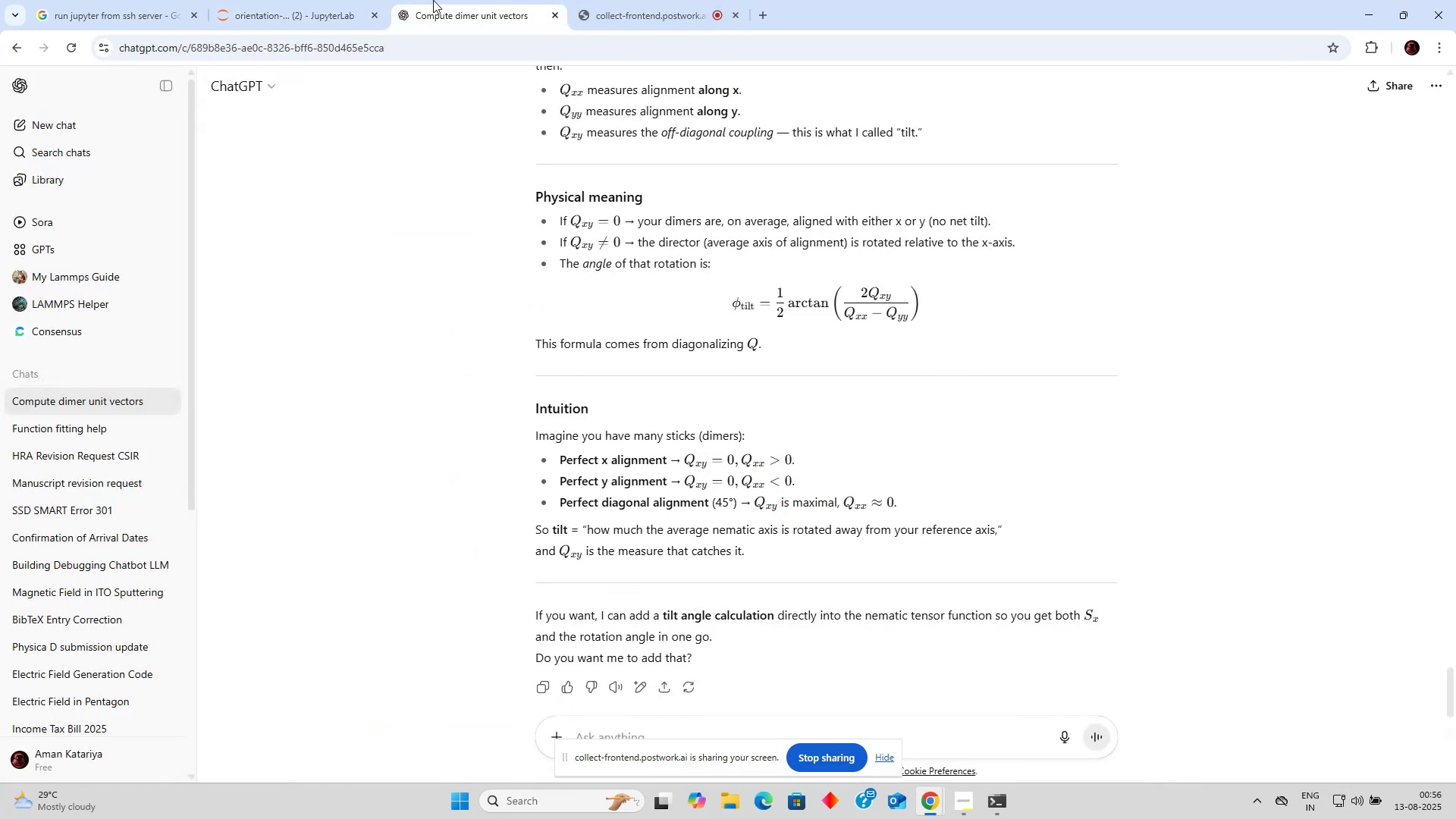 
left_click([311, 0])
 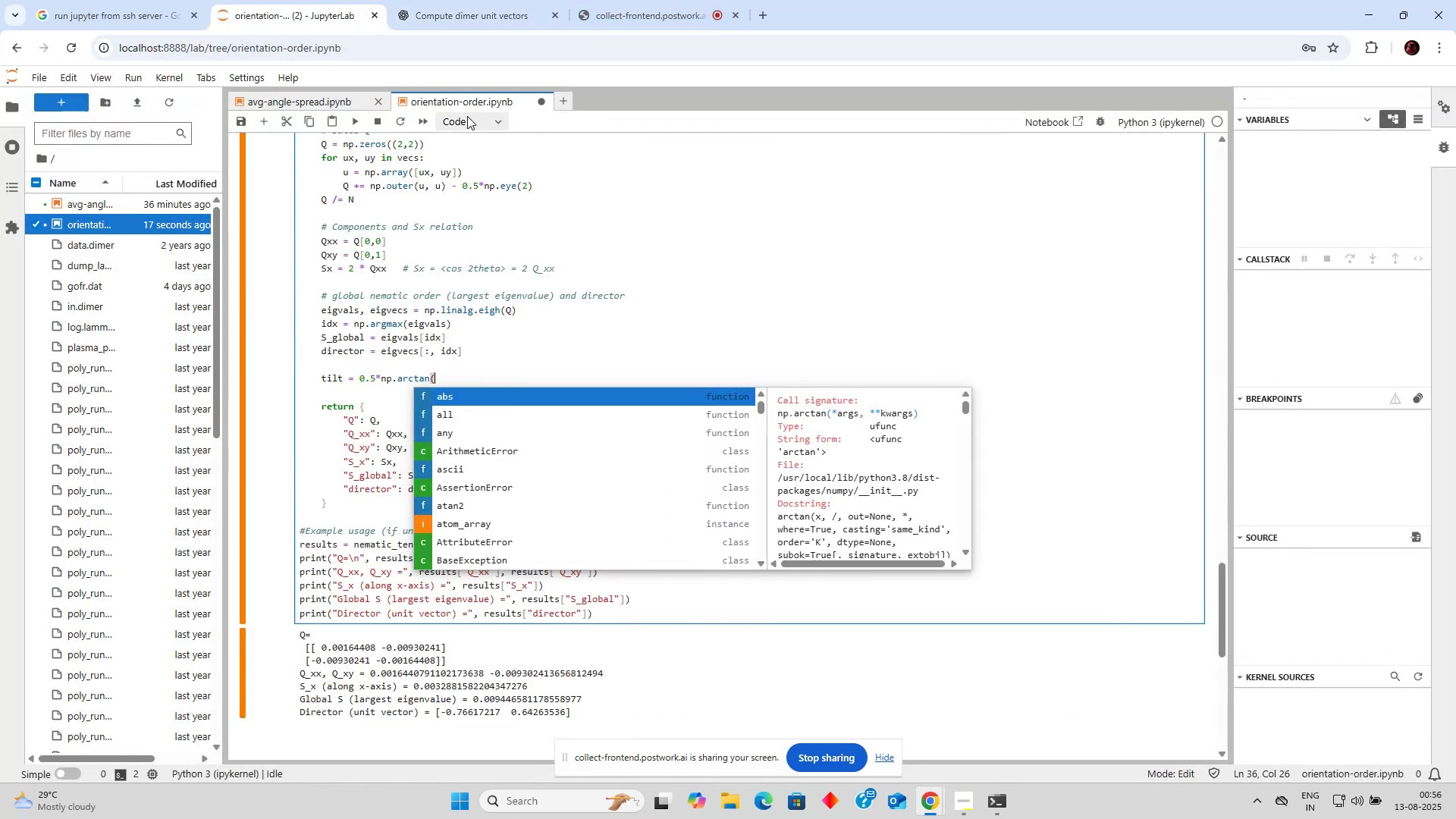 
type(2*Qxy/(Qxx-QW)
key(Backspace)
key(Backspace)
key(Backspace)
key(Backspace)
key(Backspace)
type(xx-W)
key(Backspace)
type(Qyy)))
 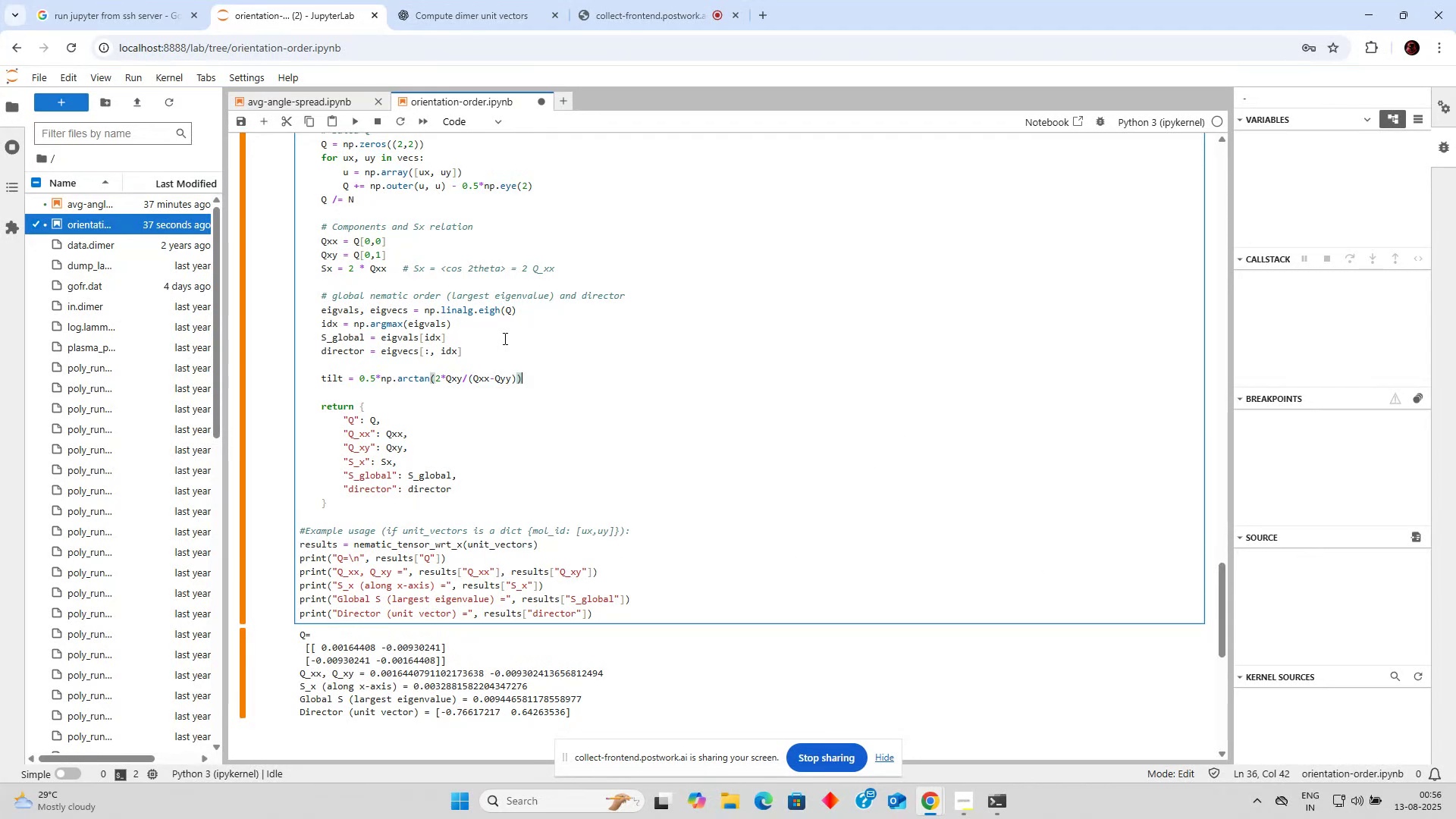 
left_click([471, 495])
 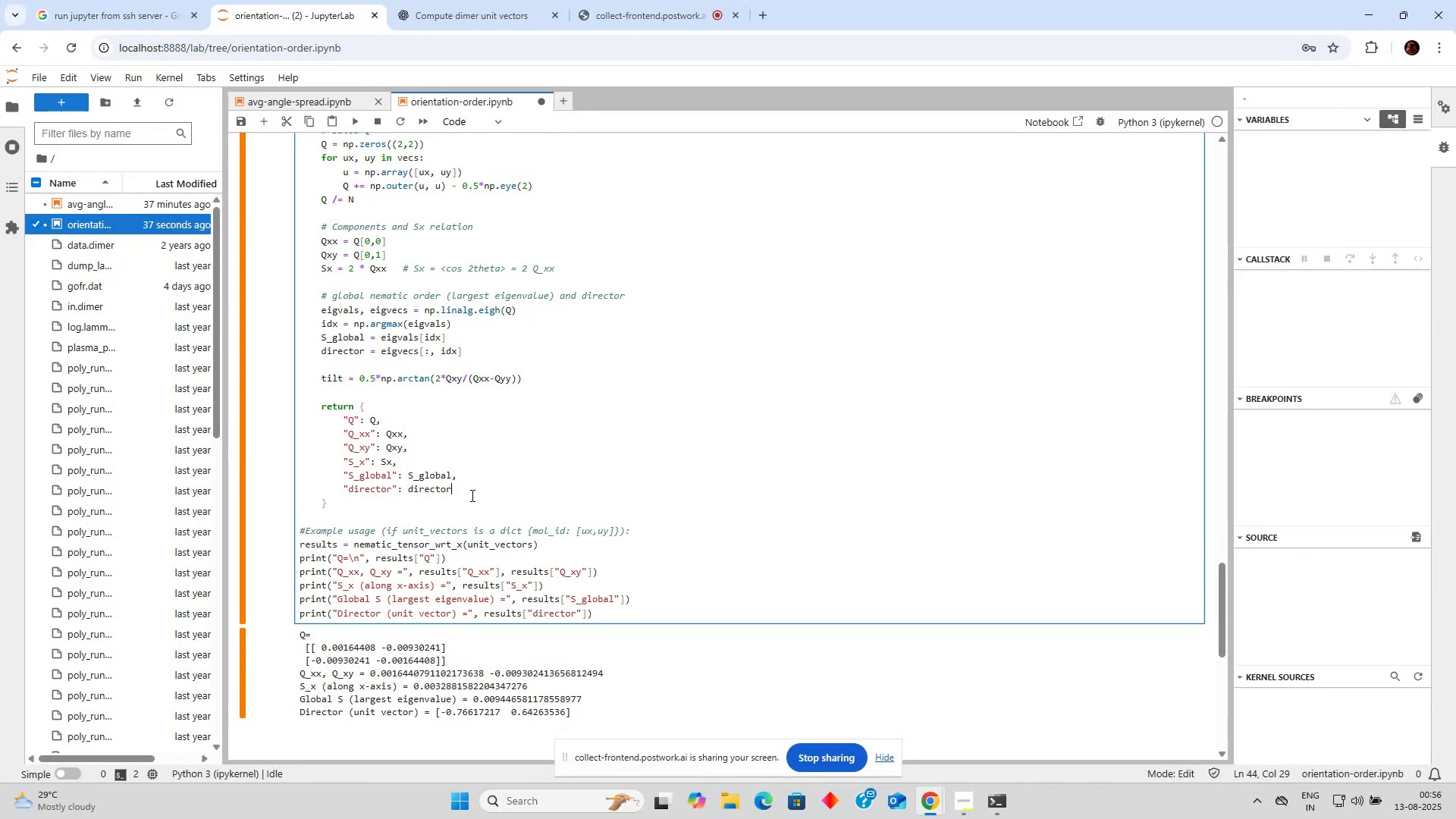 
key(Enter)
 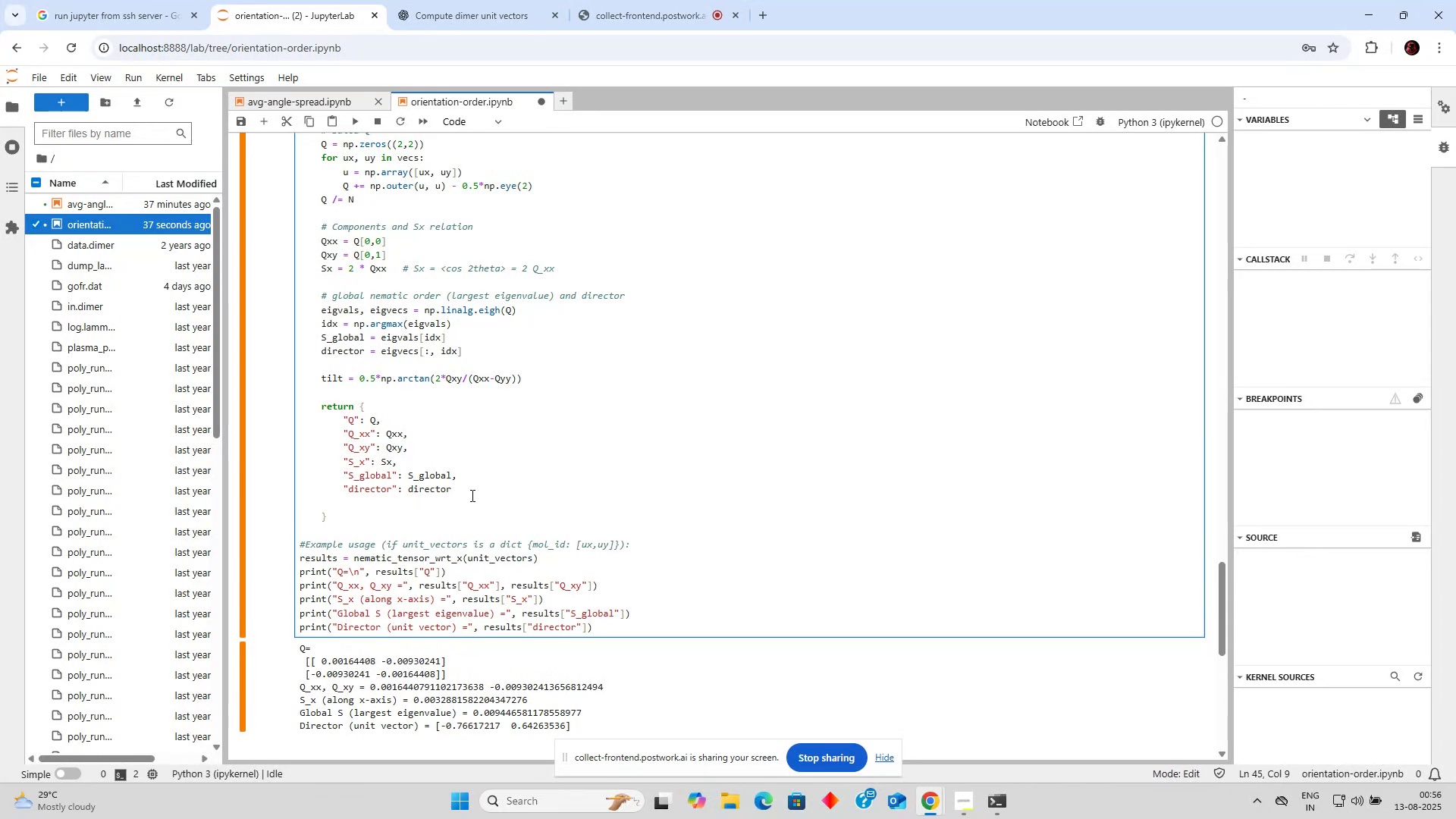 
type("title)
key(Backspace)
key(Backspace)
key(Backspace)
type(lt:)
key(Backspace)
type(')
key(Backspace)
type(": tilt)
 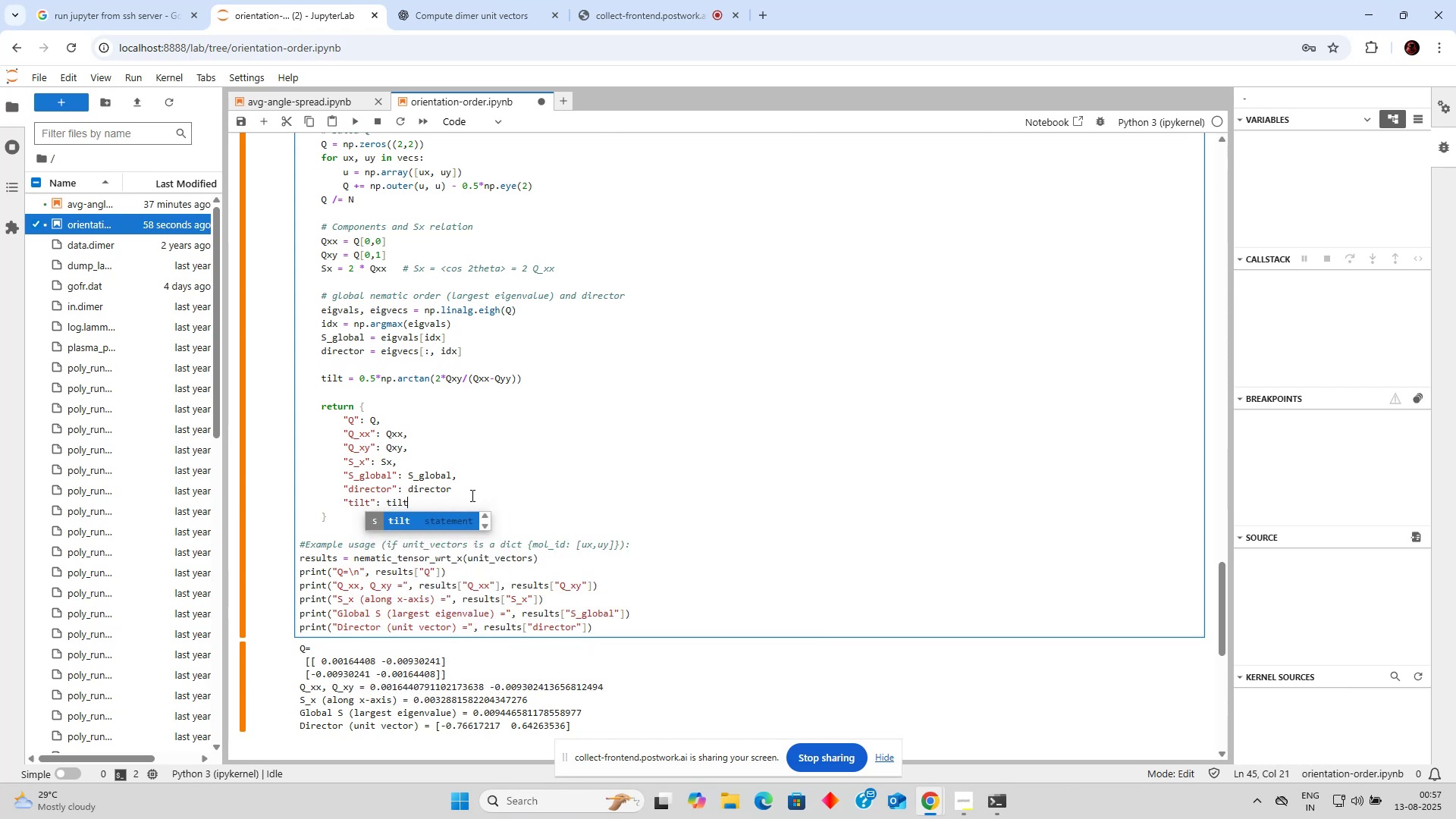 
left_click([466, 495])
 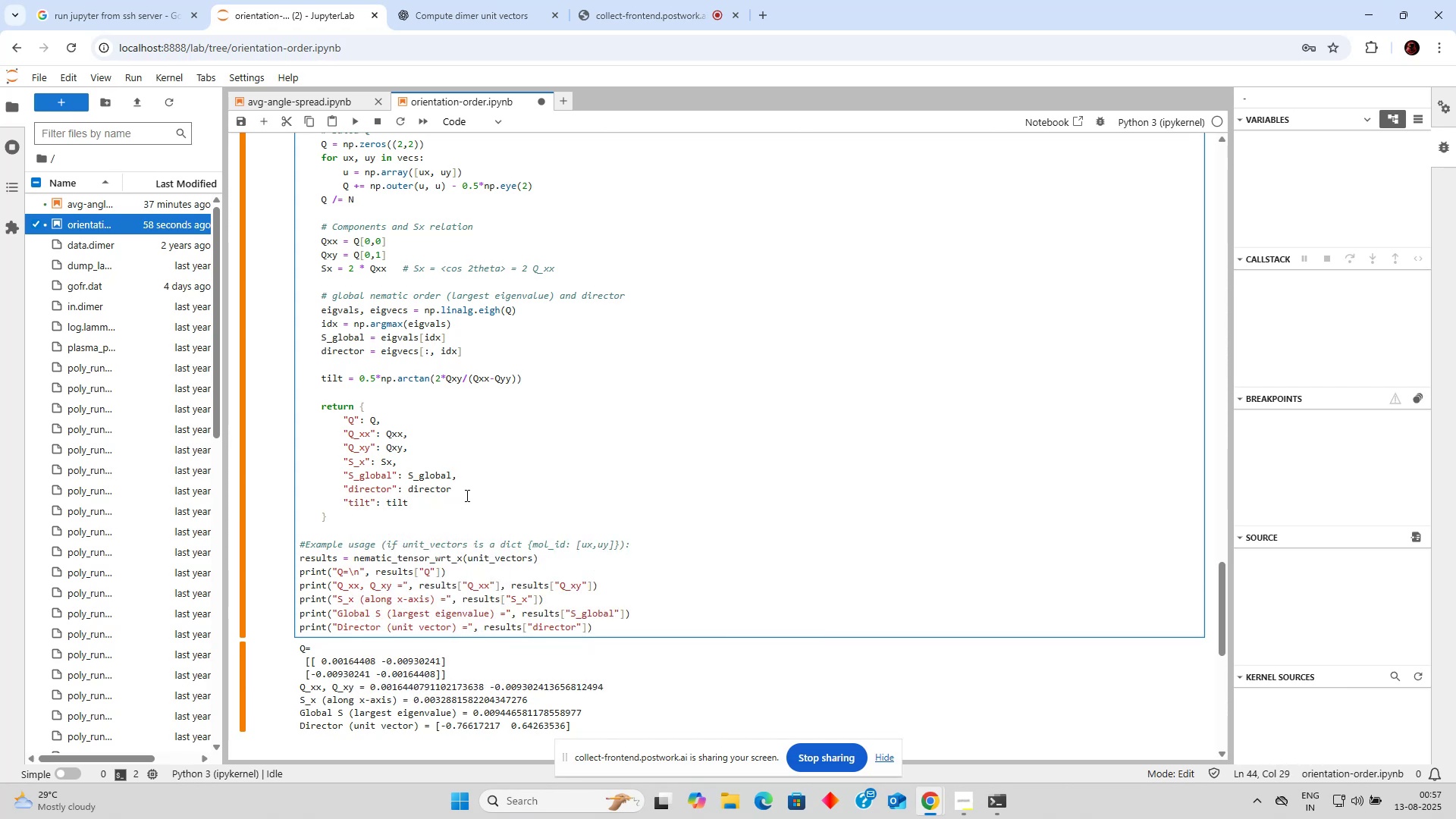 
key(Comma)
 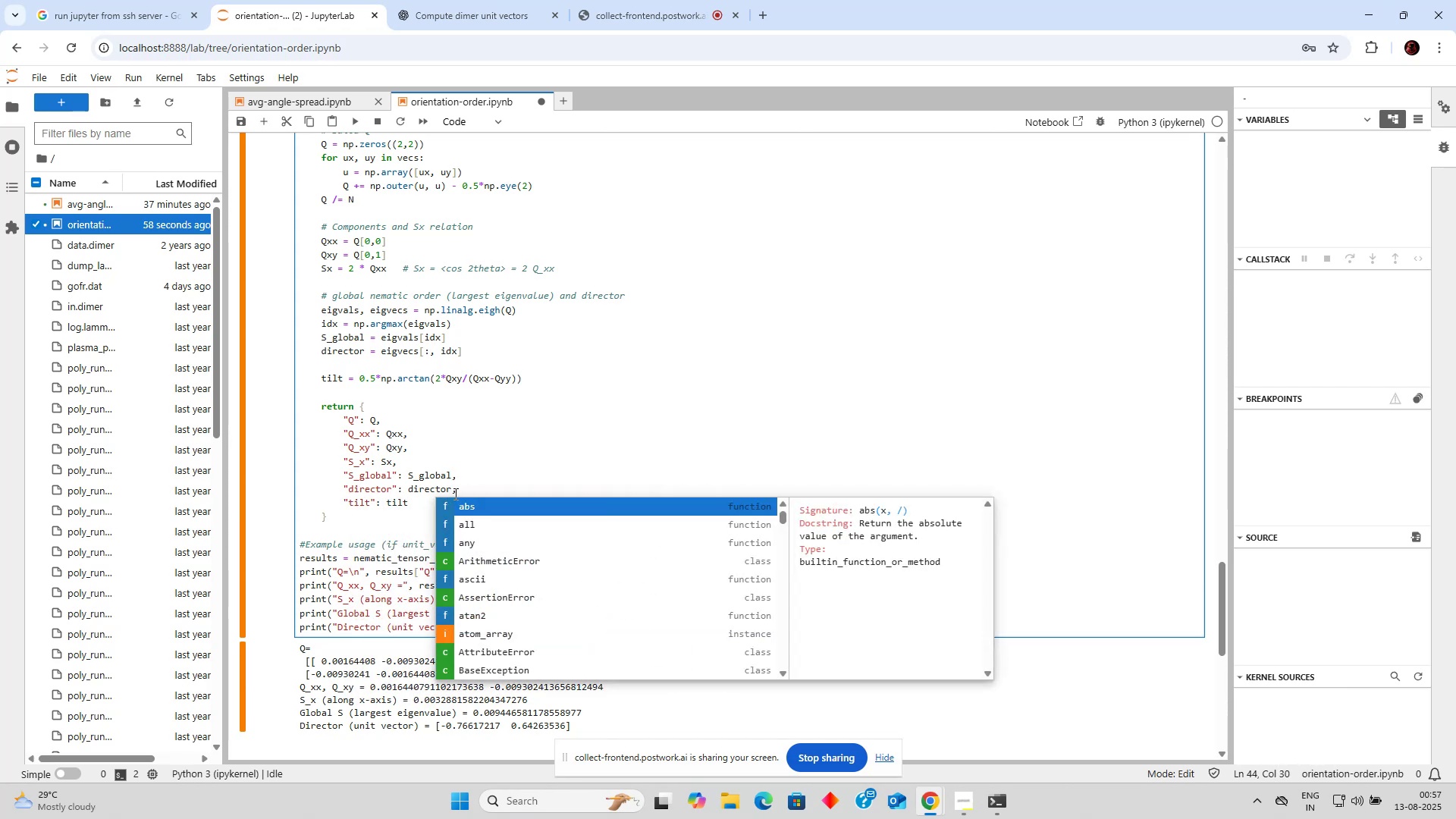 
left_click([393, 508])
 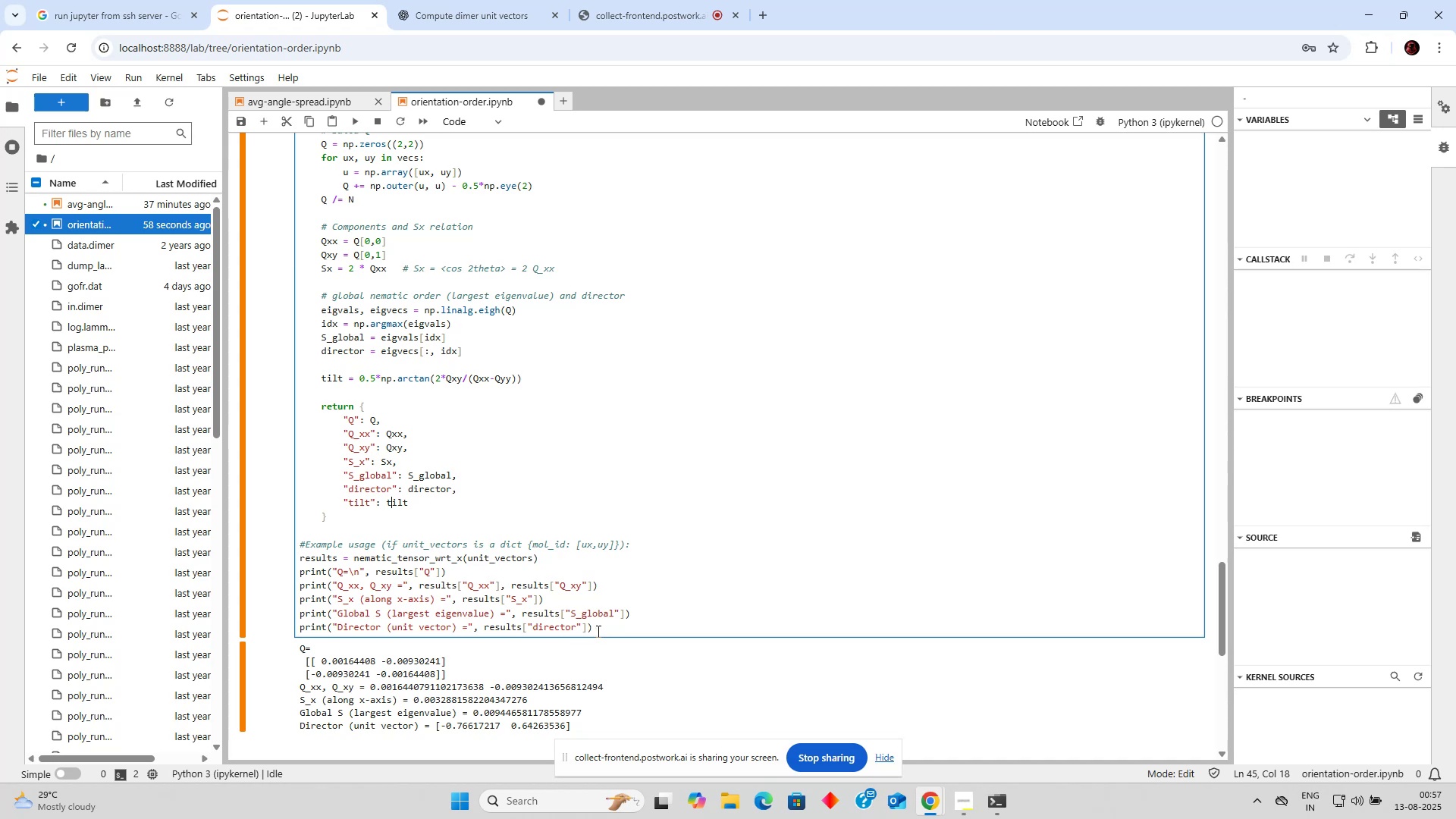 
left_click([601, 632])
 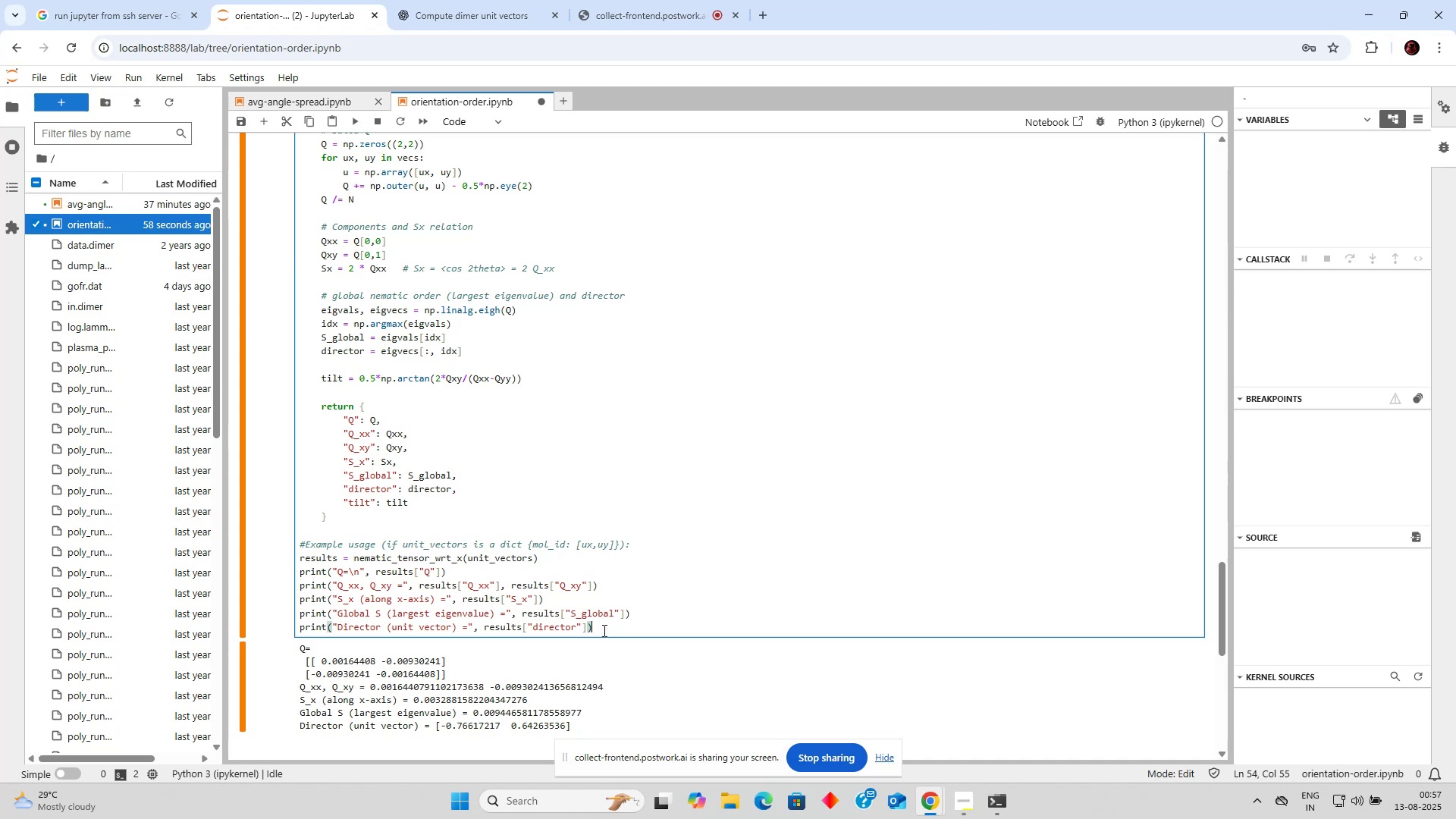 
key(Enter)
 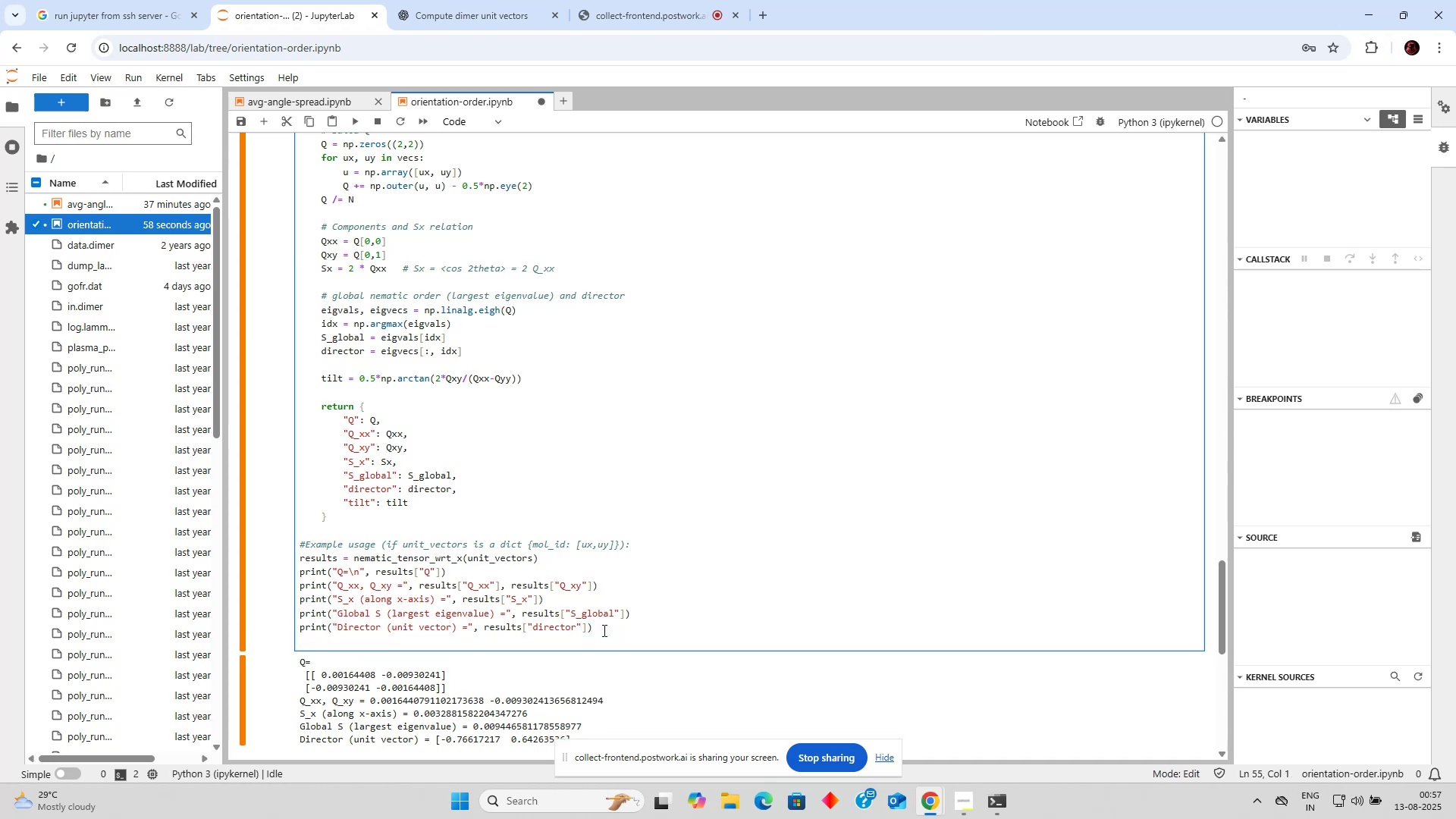 
type(print("title)
key(Backspace)
key(Backspace)
key(Backspace)
type(lt:)
key(Backspace)
type(", results["tilt"]))
 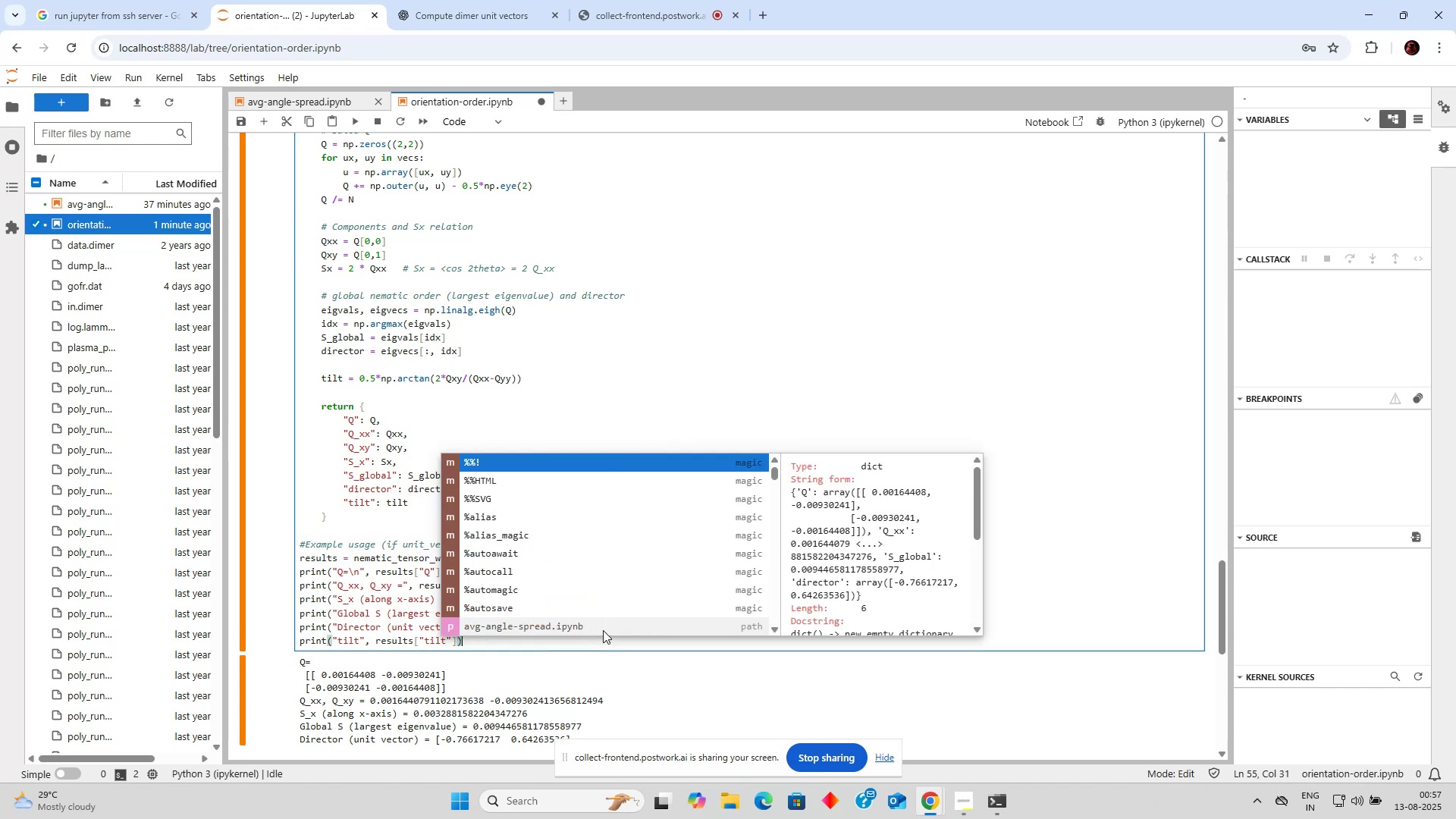 
key(Control+Enter)
 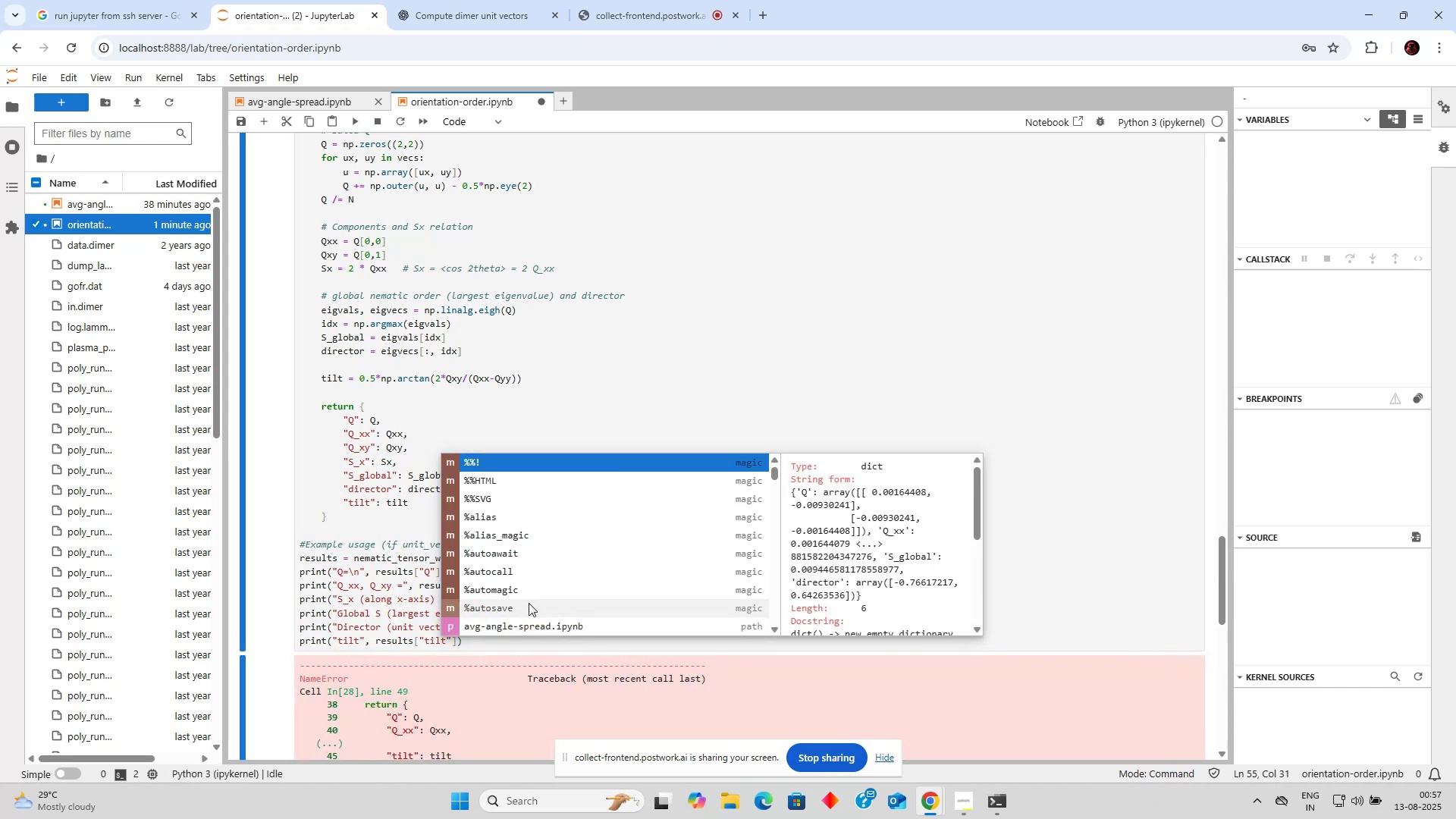 
left_click([405, 566])
 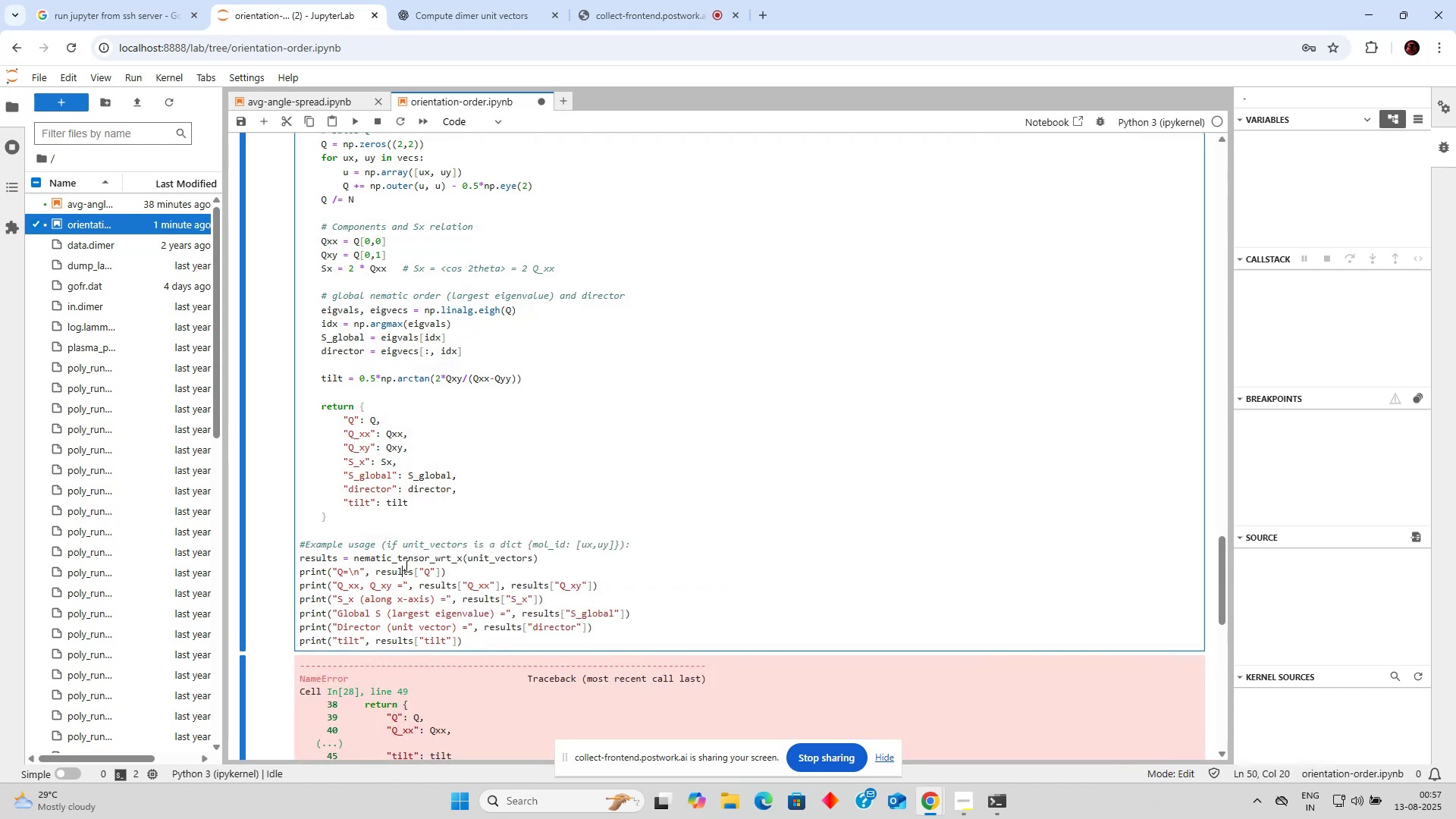 
scroll: coordinate [405, 566], scroll_direction: down, amount: 4.0
 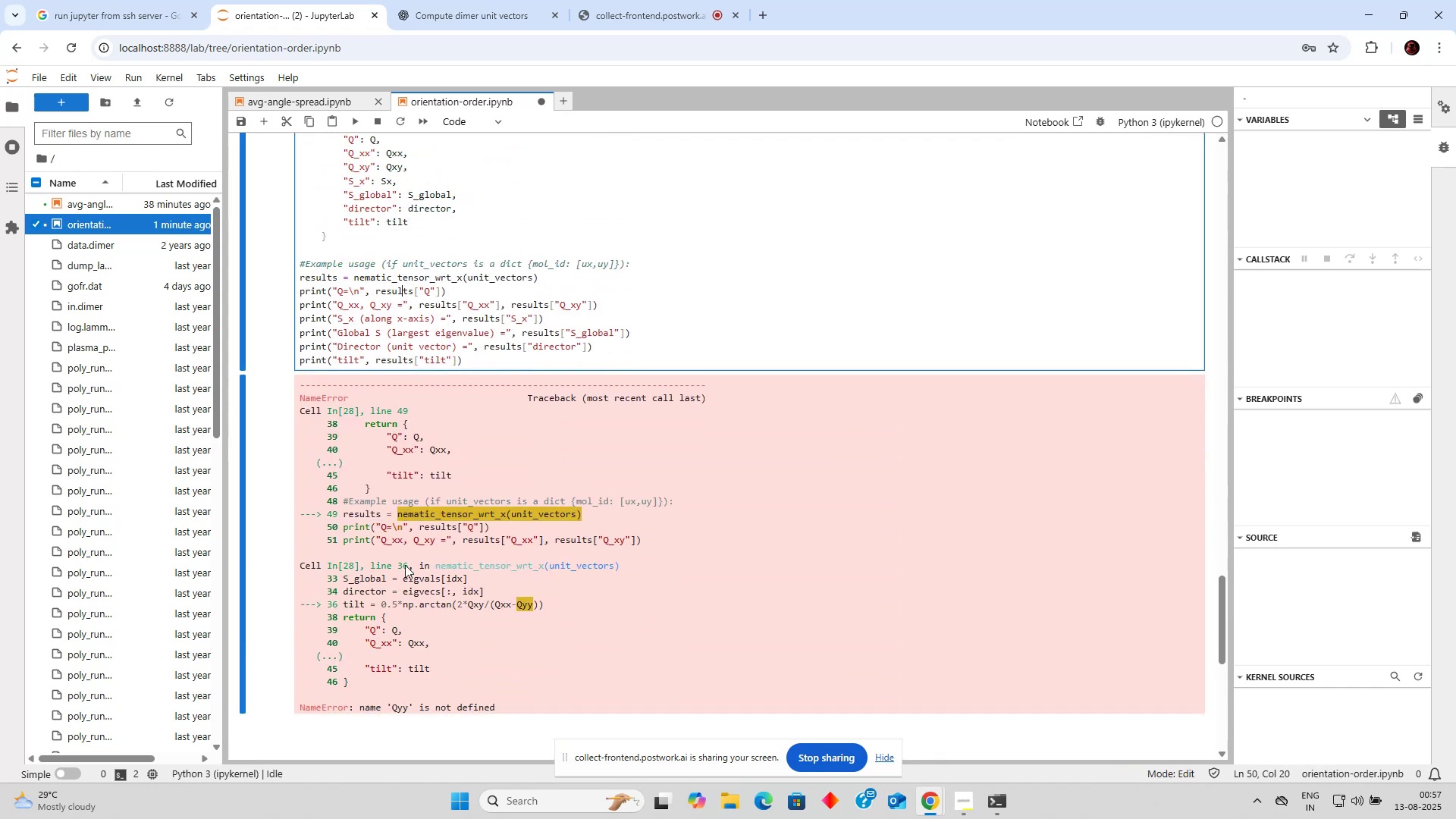 
mouse_move([428, 535])
 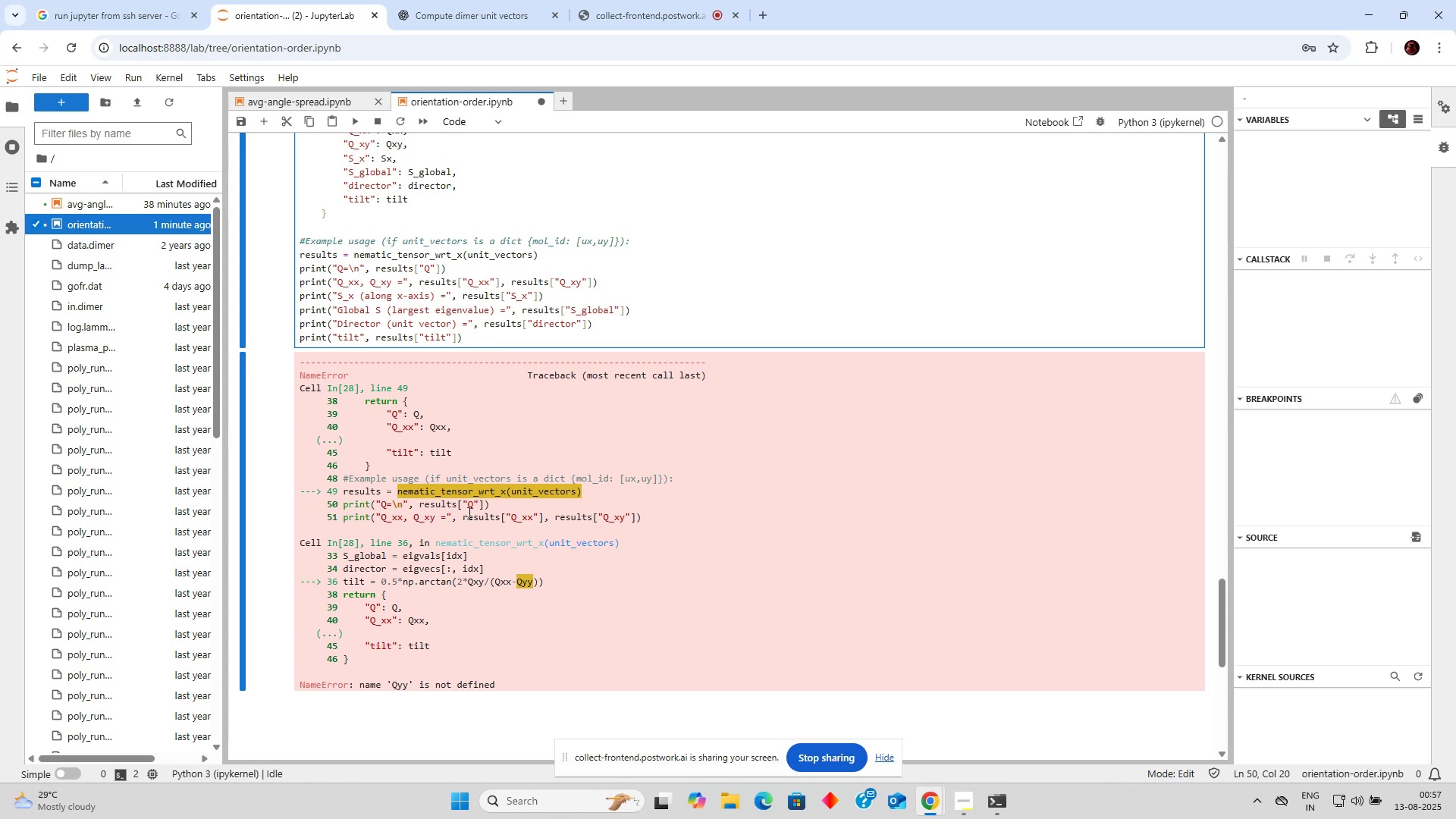 
scroll: coordinate [466, 508], scroll_direction: up, amount: 6.0
 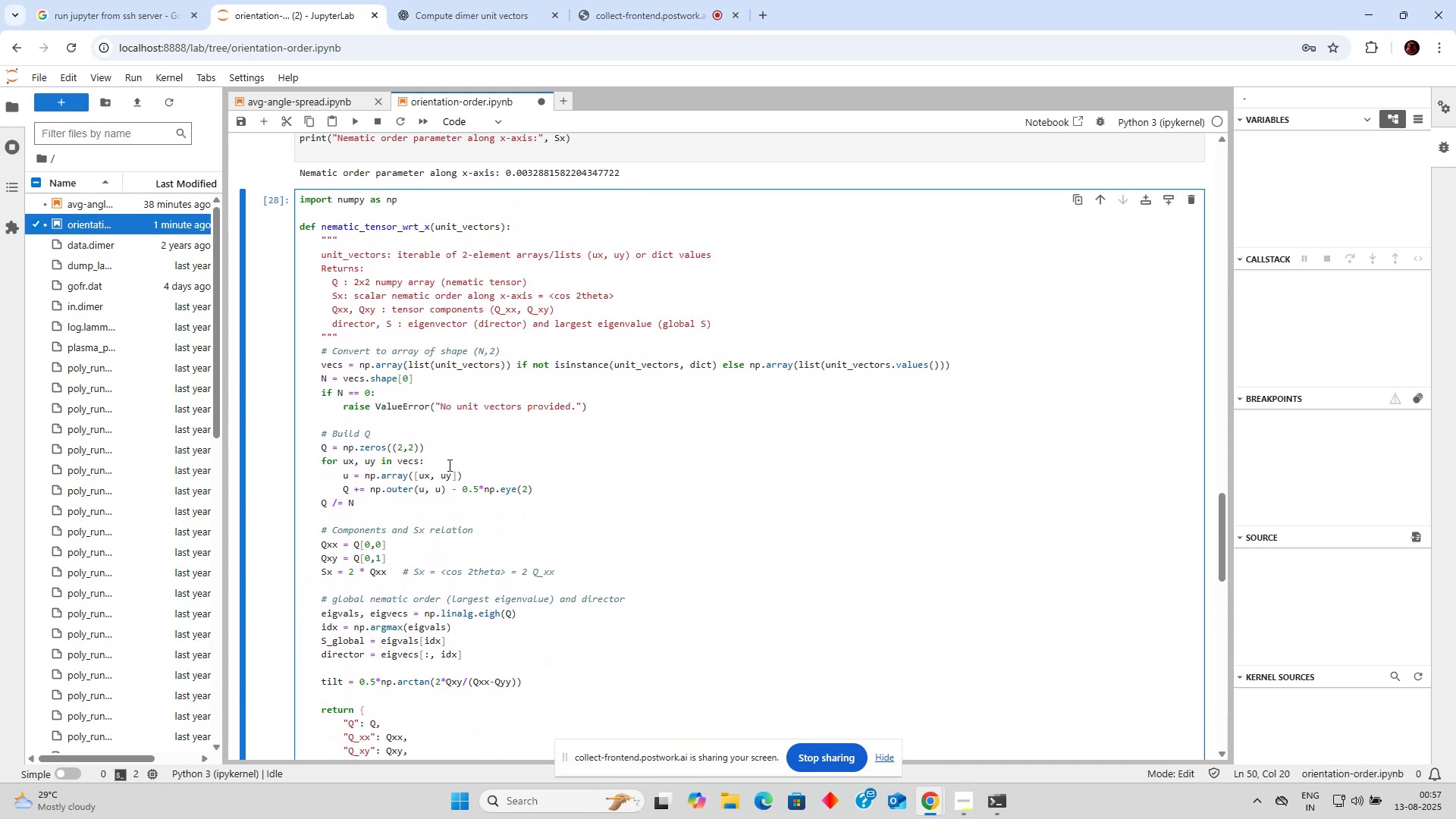 
scroll: coordinate [447, 467], scroll_direction: down, amount: 1.0
 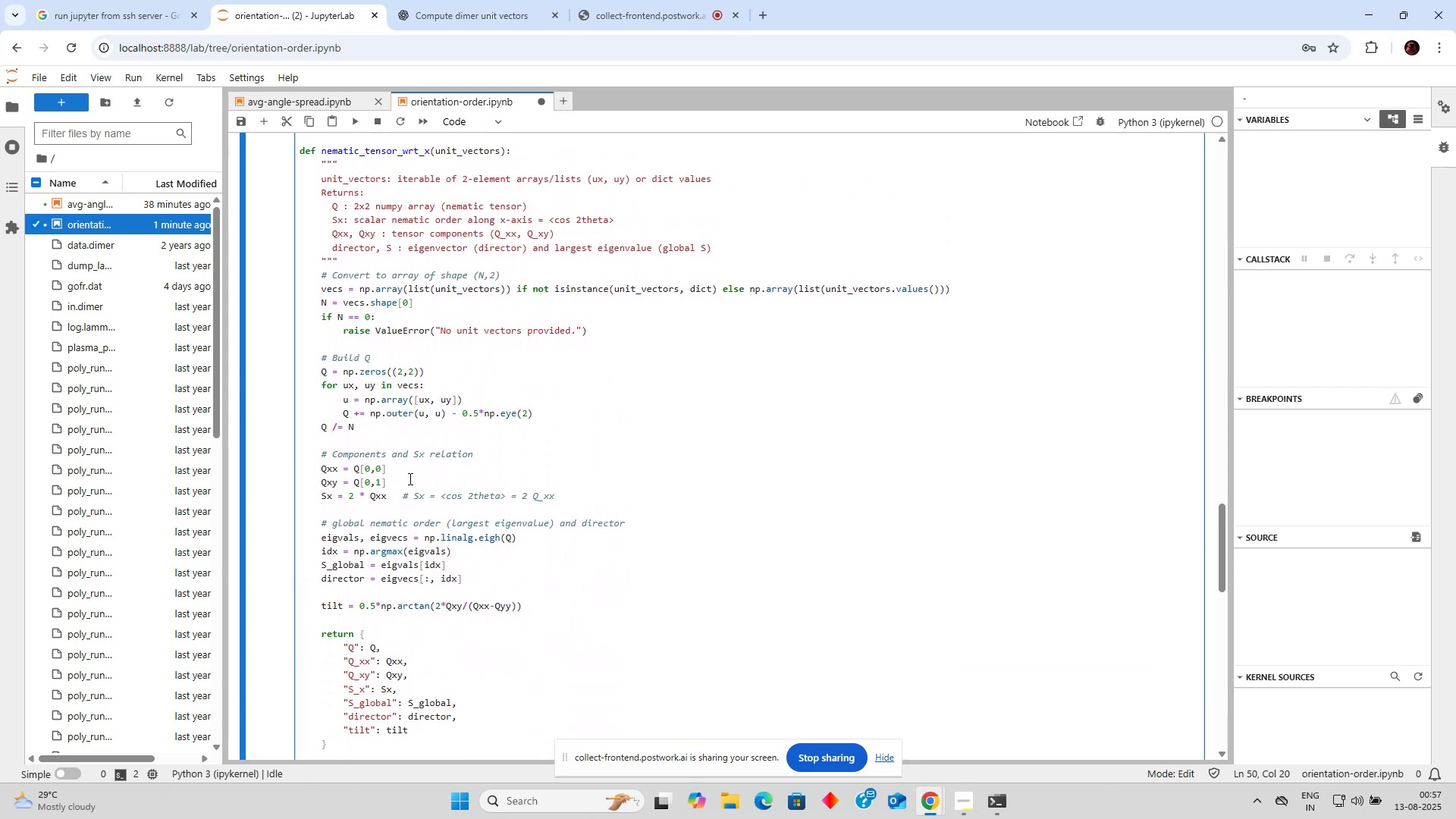 
left_click([400, 479])
 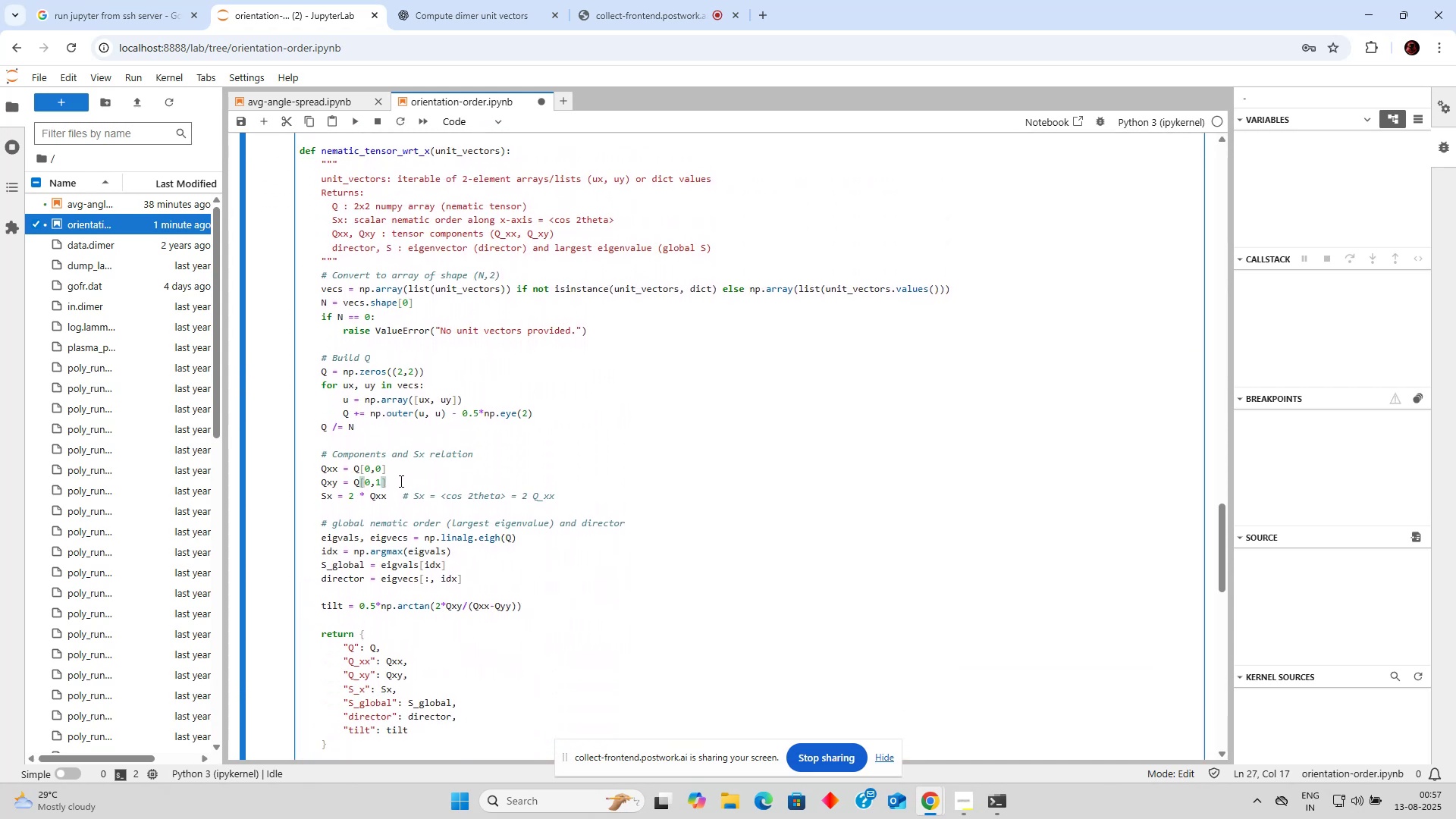 
key(Enter)
 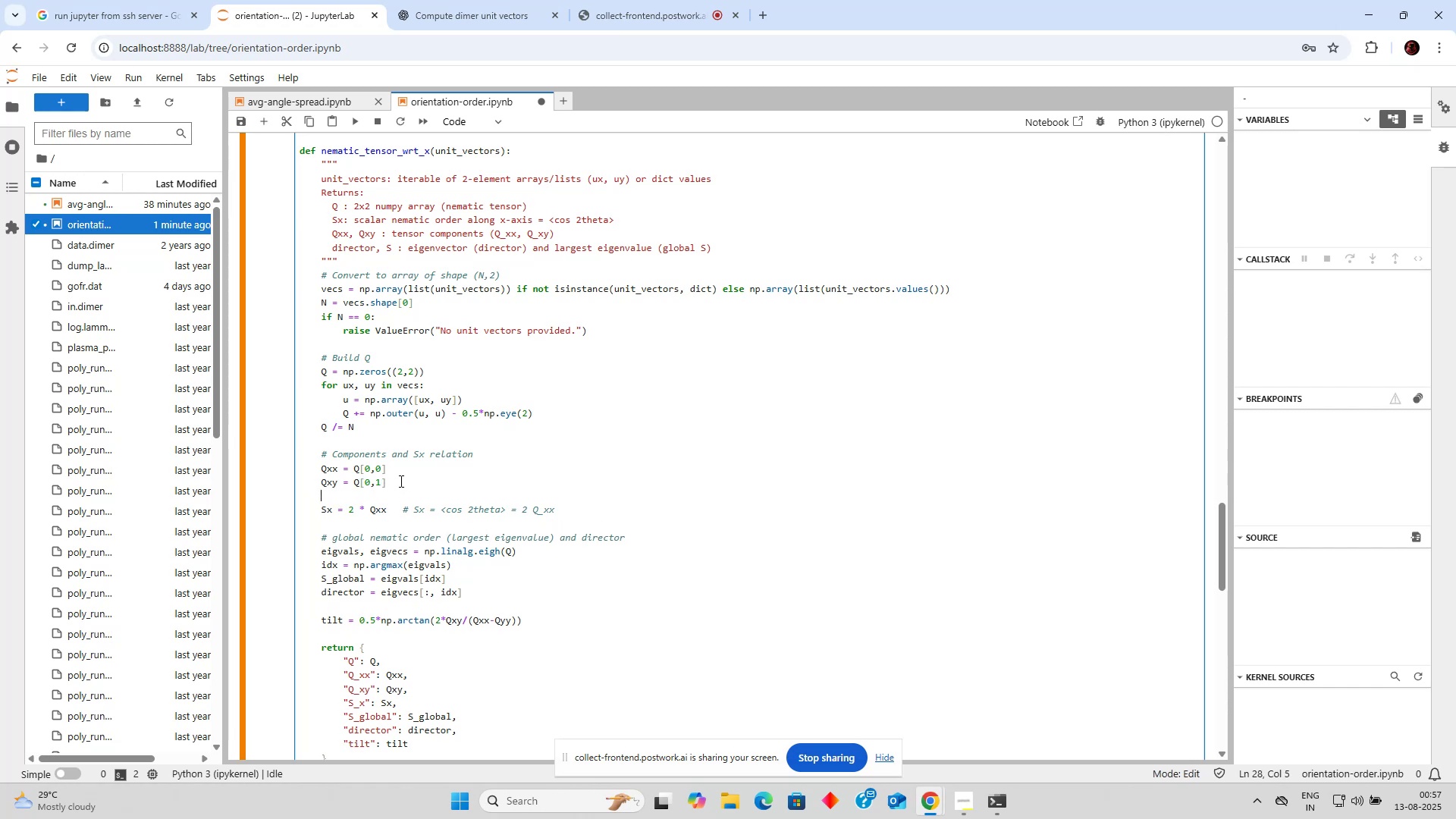 
type(Qyy = q[1,1])
 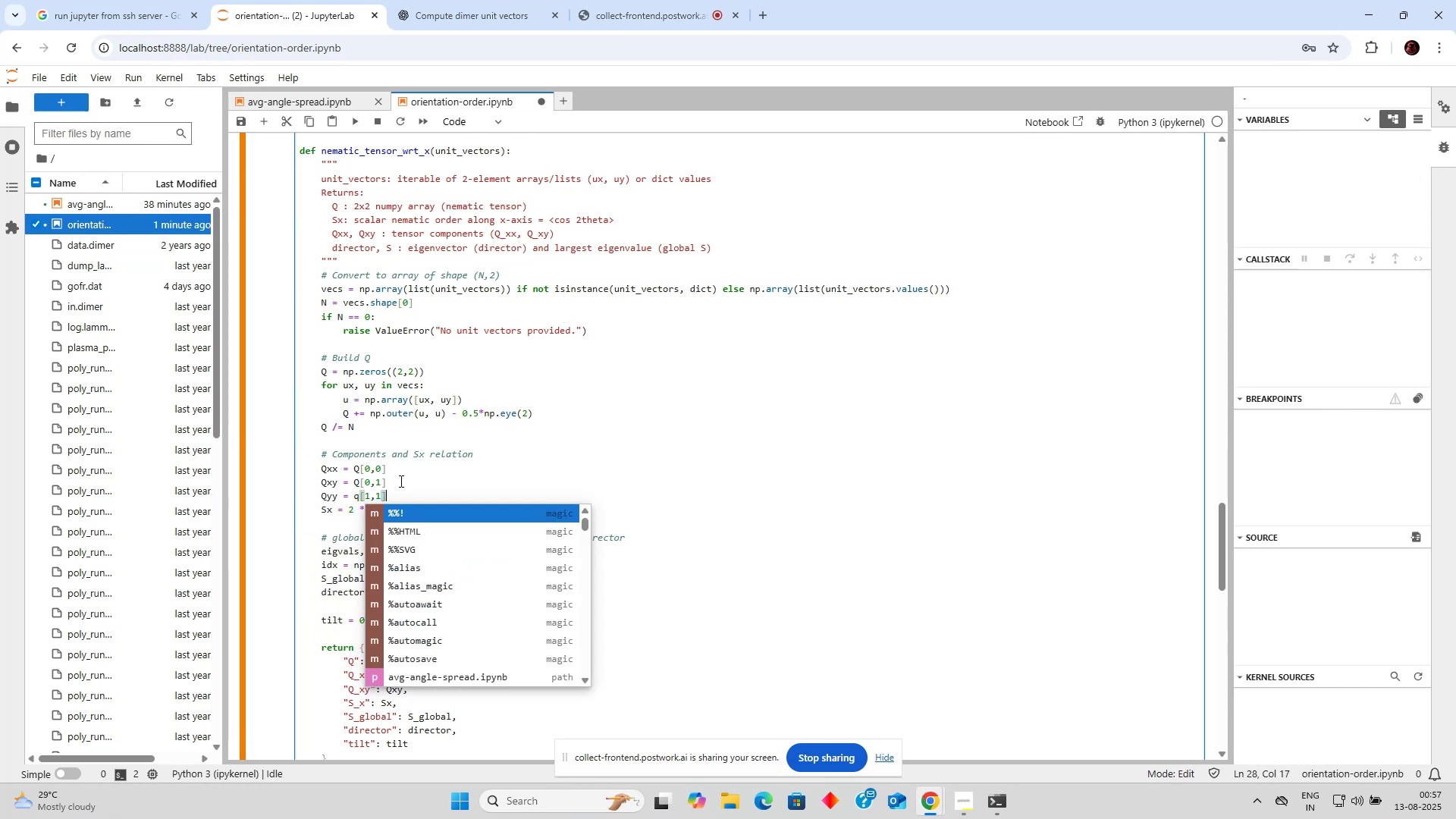 
key(Control+Enter)
 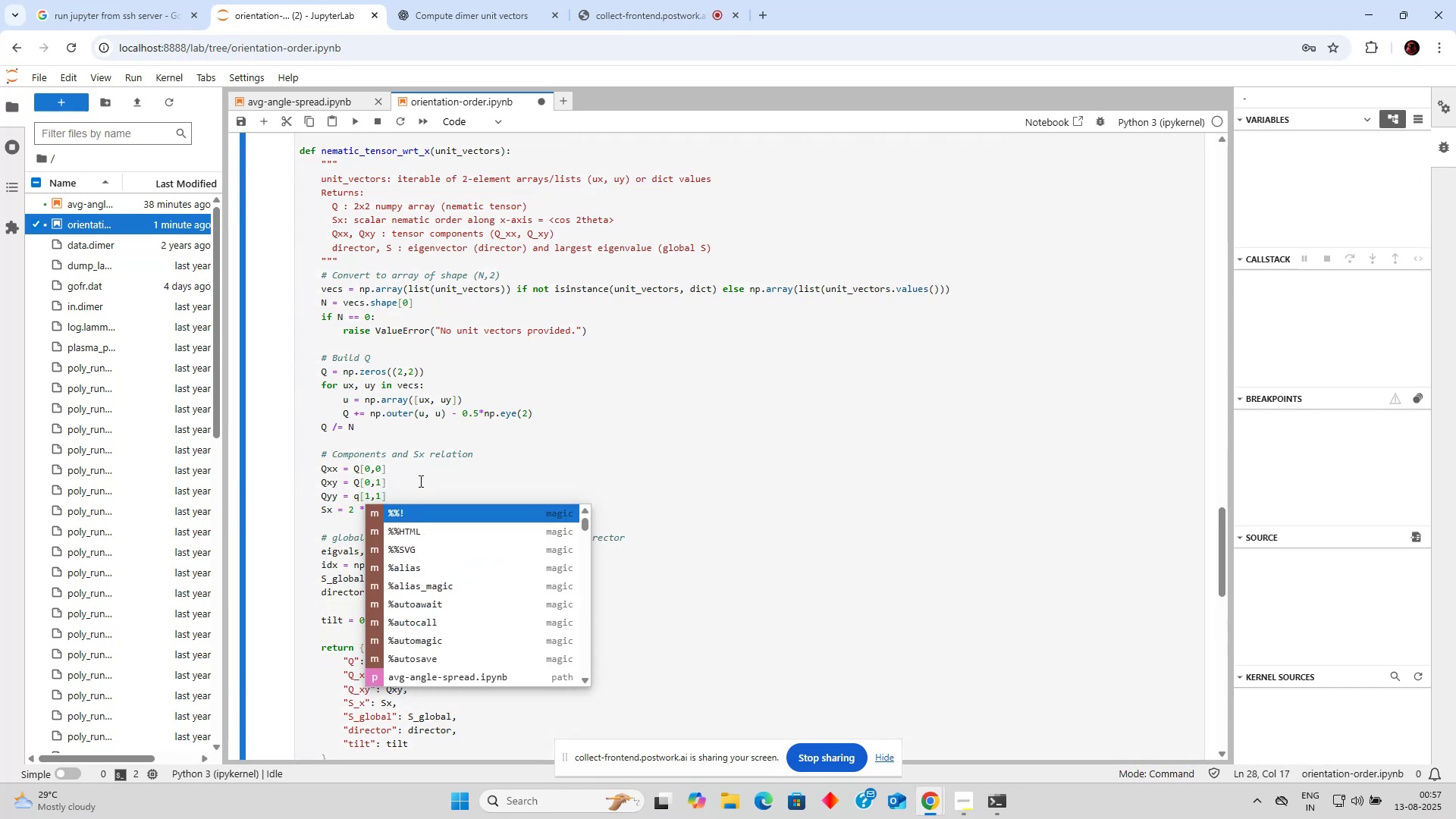 
left_click([533, 455])
 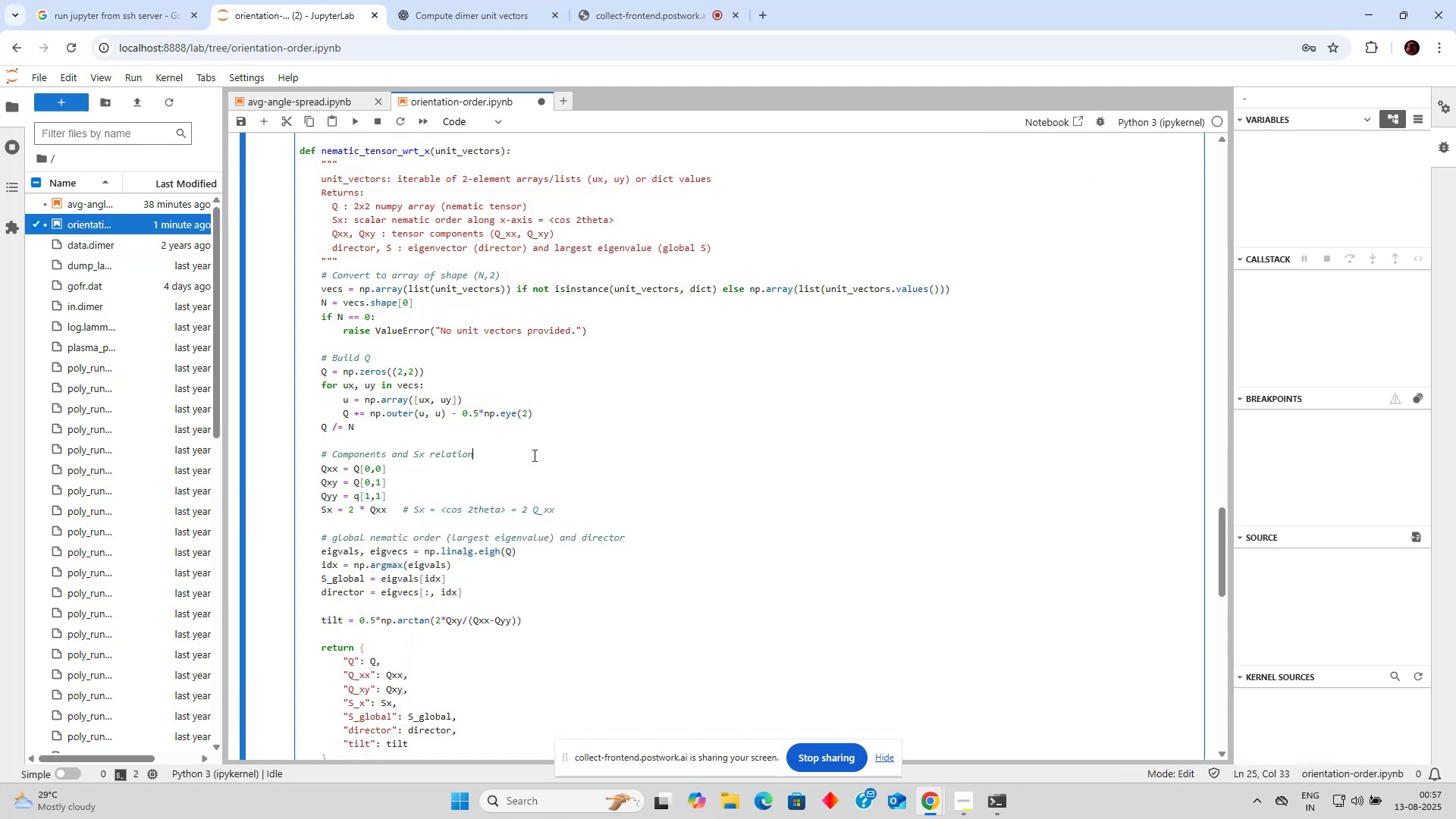 
scroll: coordinate [519, 455], scroll_direction: down, amount: 1.0
 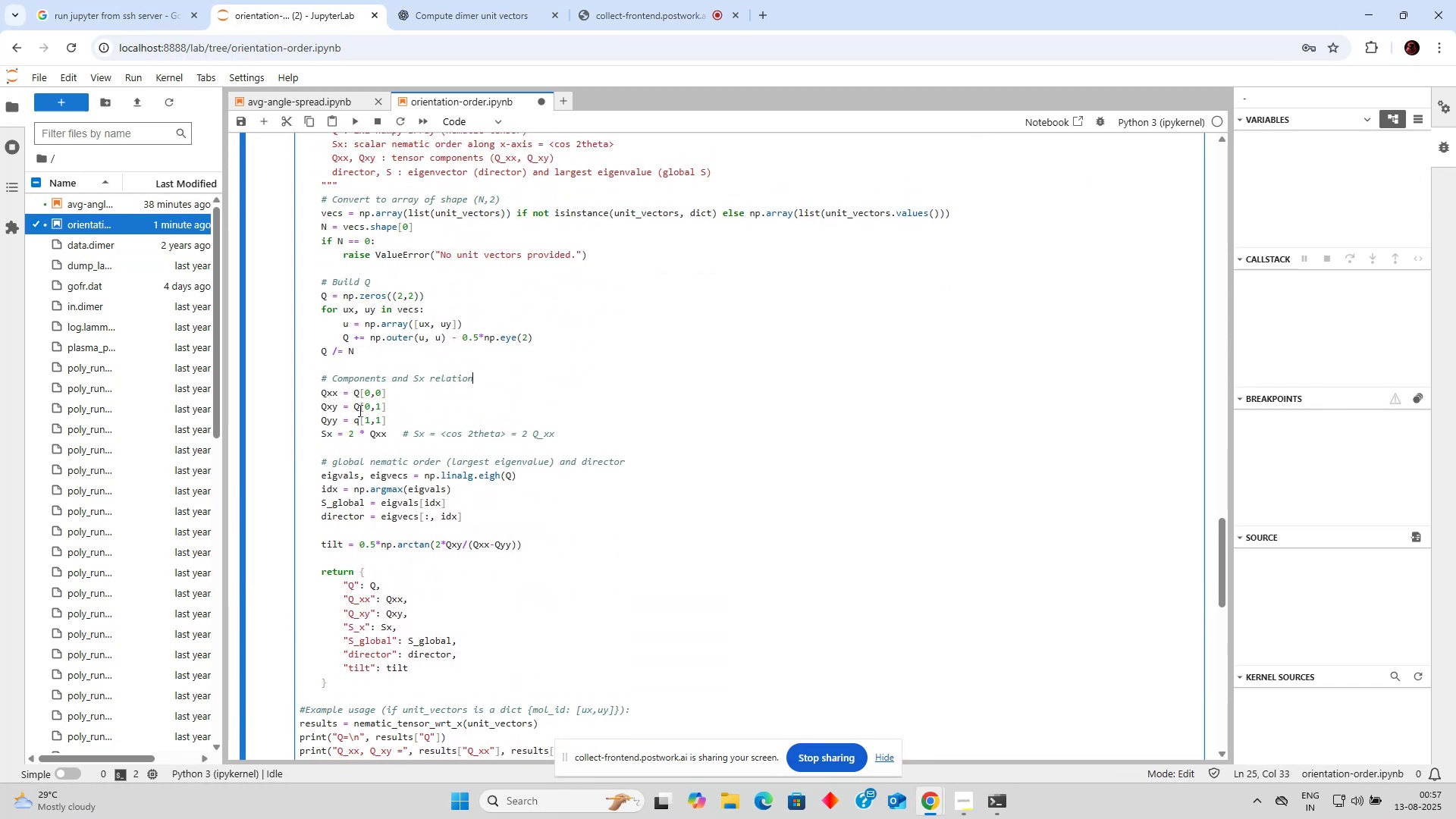 
left_click_drag(start_coordinate=[353, 413], to_coordinate=[358, 419])
 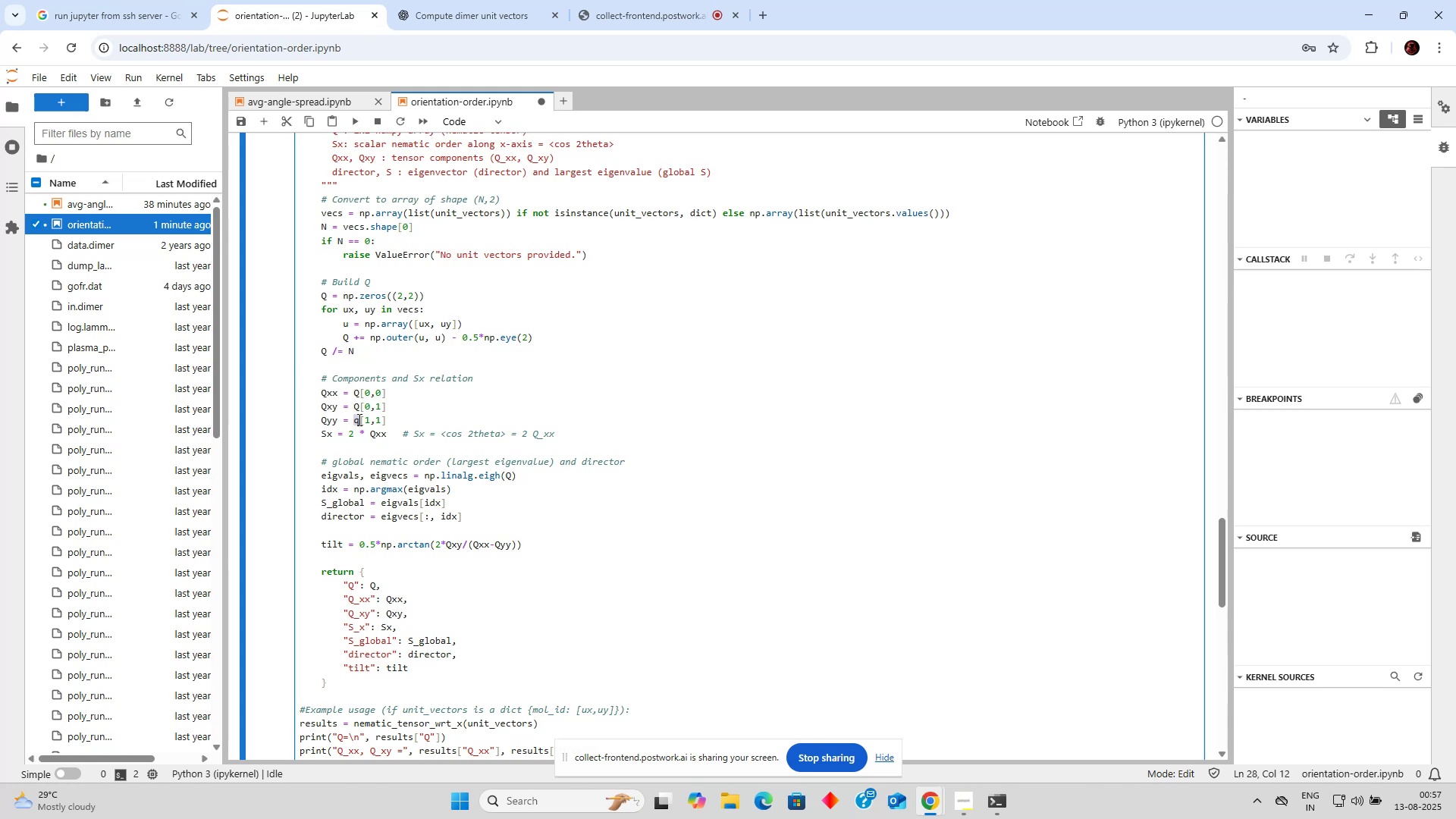 
key(Shift+Q)
 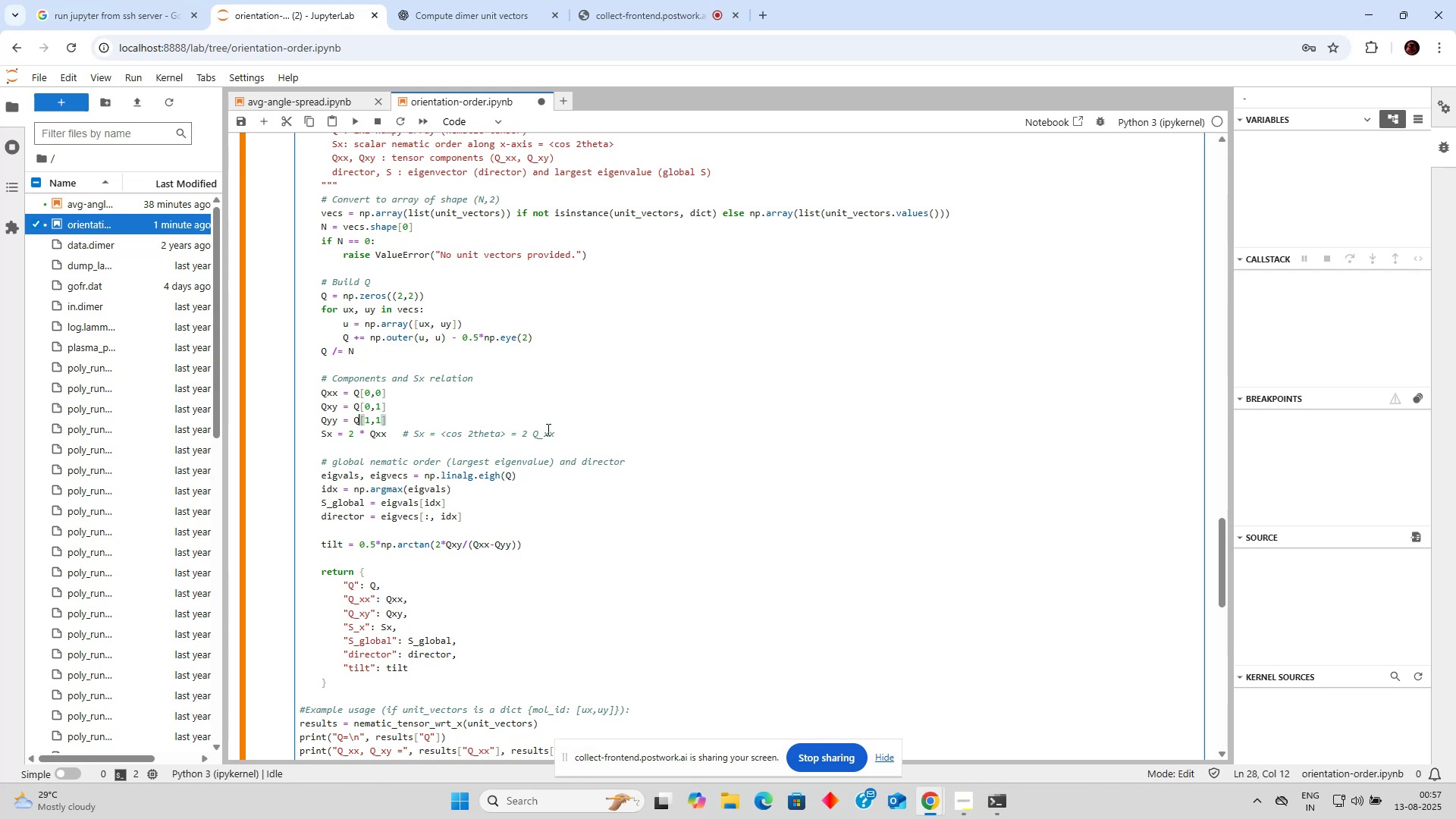 
left_click([552, 429])
 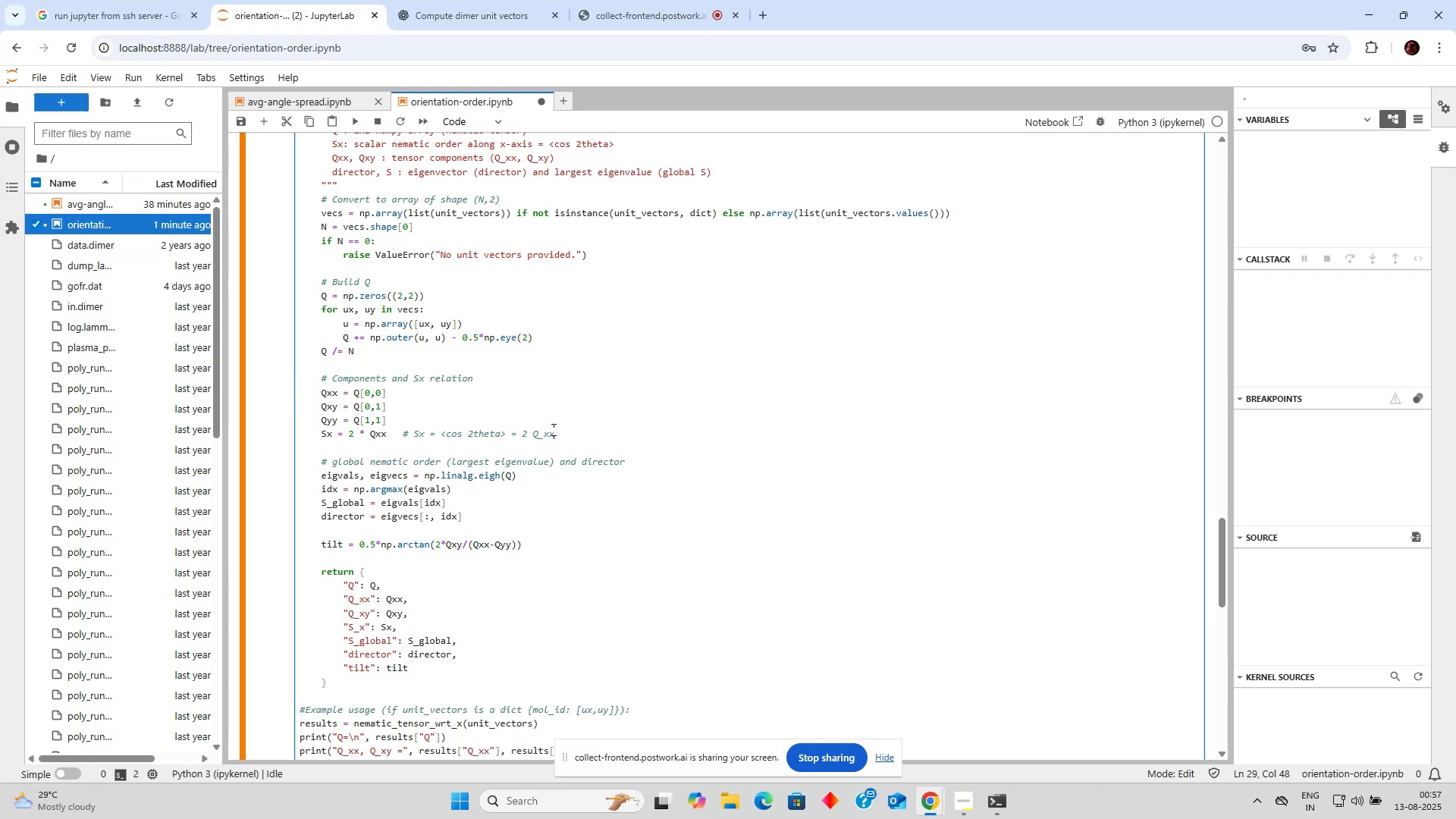 
key(Control+Enter)
 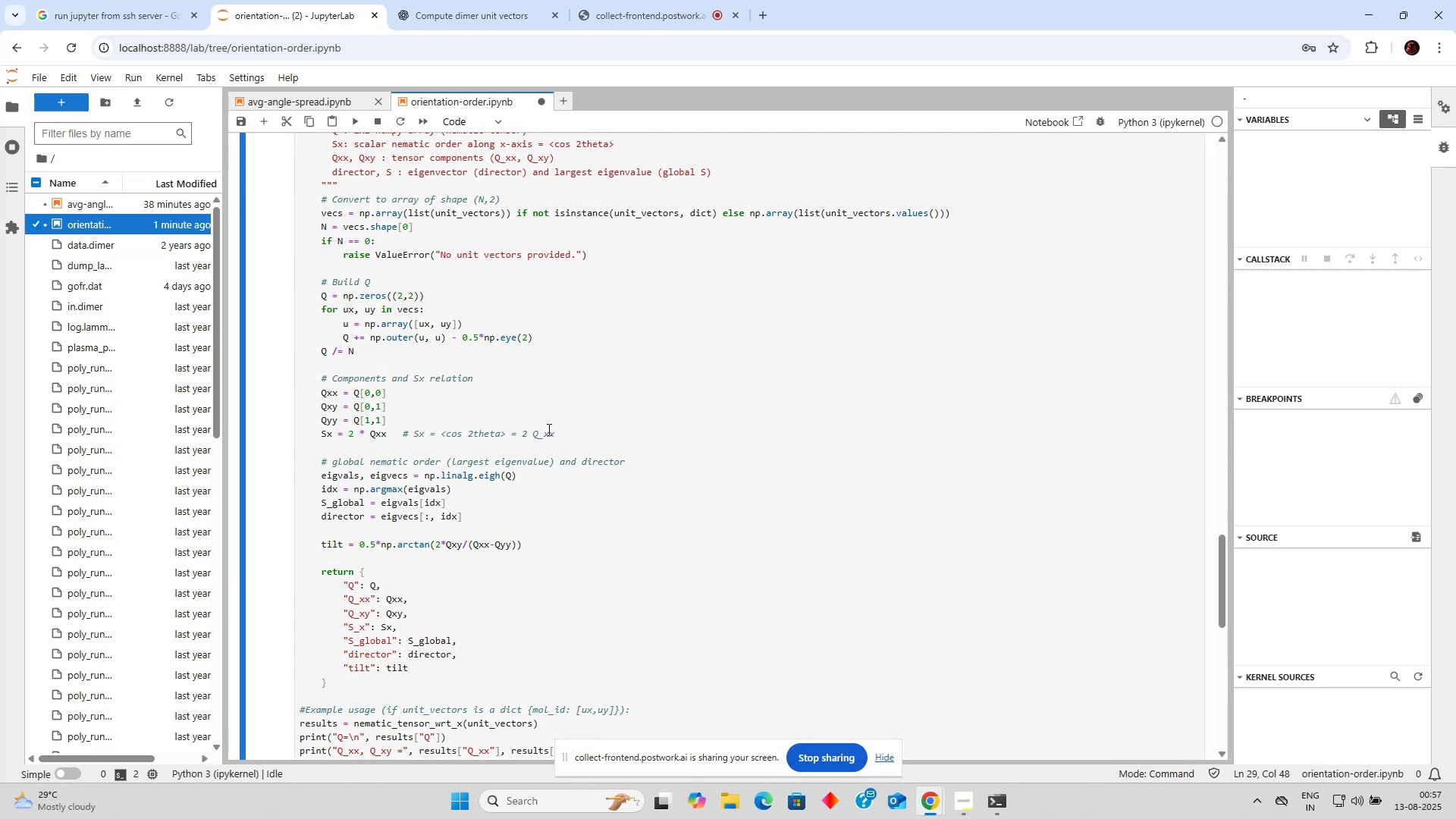 
scroll: coordinate [506, 425], scroll_direction: down, amount: 5.0
 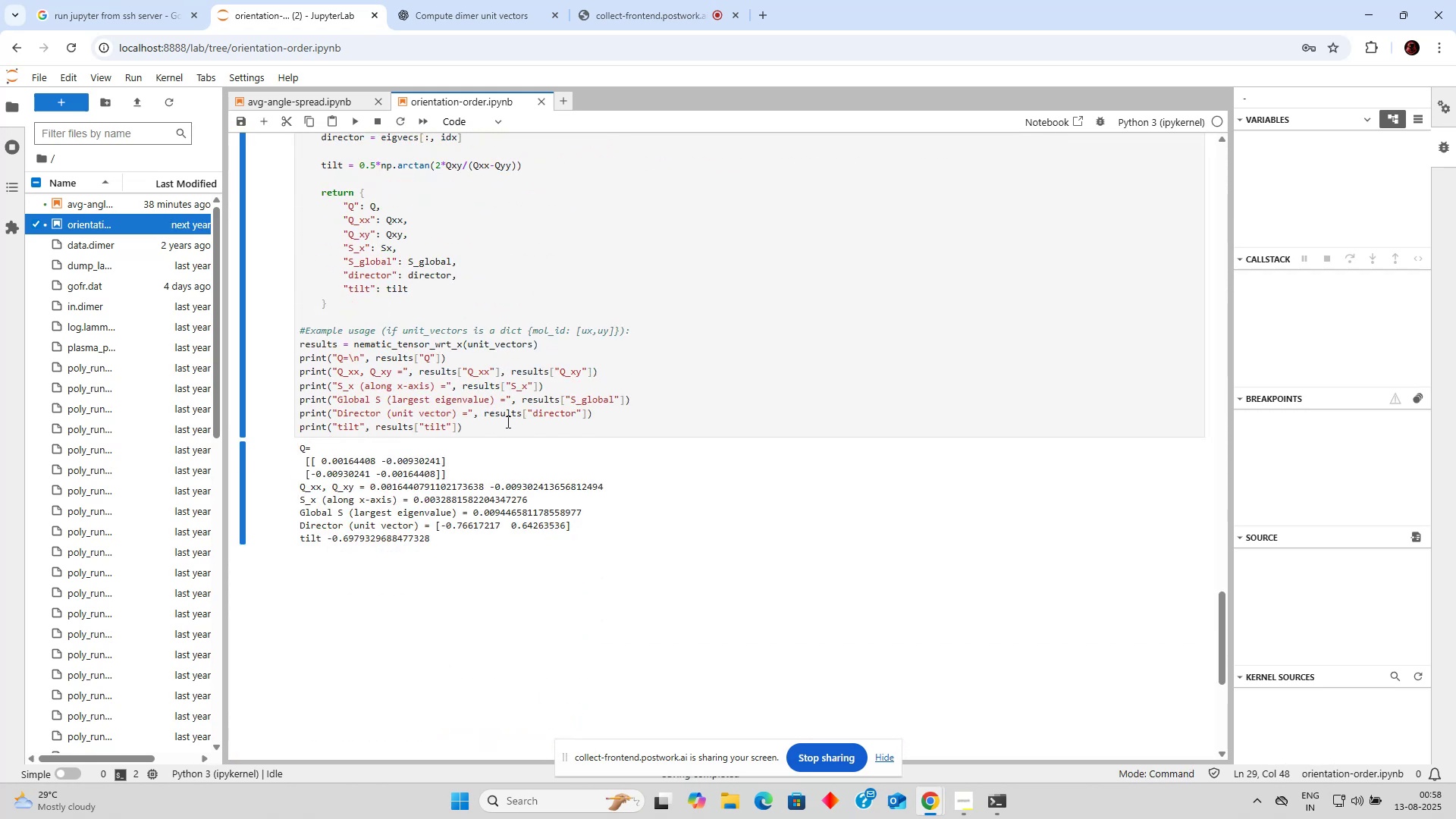 
left_click([510, 419])
 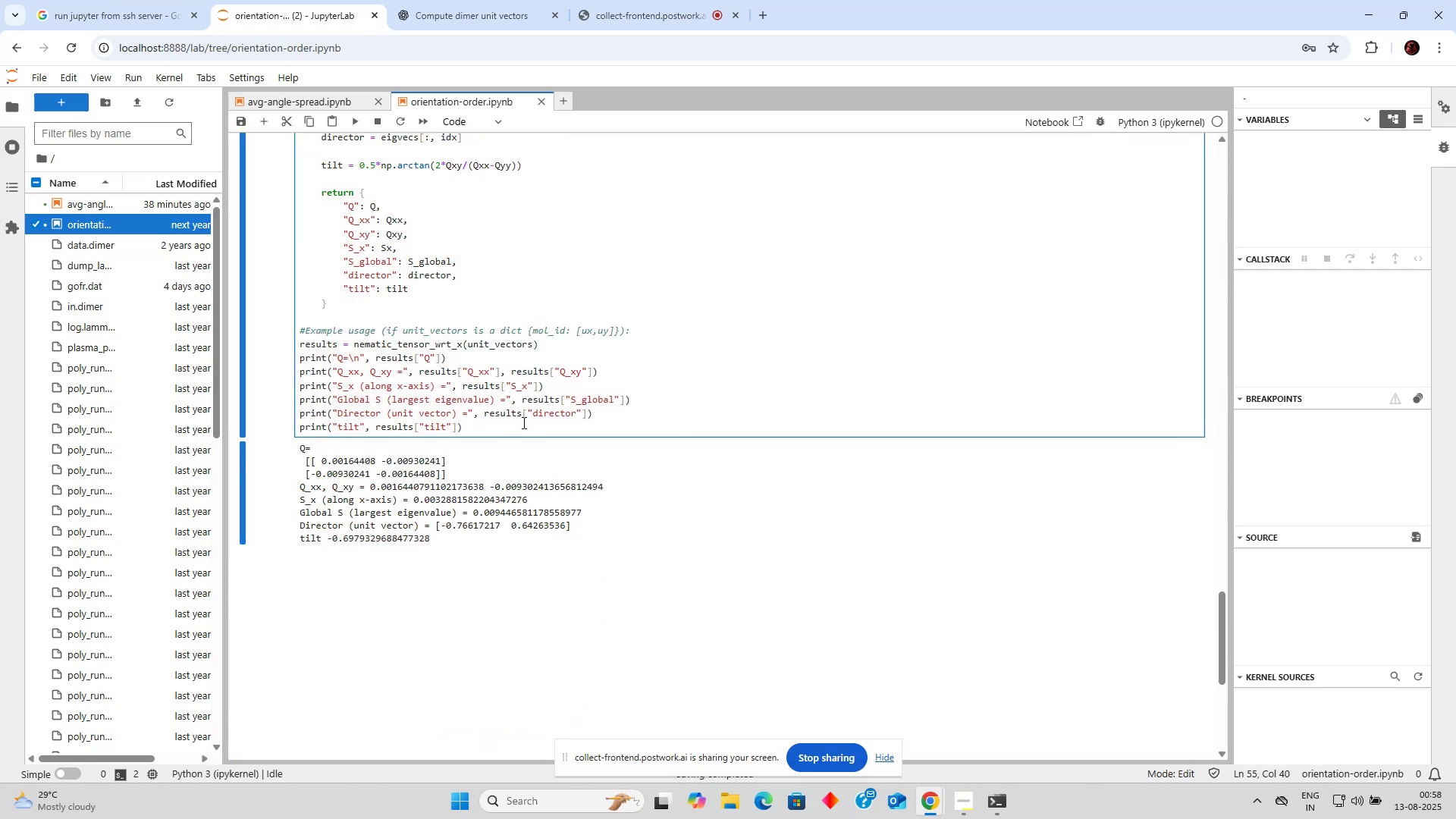 
left_click([522, 422])
 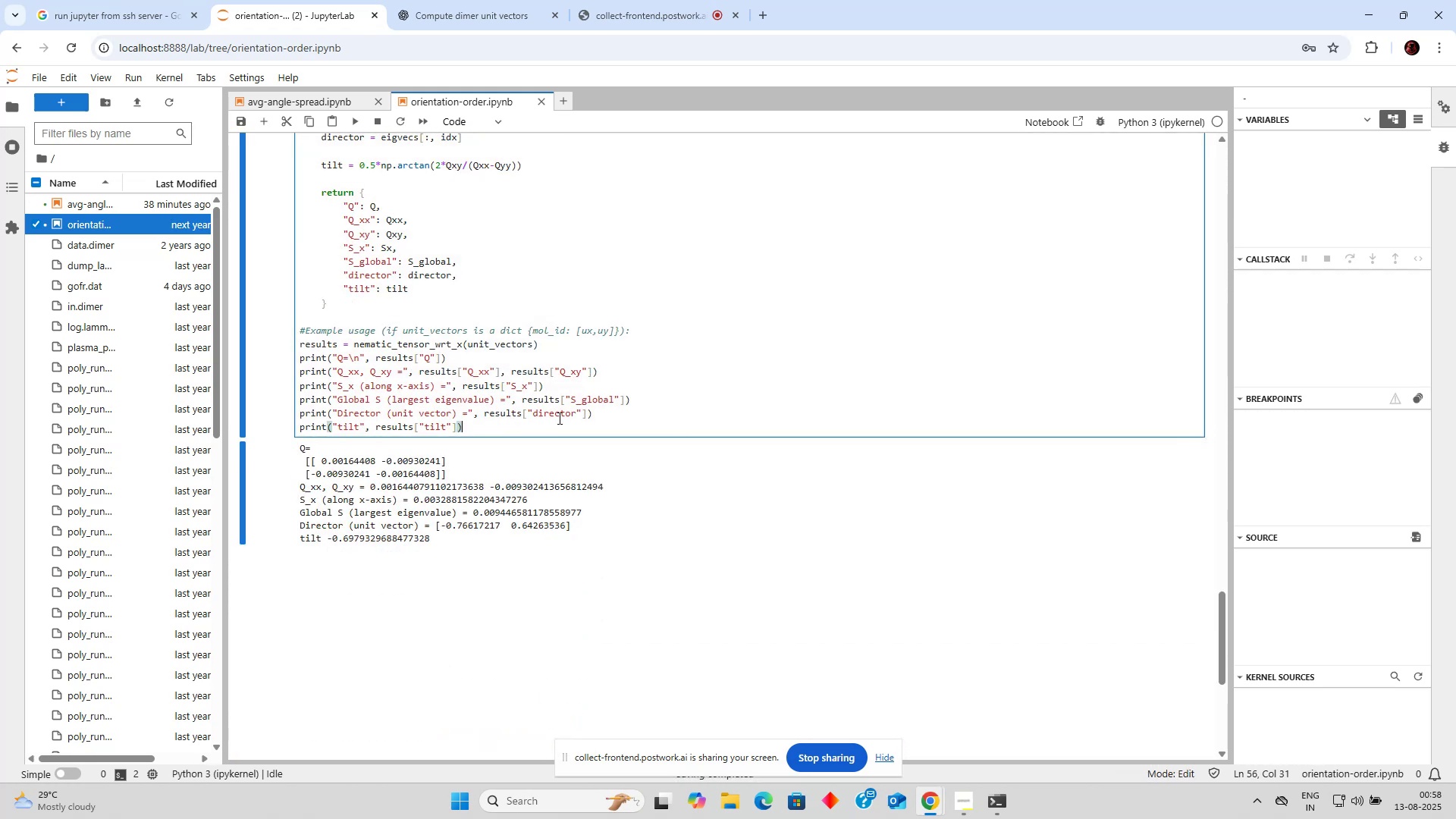 
left_click([559, 418])
 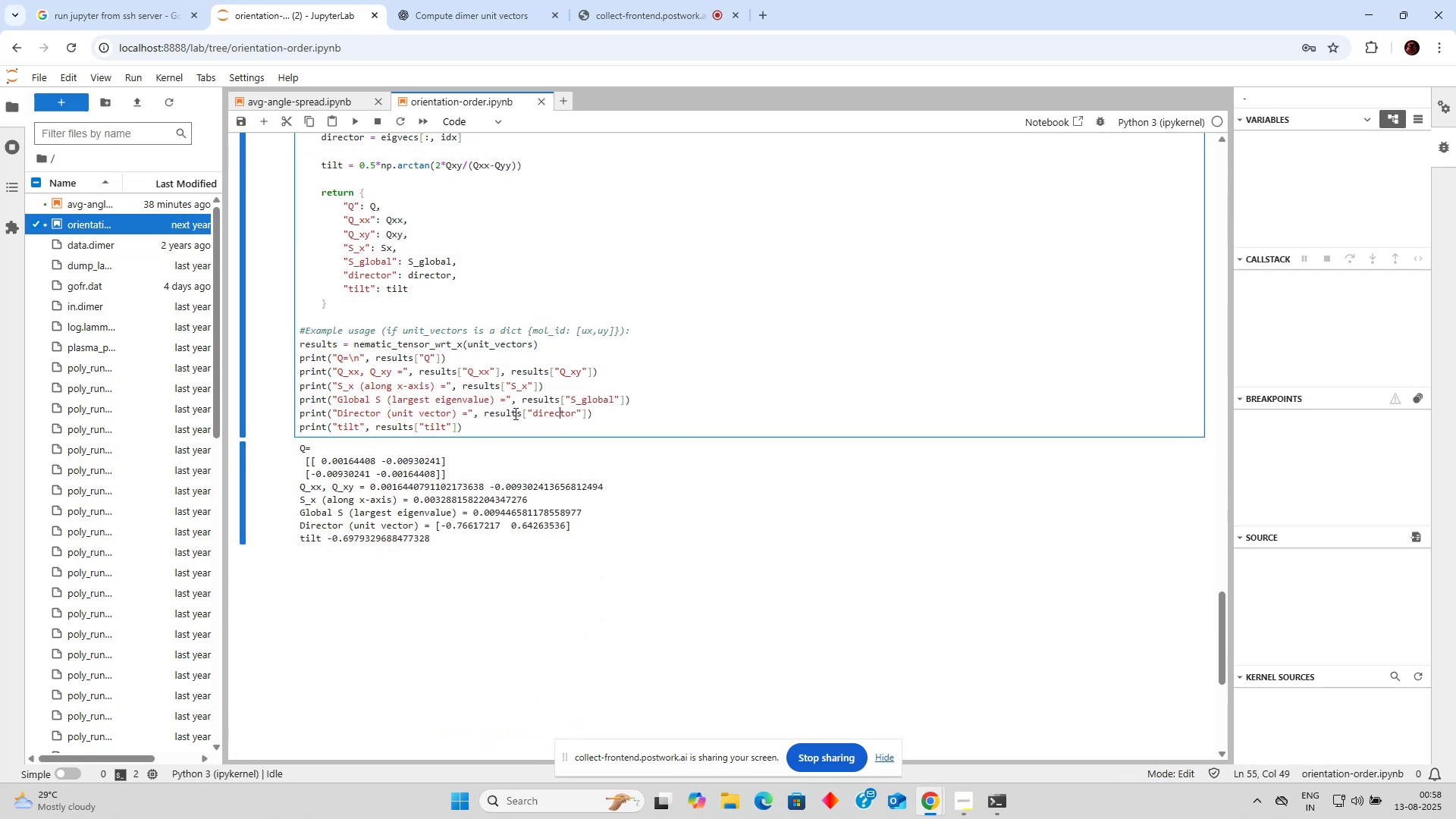 
scroll: coordinate [483, 405], scroll_direction: up, amount: 1.0
 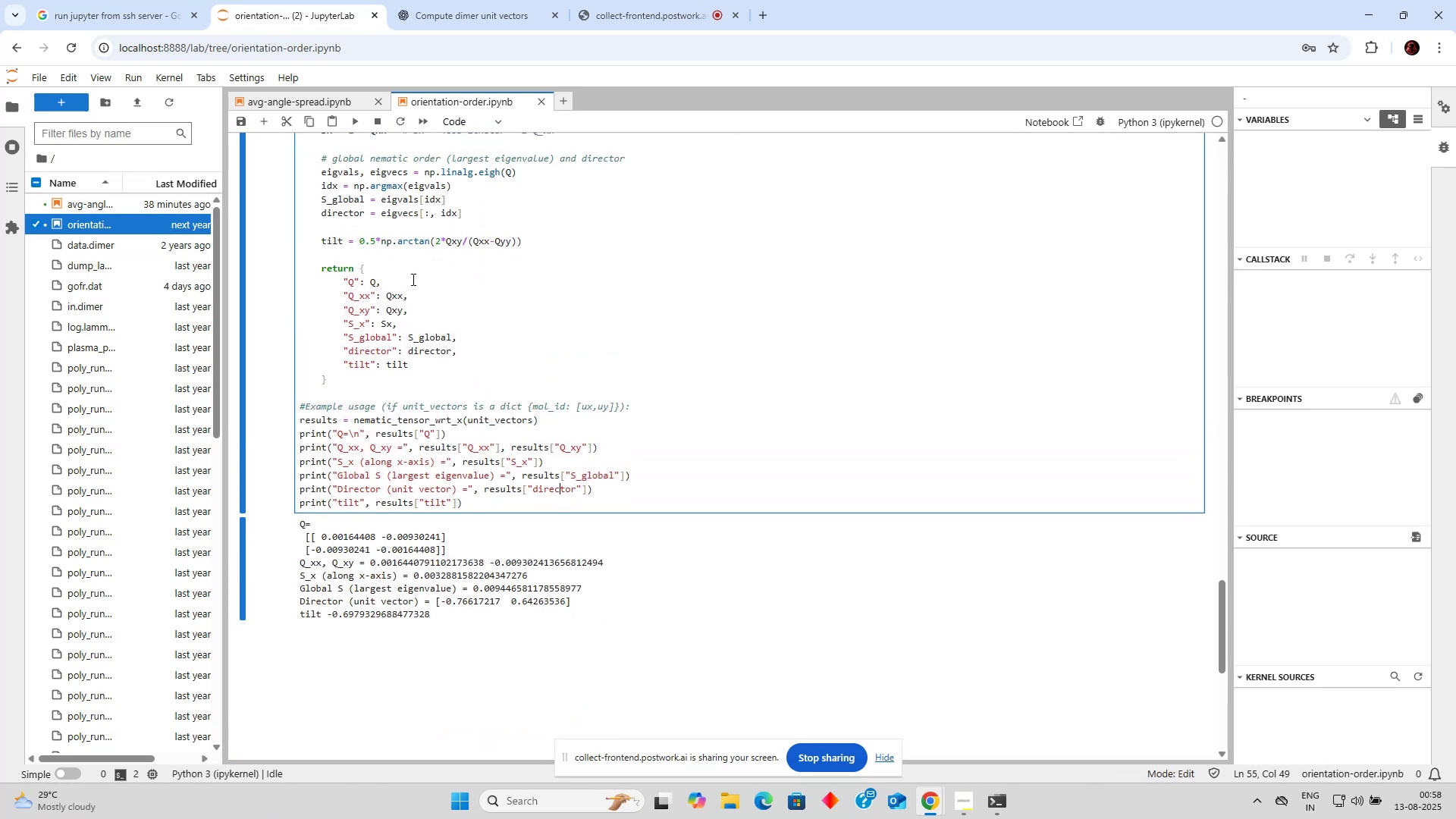 
left_click_drag(start_coordinate=[378, 240], to_coordinate=[360, 241])
 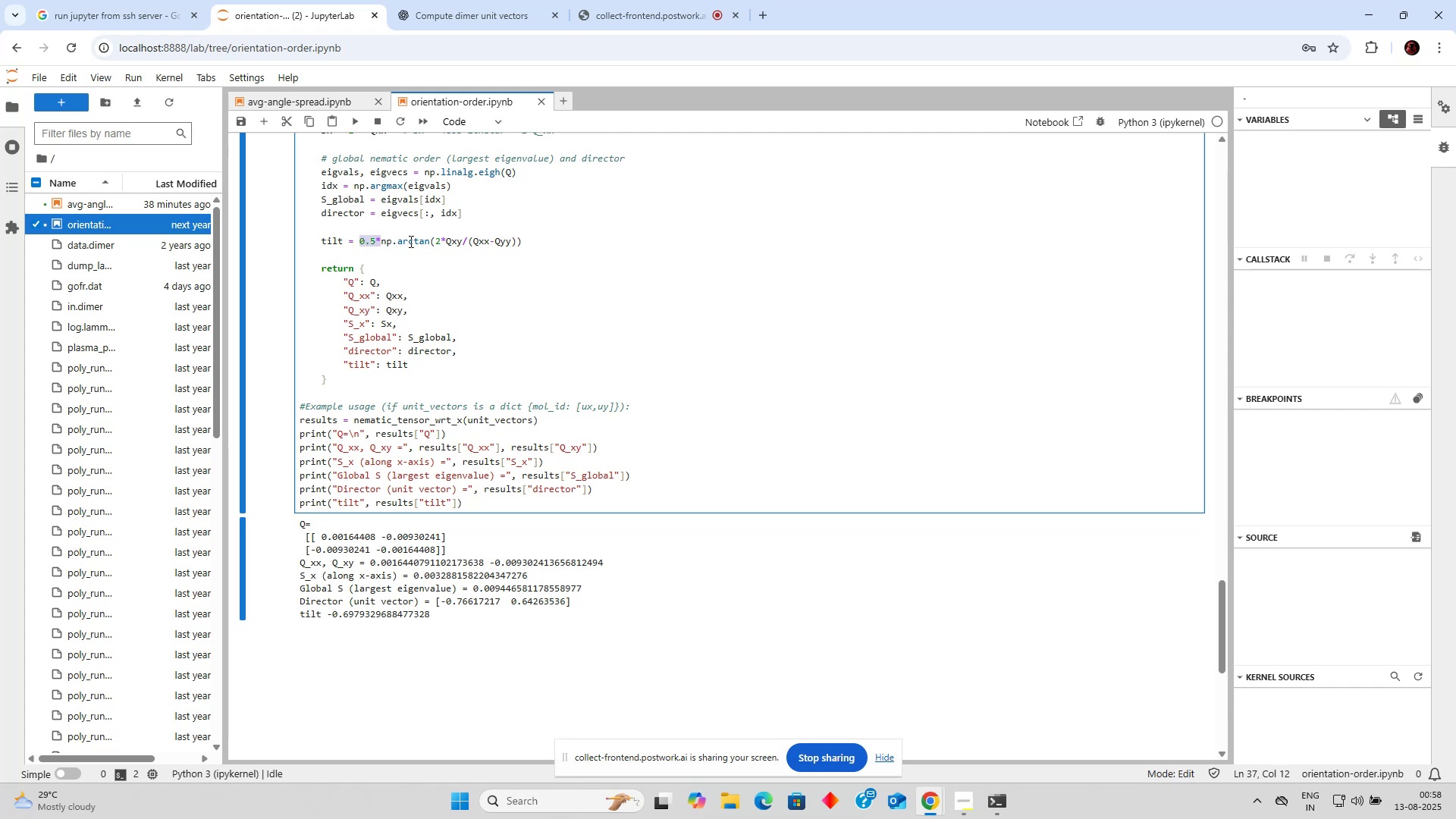 
key(Backspace)
 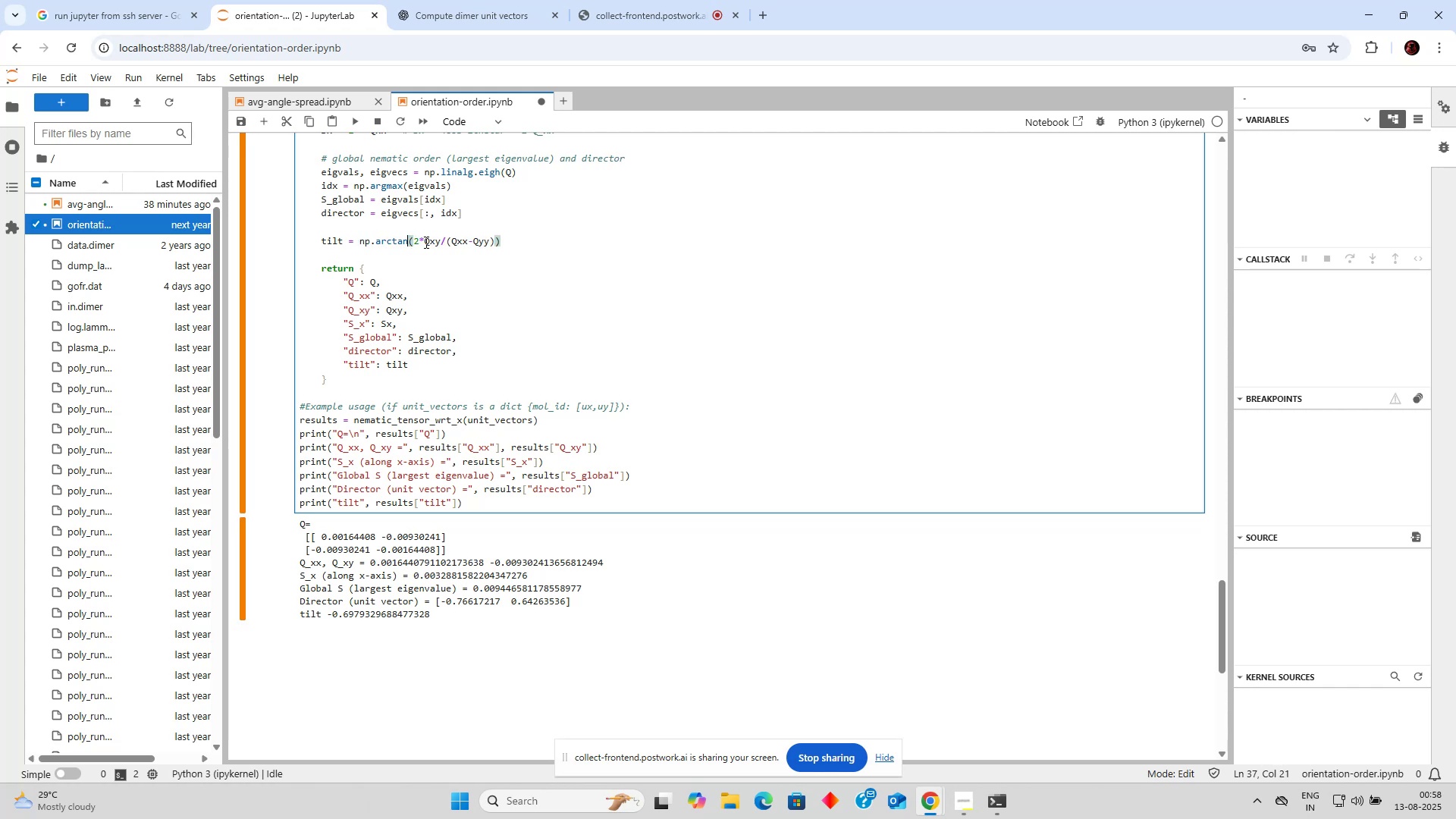 
key(2)
 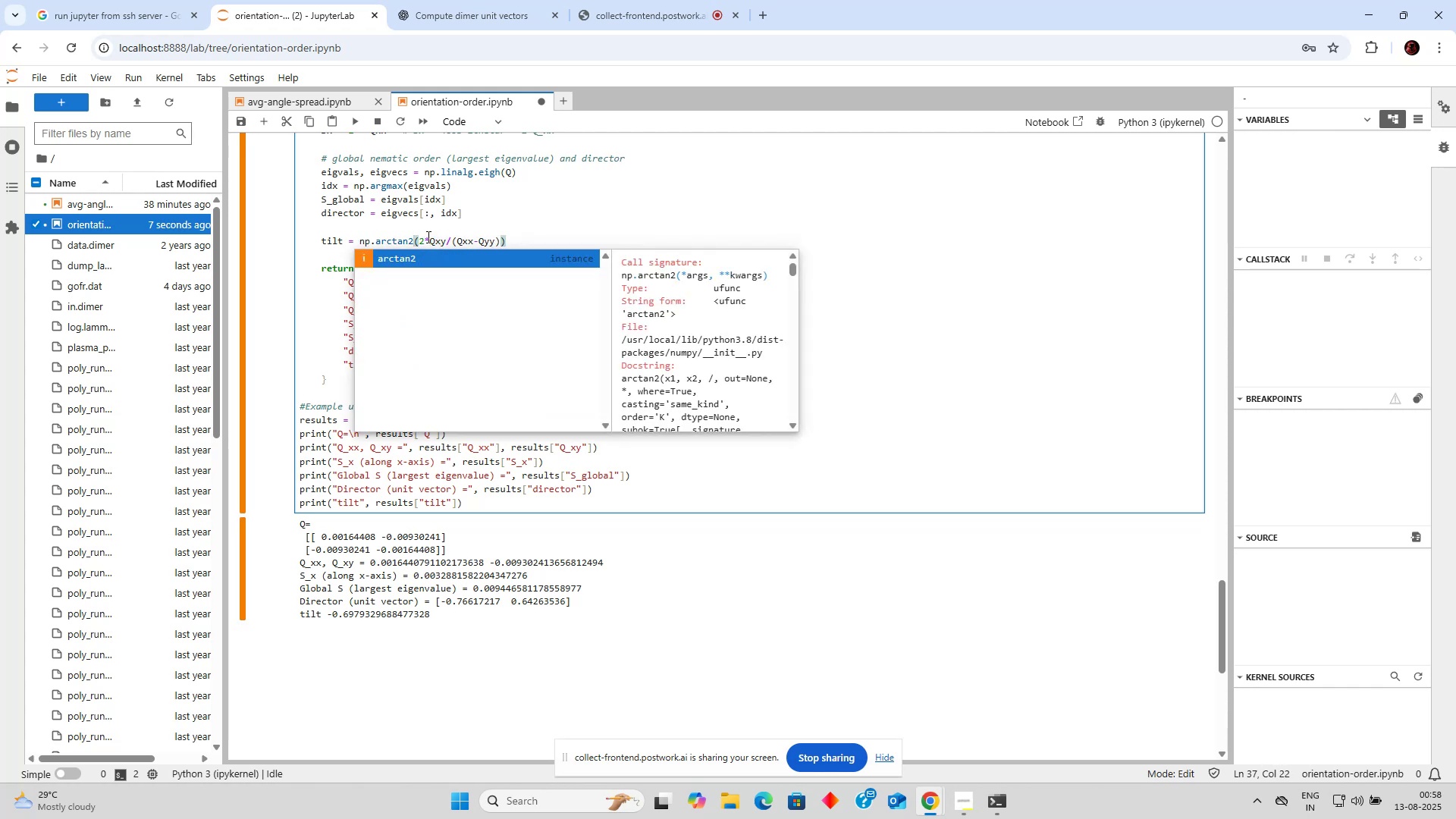 
key(Control+Enter)
 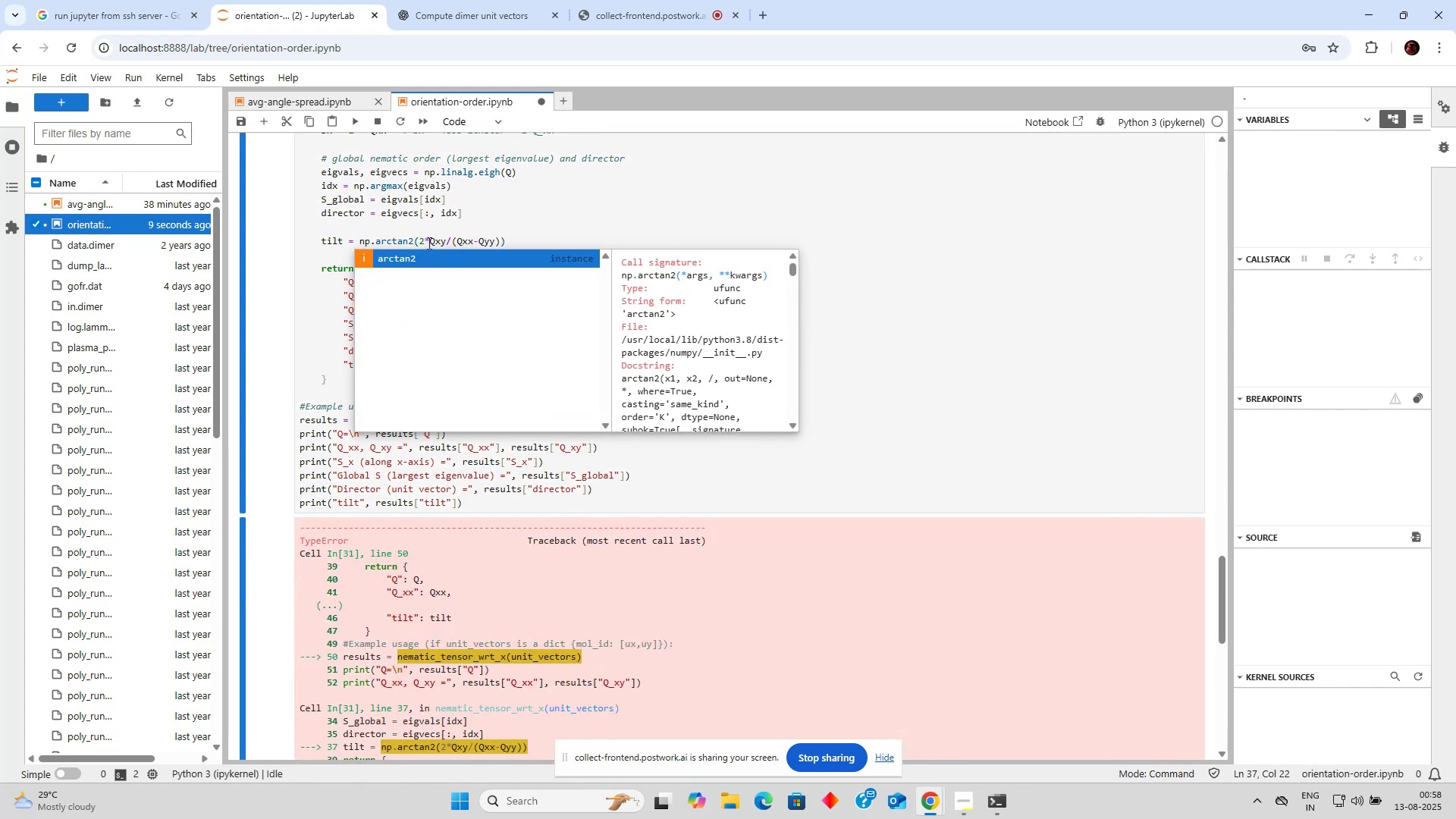 
left_click([338, 268])
 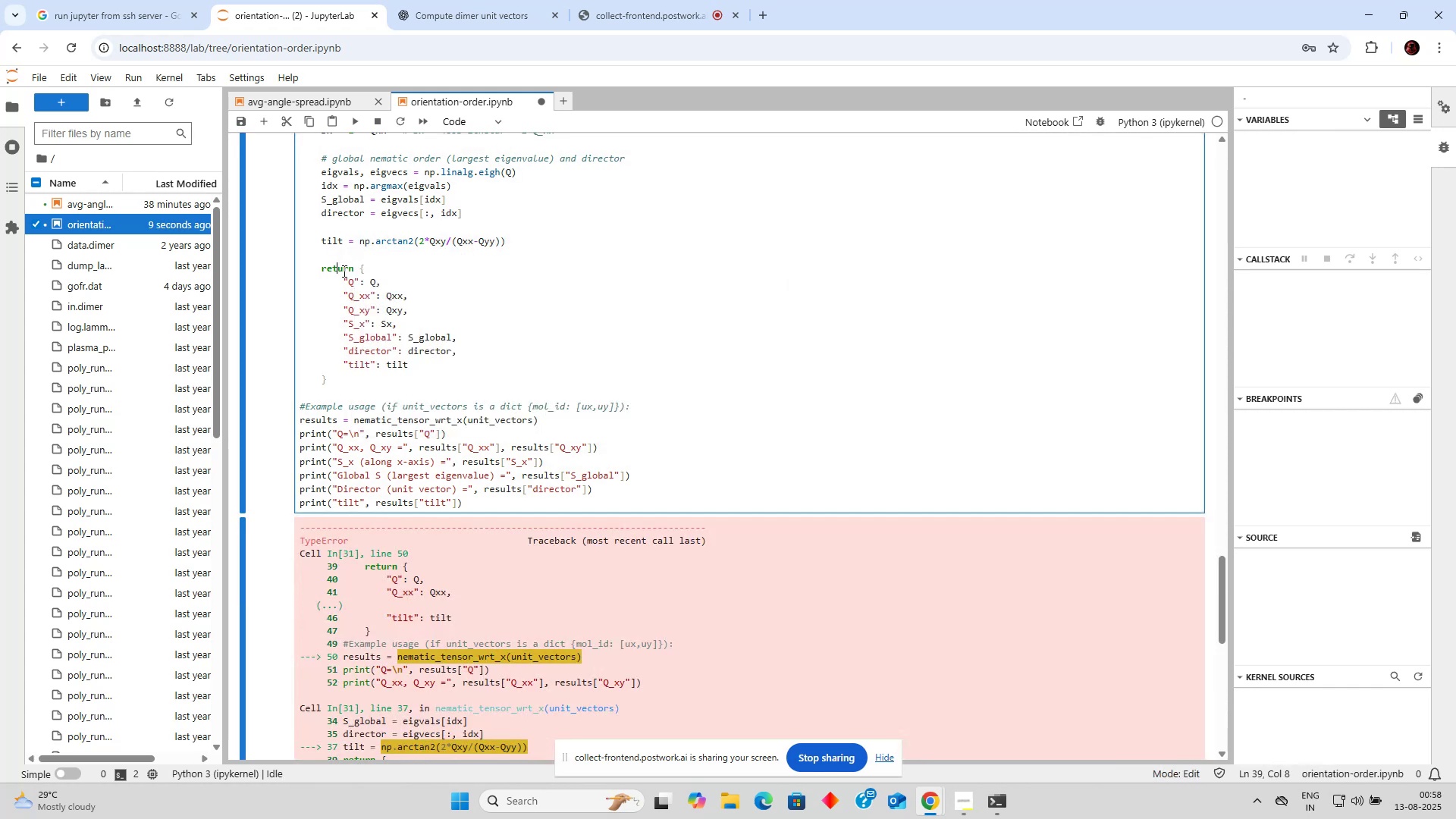 
scroll: coordinate [421, 304], scroll_direction: down, amount: 3.0
 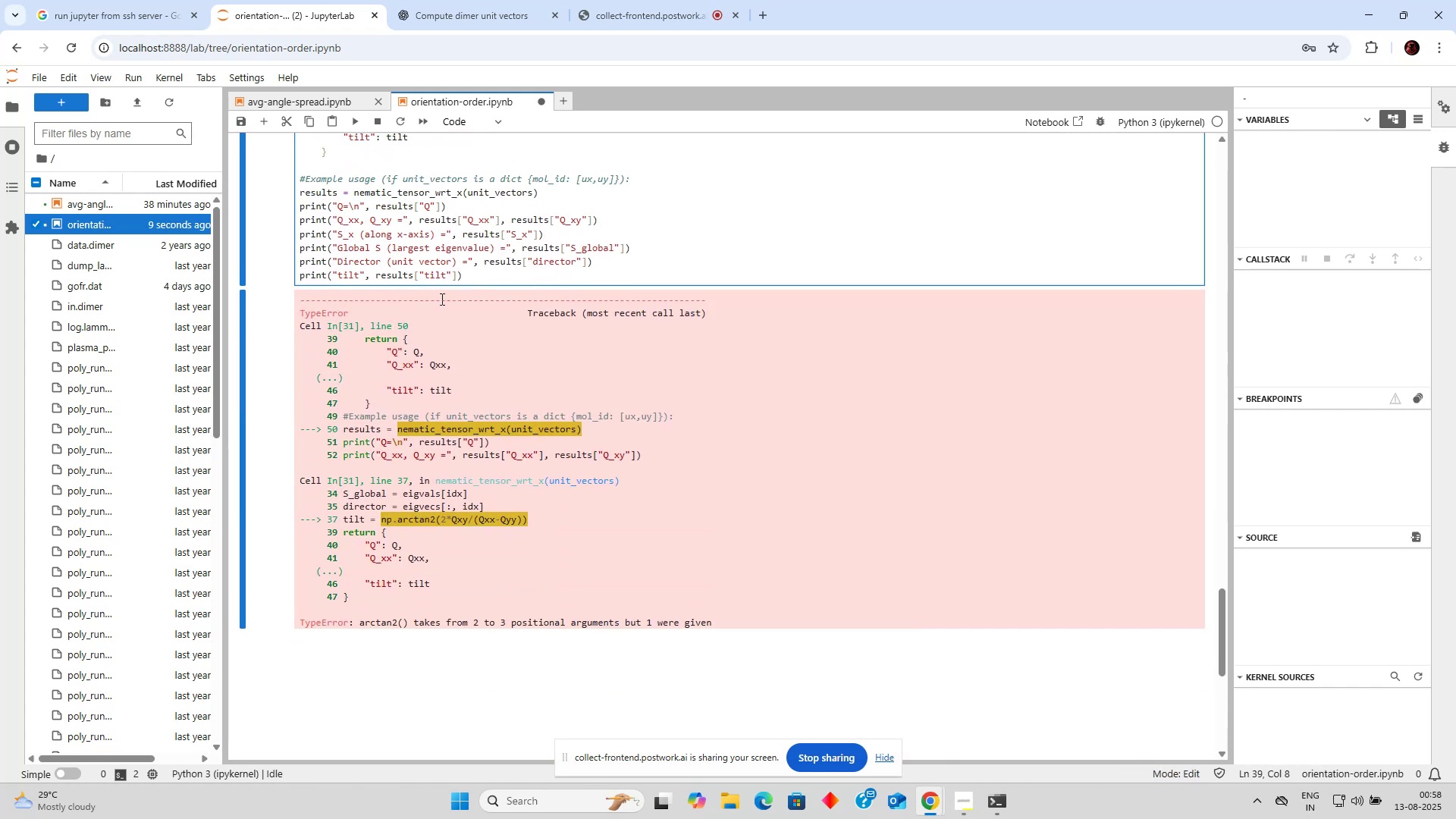 
scroll: coordinate [441, 298], scroll_direction: up, amount: 3.0
 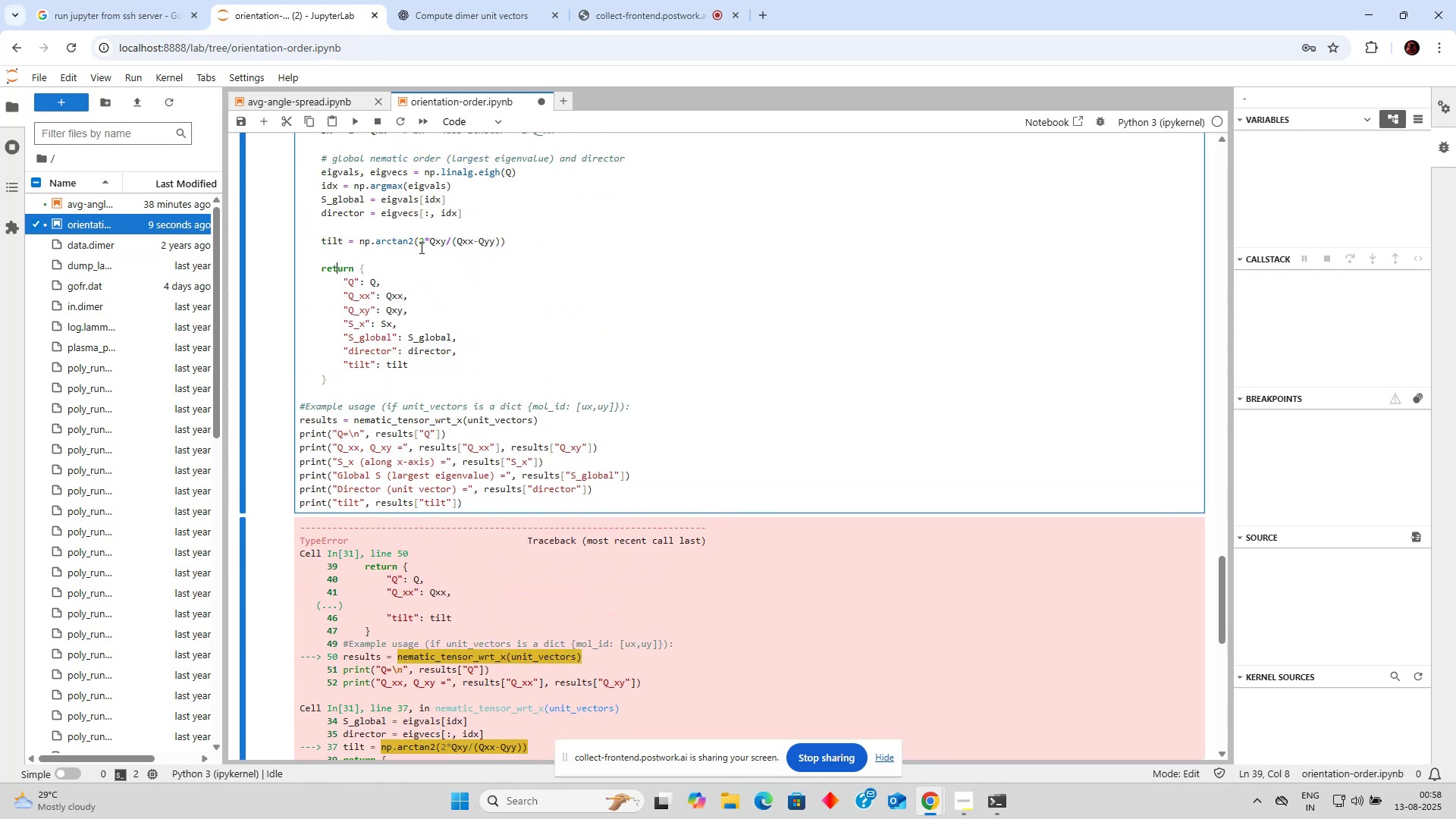 
left_click([411, 243])
 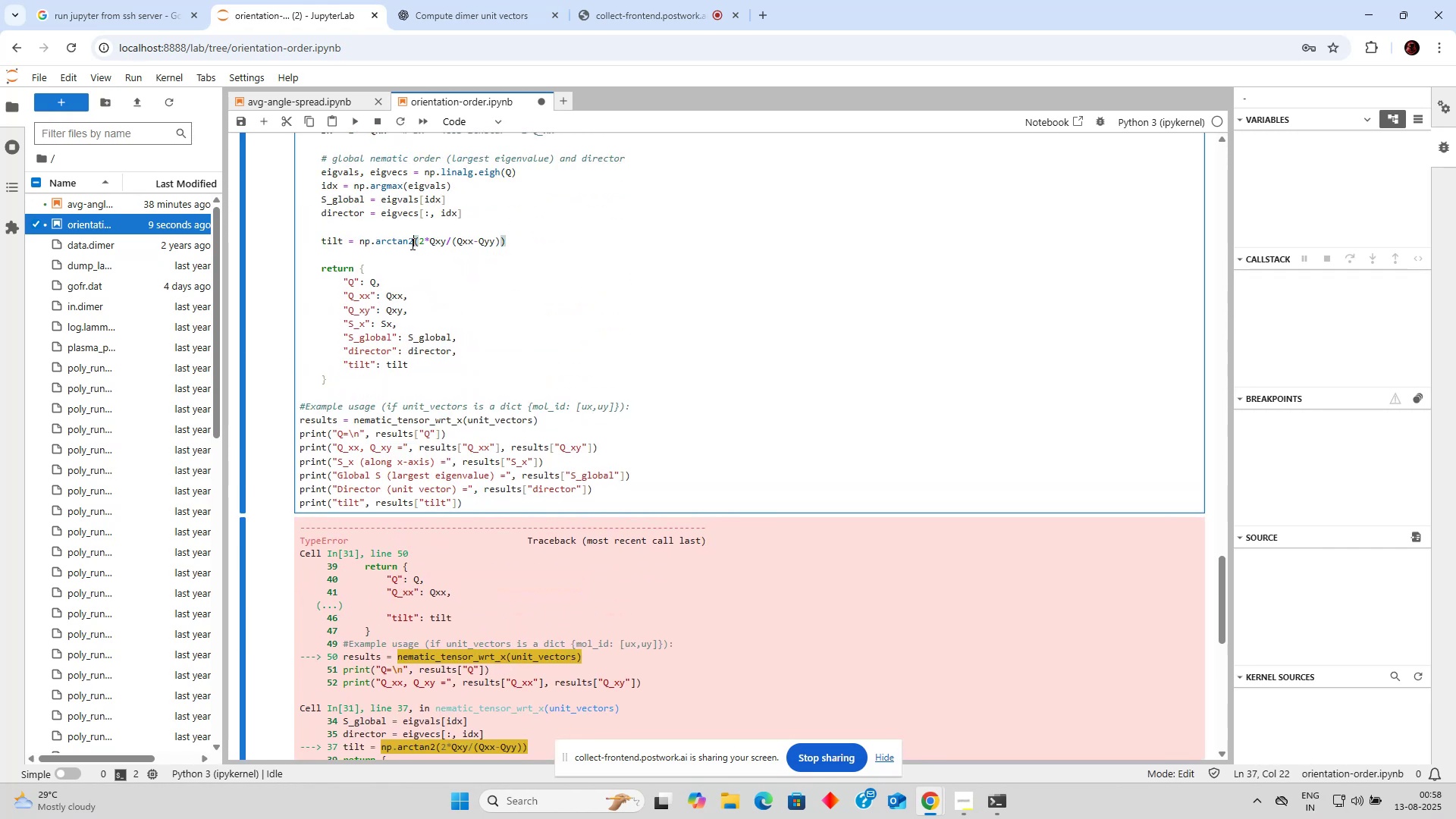 
key(Backspace)
 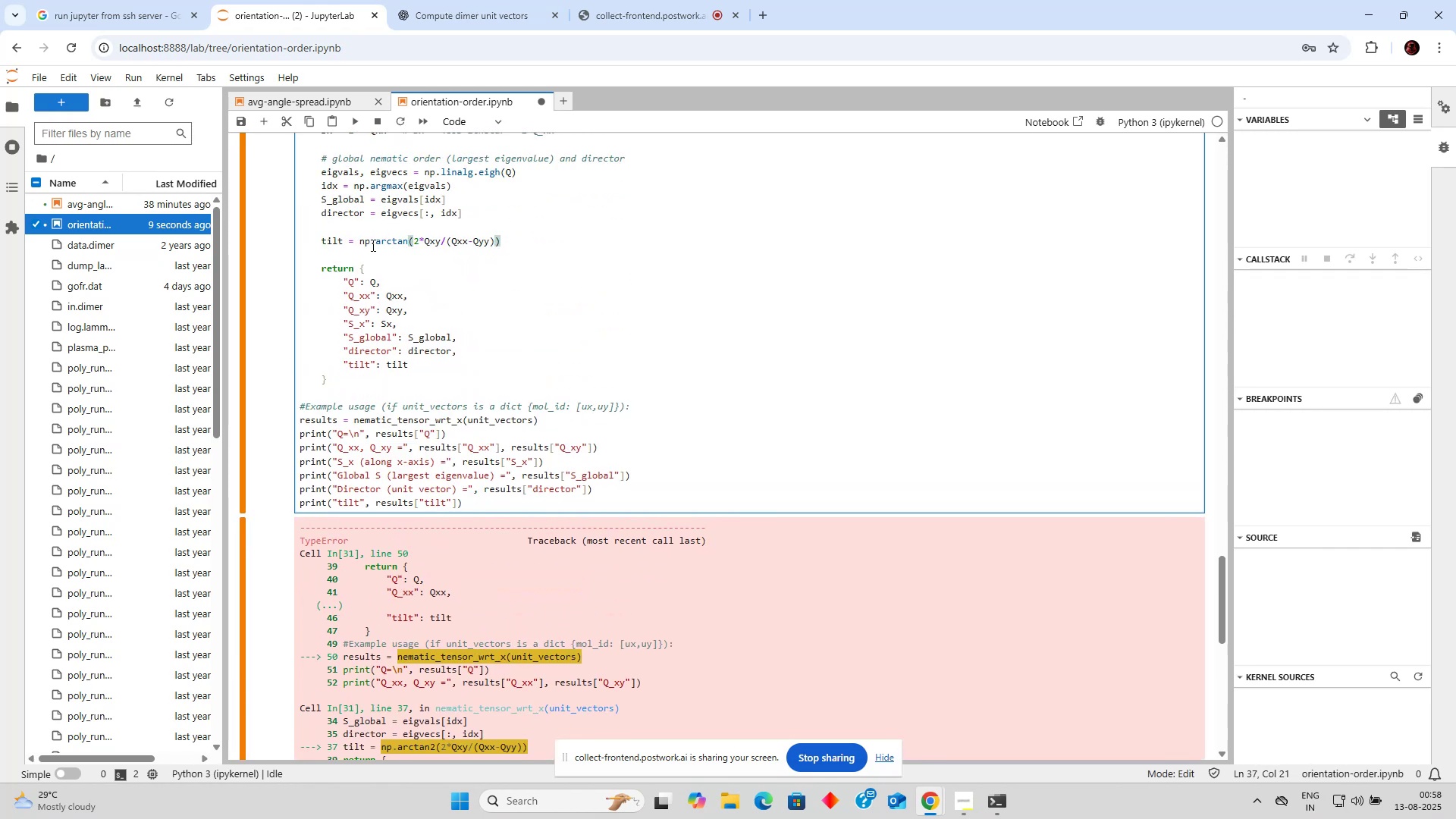 
left_click([358, 243])
 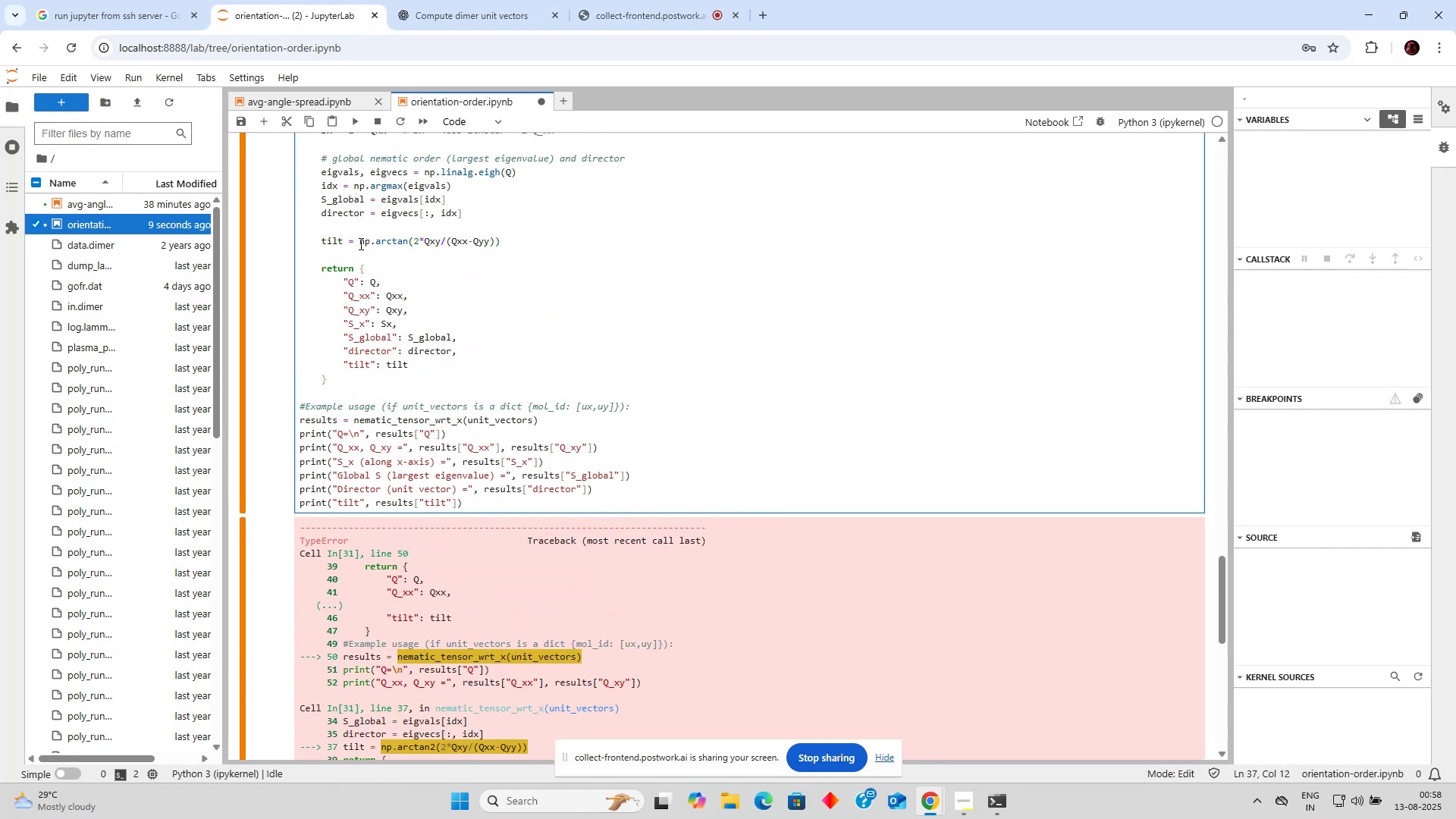 
type(0.5*)
 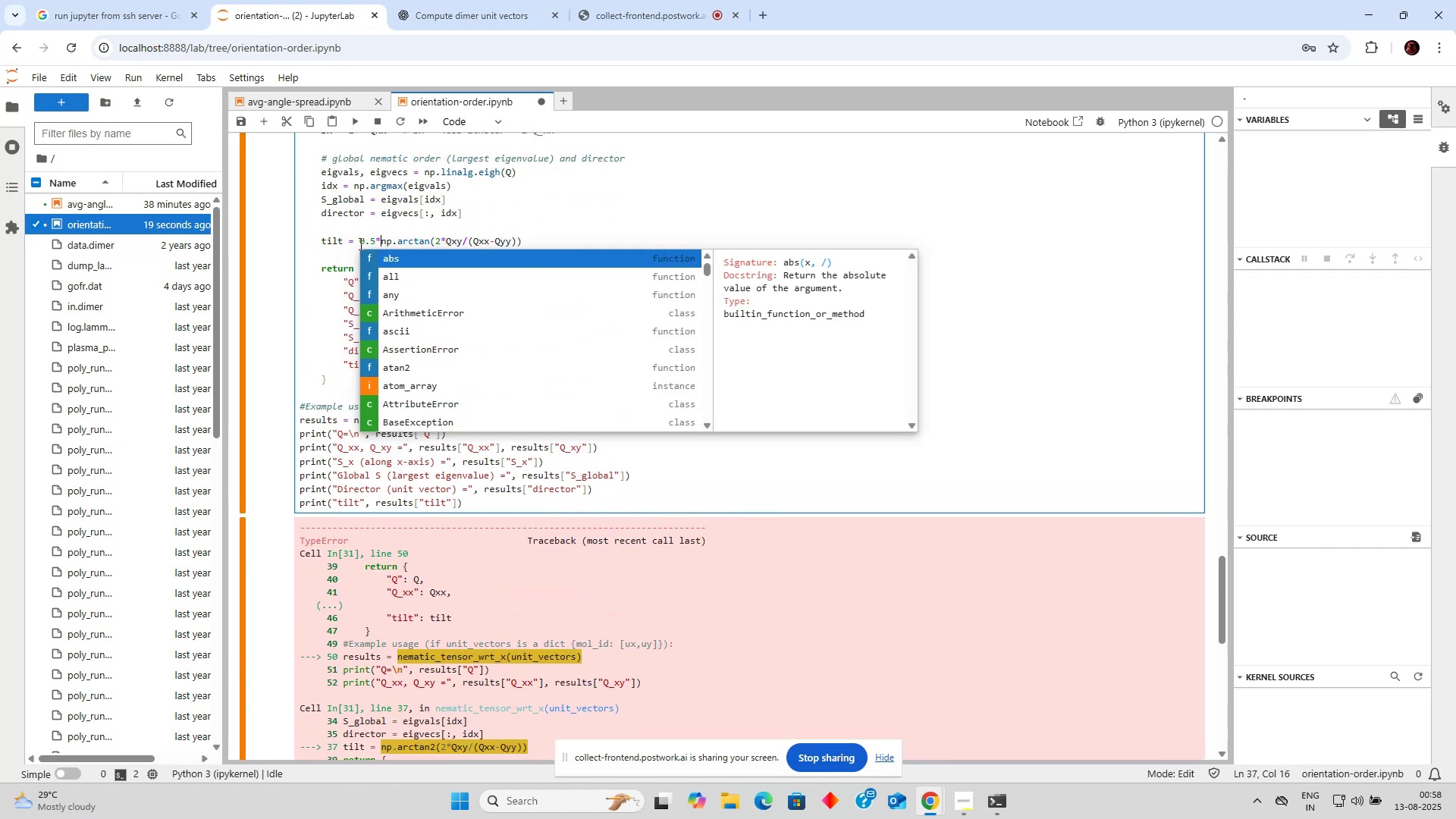 
left_click([359, 241])
 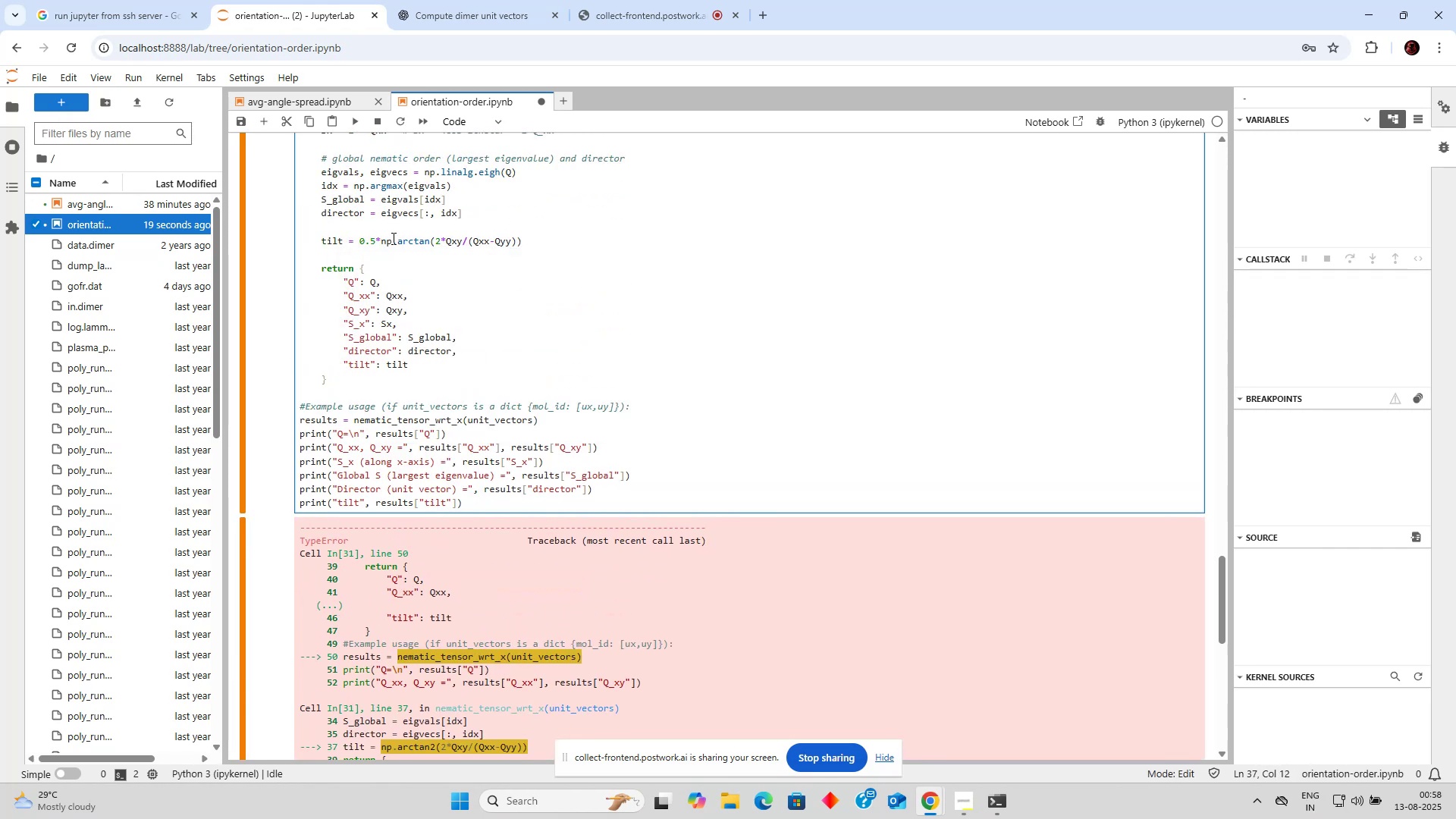 
type(np.)
 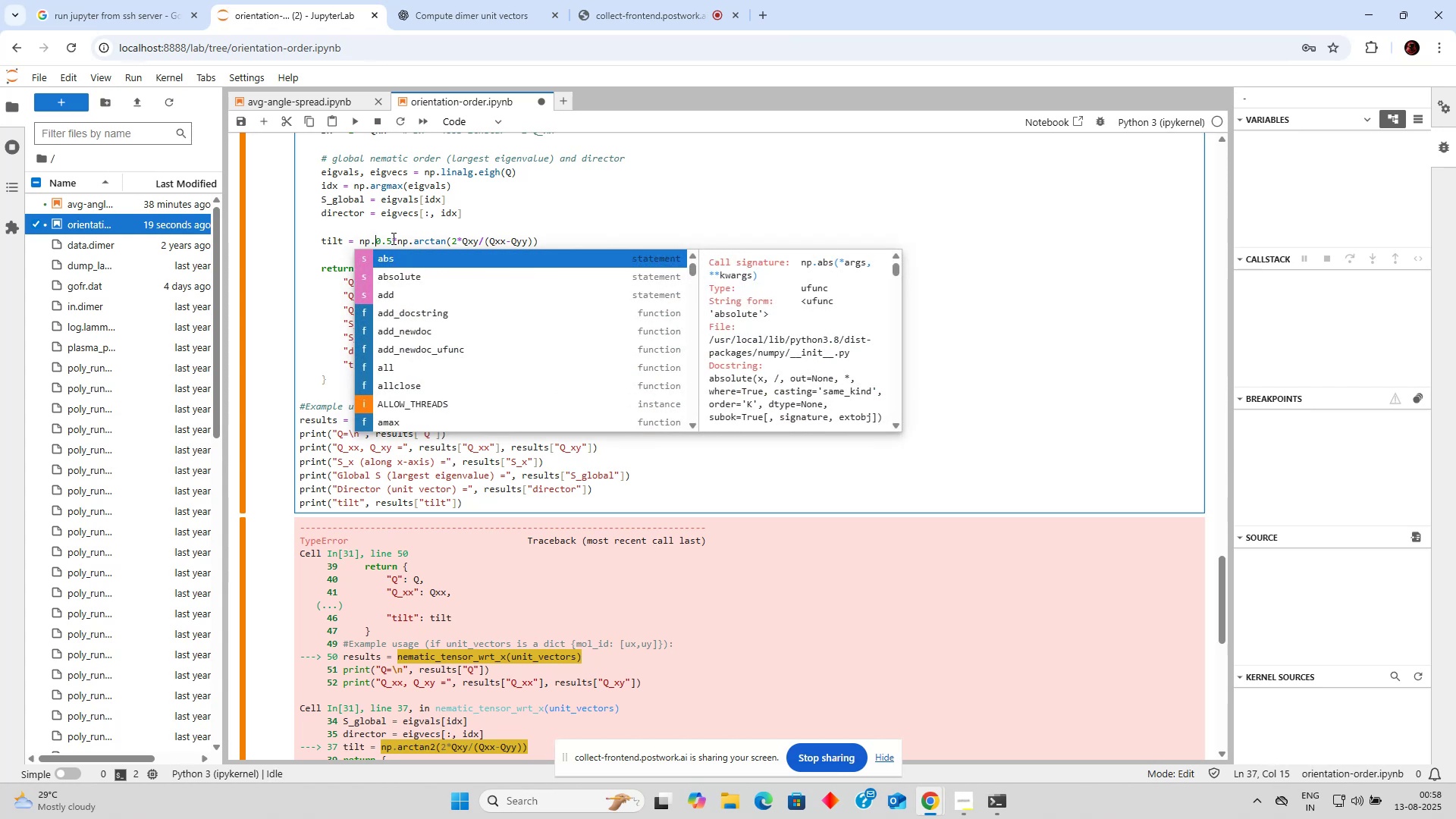 
type(der)
key(Backspace)
key(Backspace)
key(Backspace)
type(ra)
key(Backspace)
type(ad2d)
 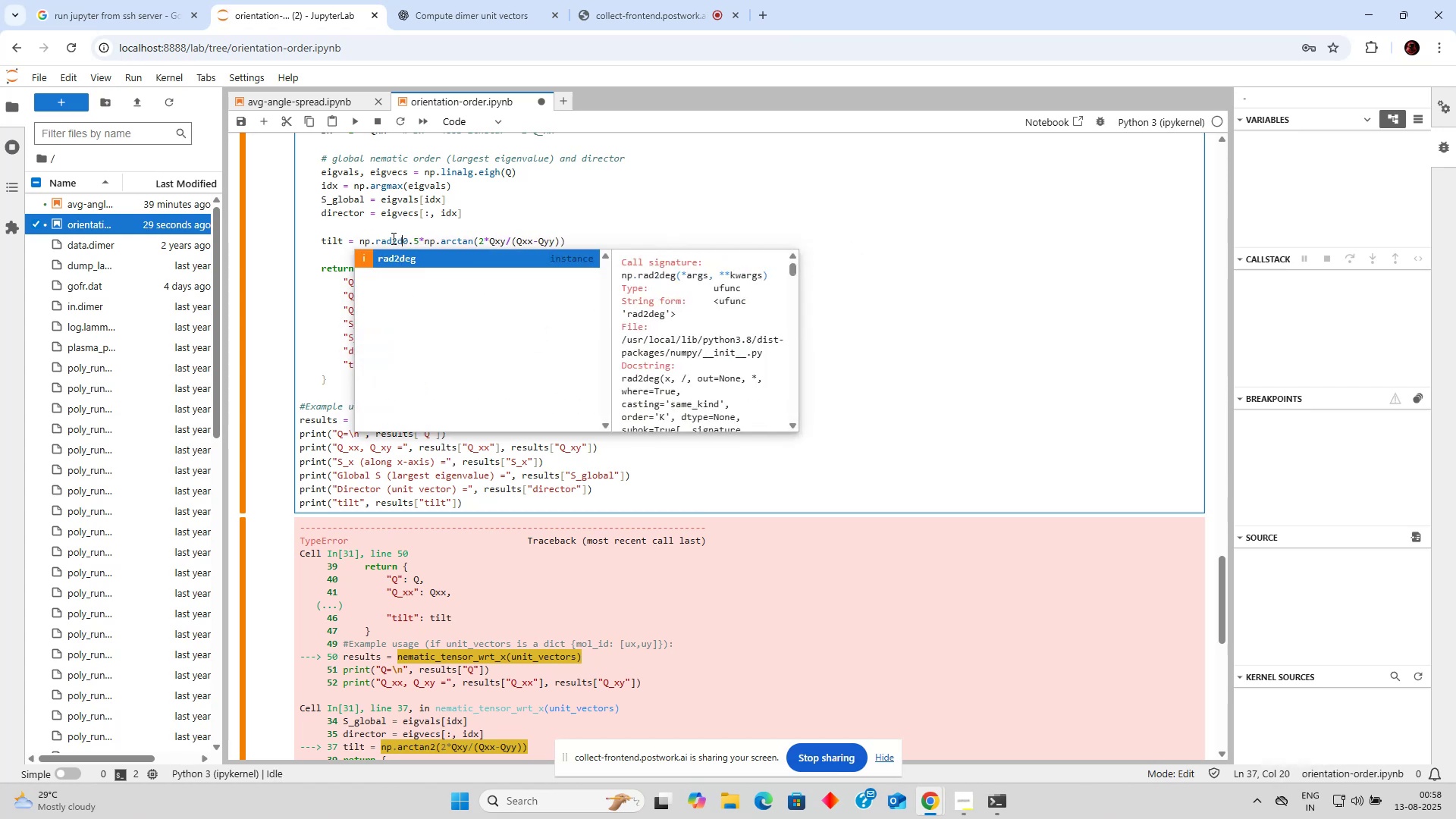 
key(Enter)
 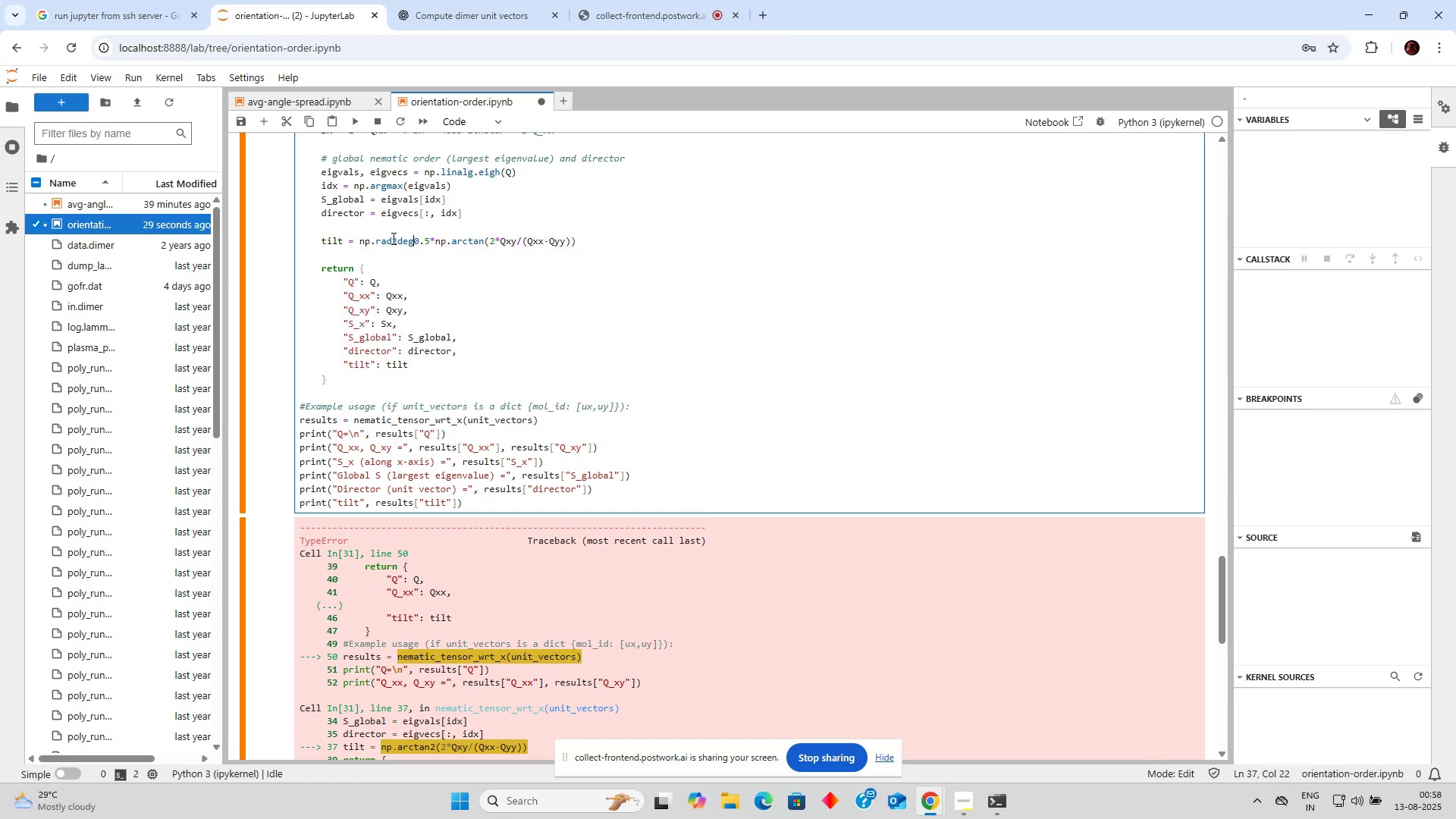 
key(Shift+9)
 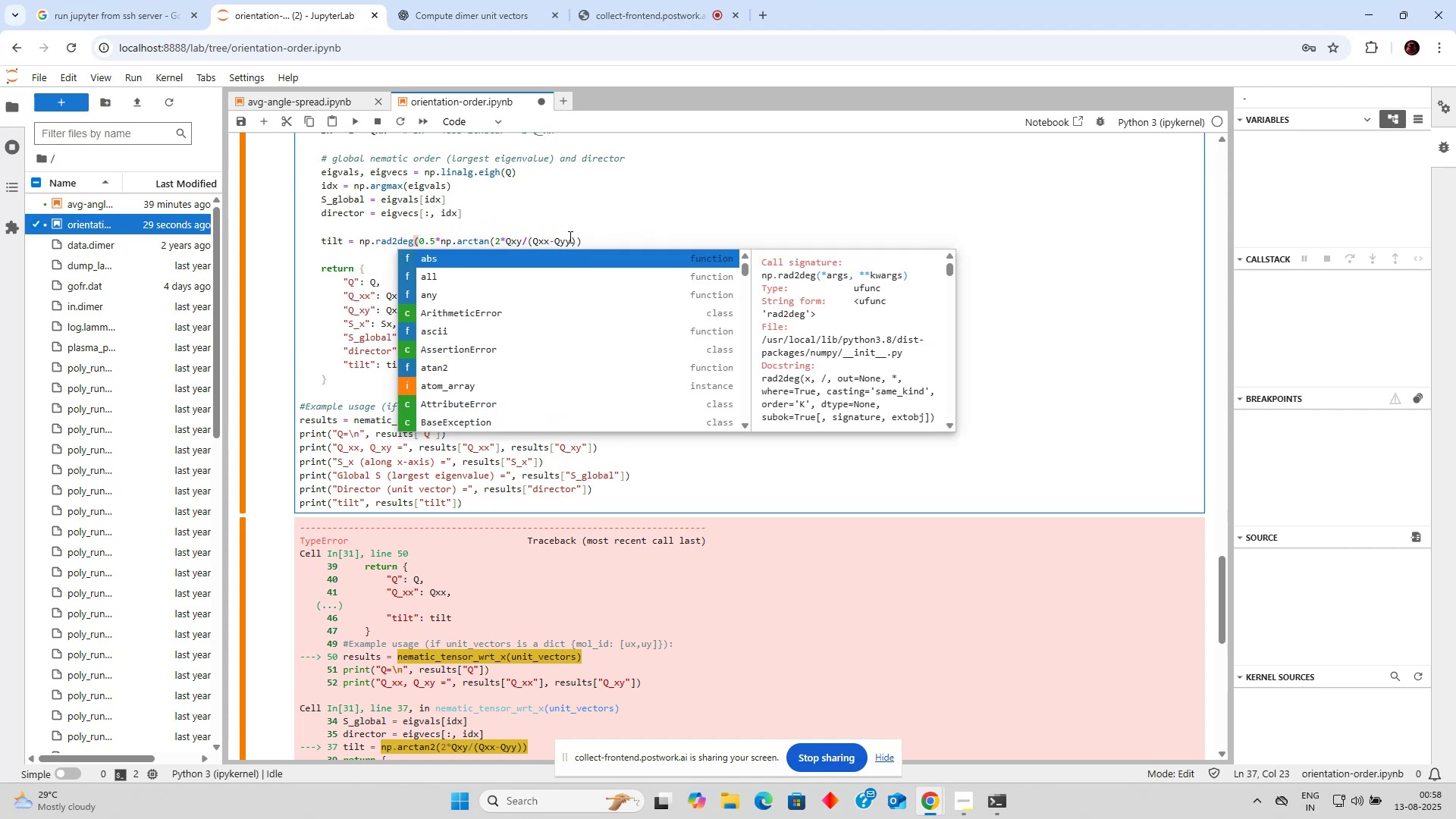 
left_click([607, 240])
 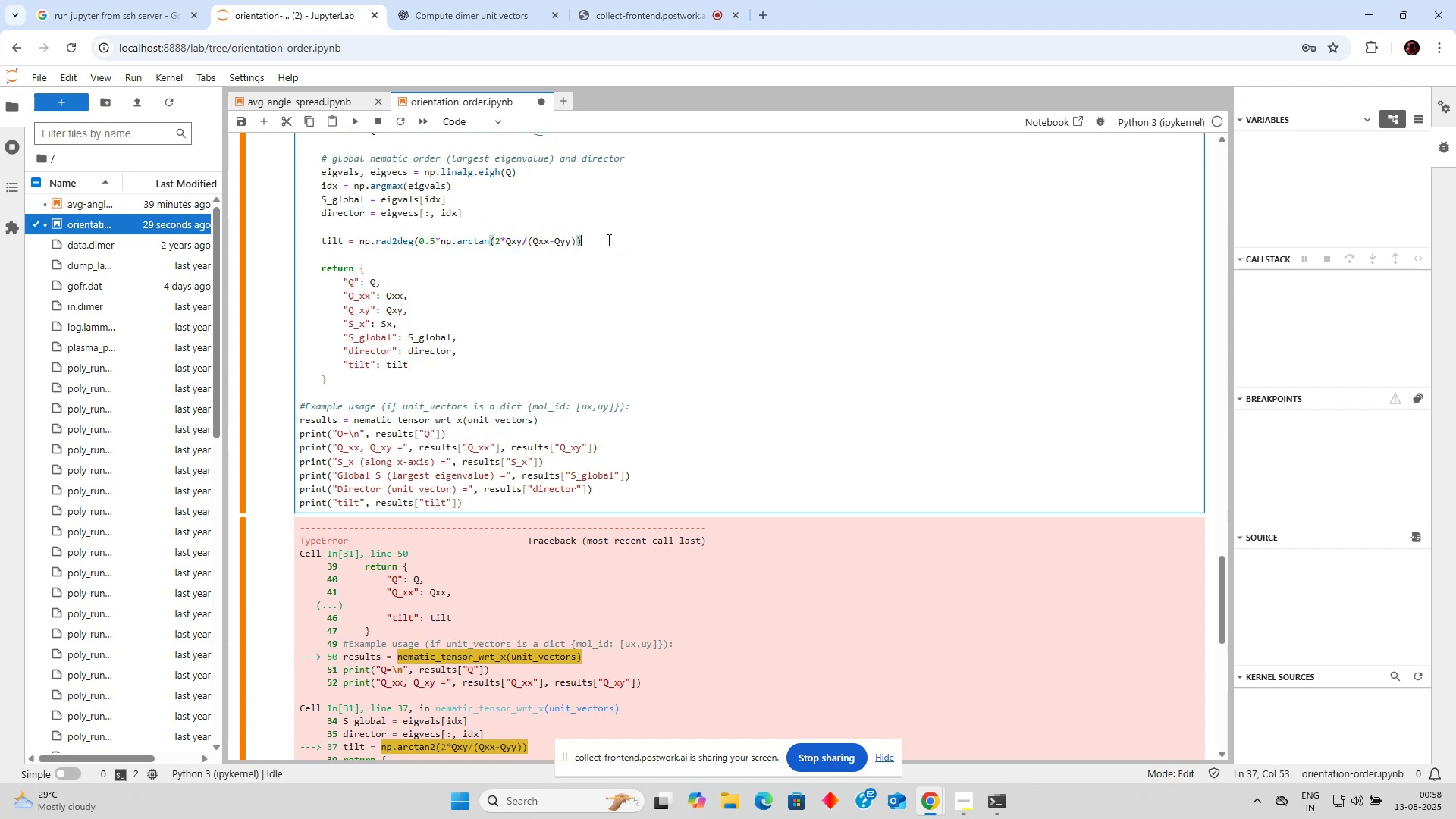 
key(Shift+0)
 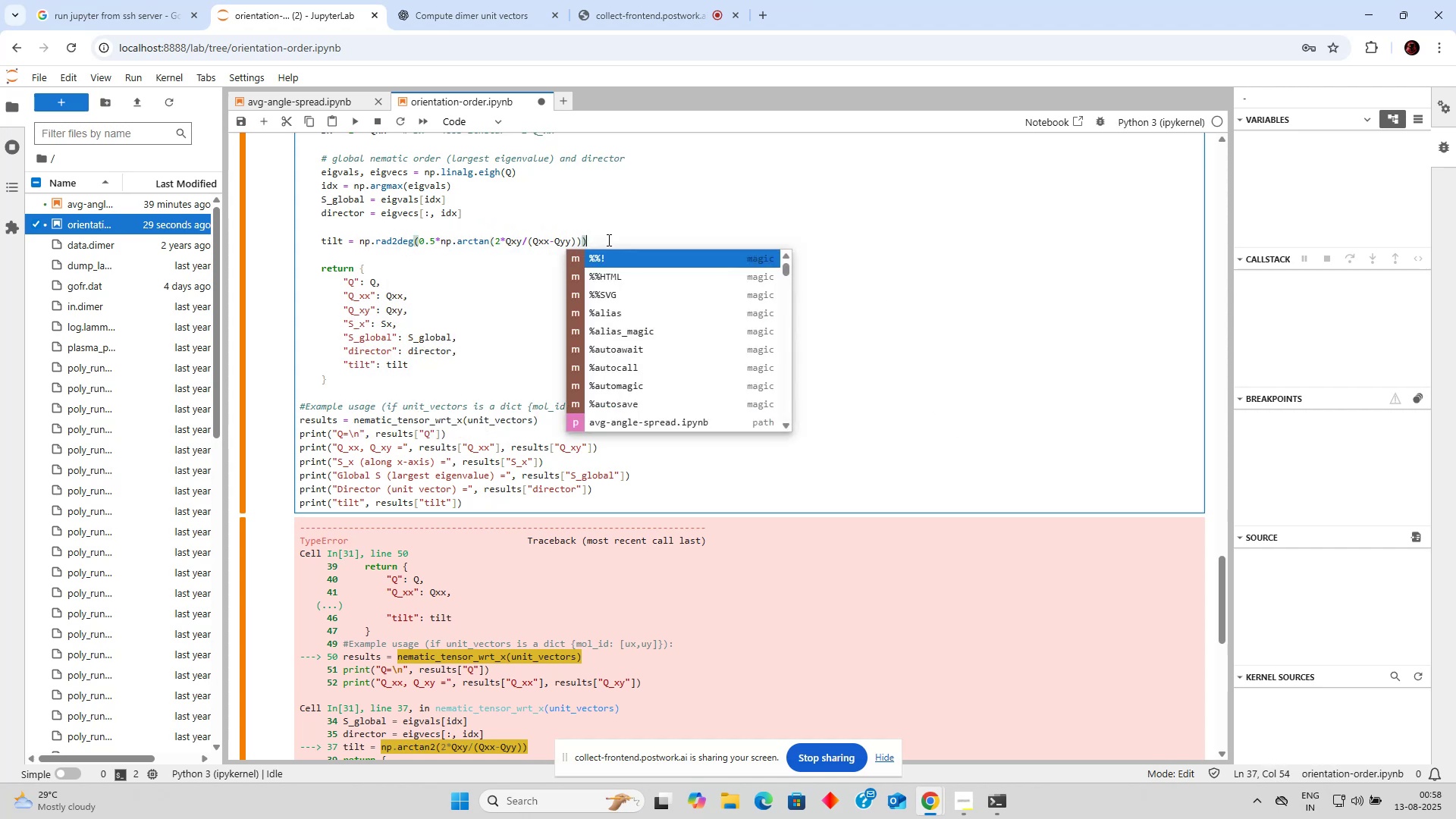 
key(Control+Enter)
 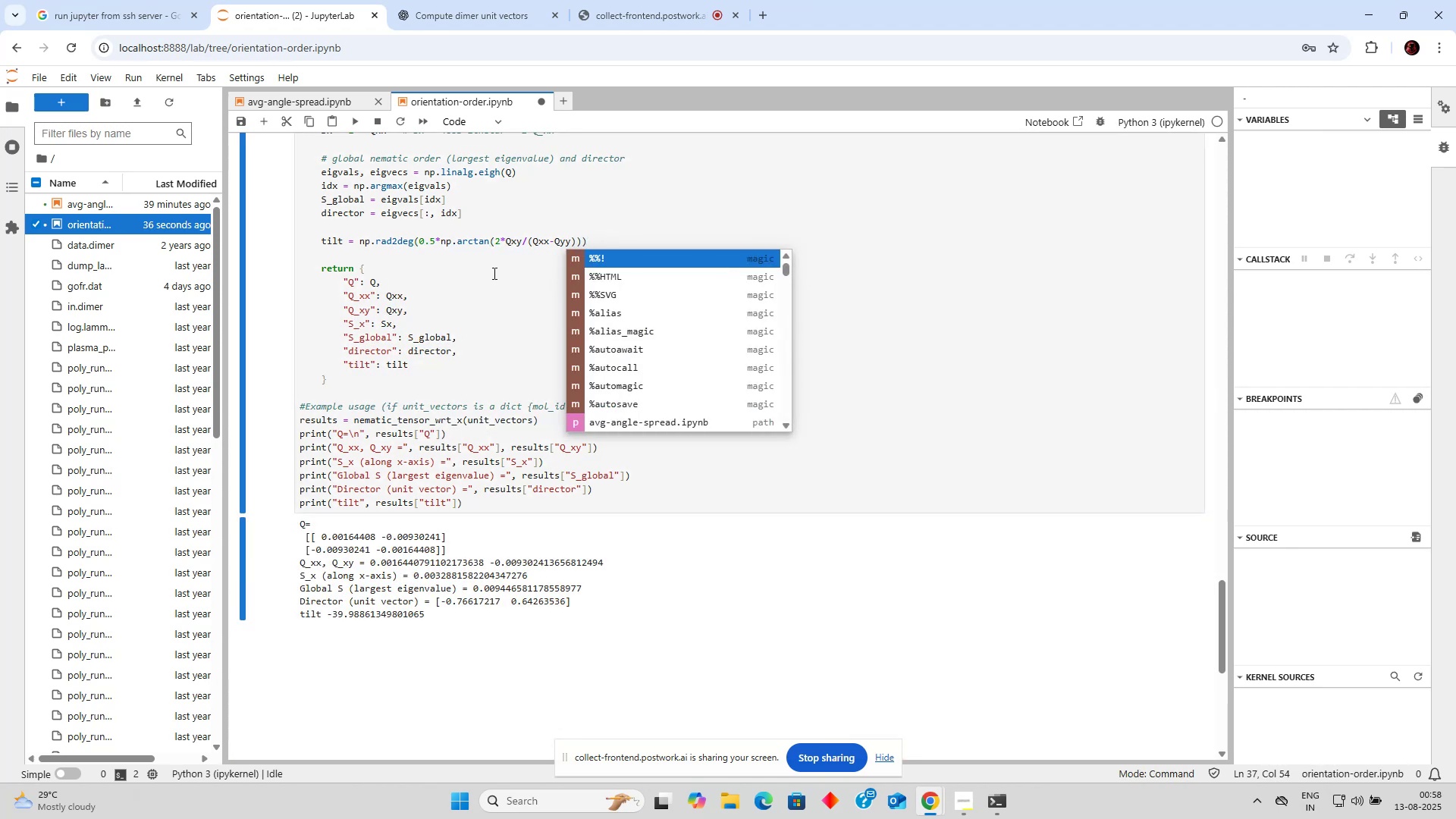 
left_click([492, 273])
 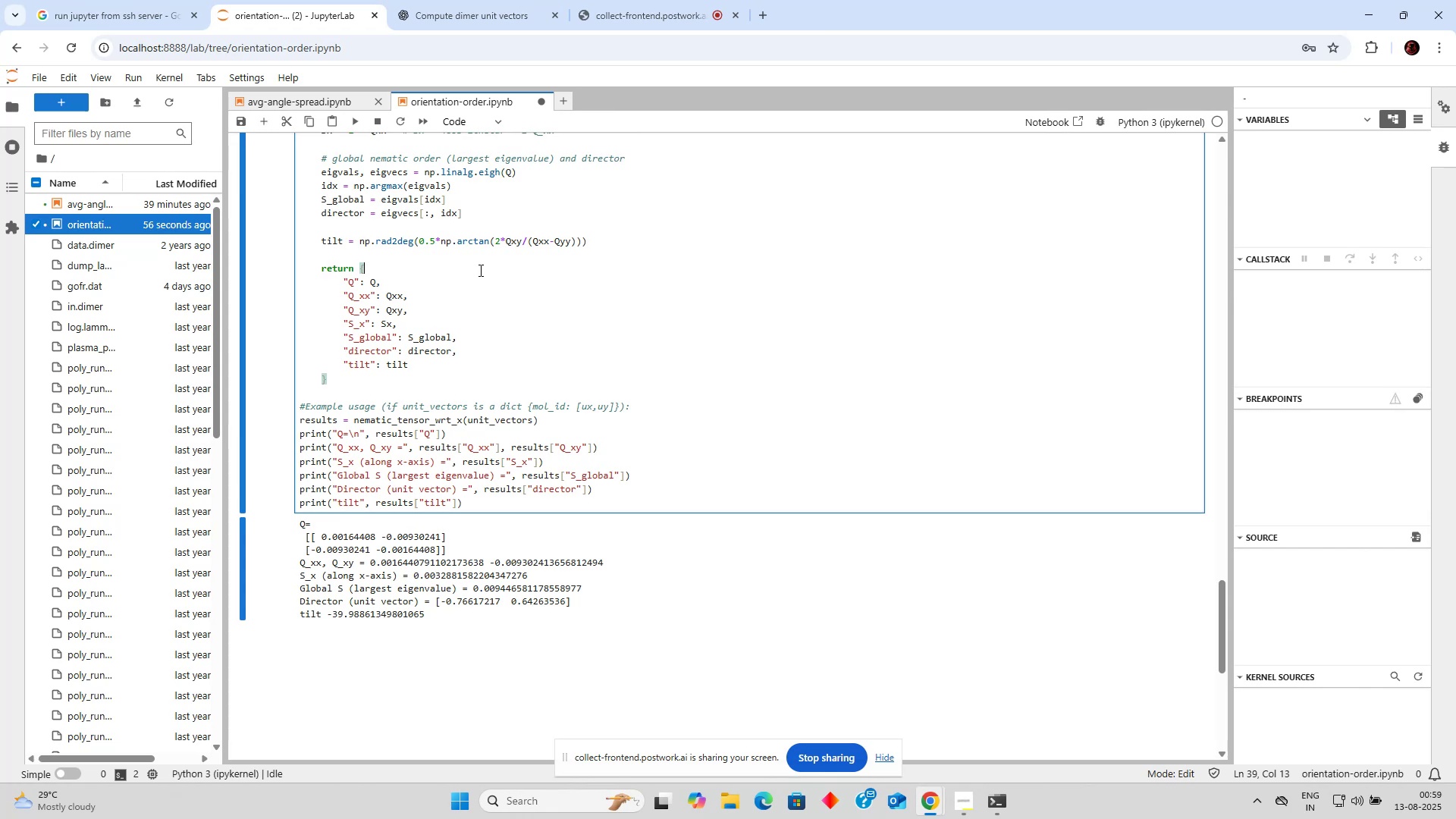 
wait(30.58)
 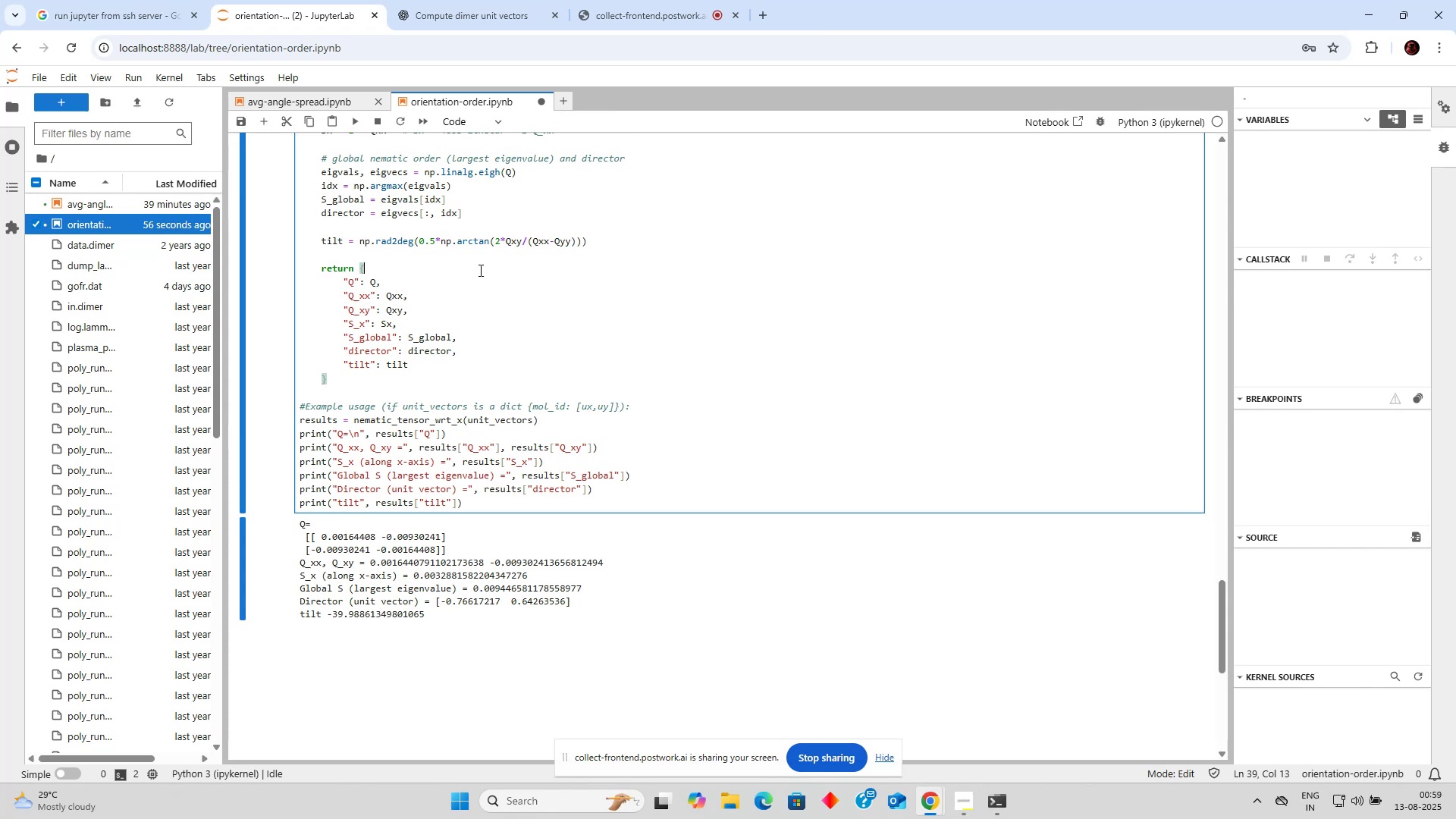 
left_click([490, 0])
 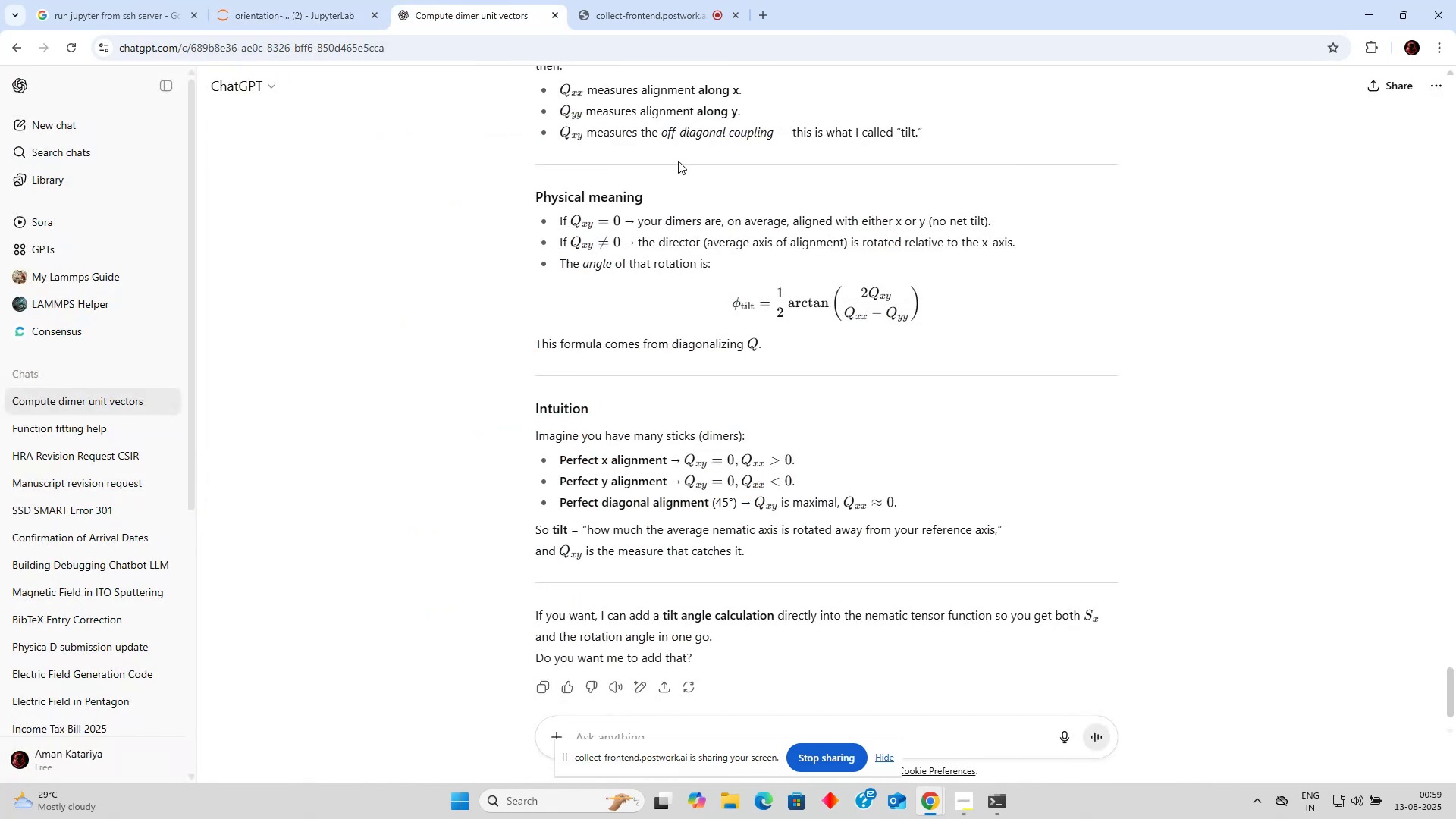 
scroll: coordinate [676, 156], scroll_direction: up, amount: 3.0
 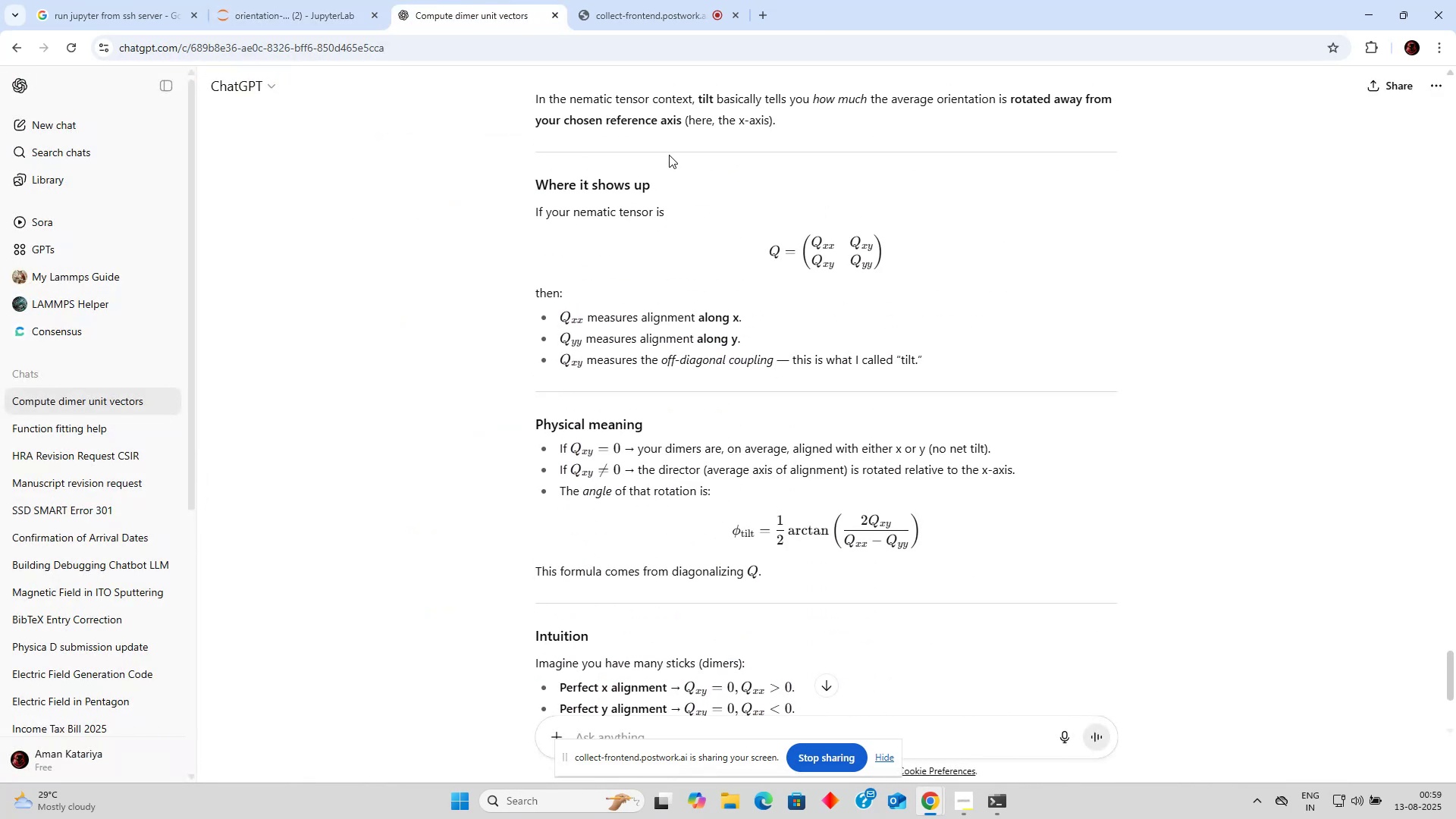 
scroll: coordinate [669, 156], scroll_direction: down, amount: 2.0
 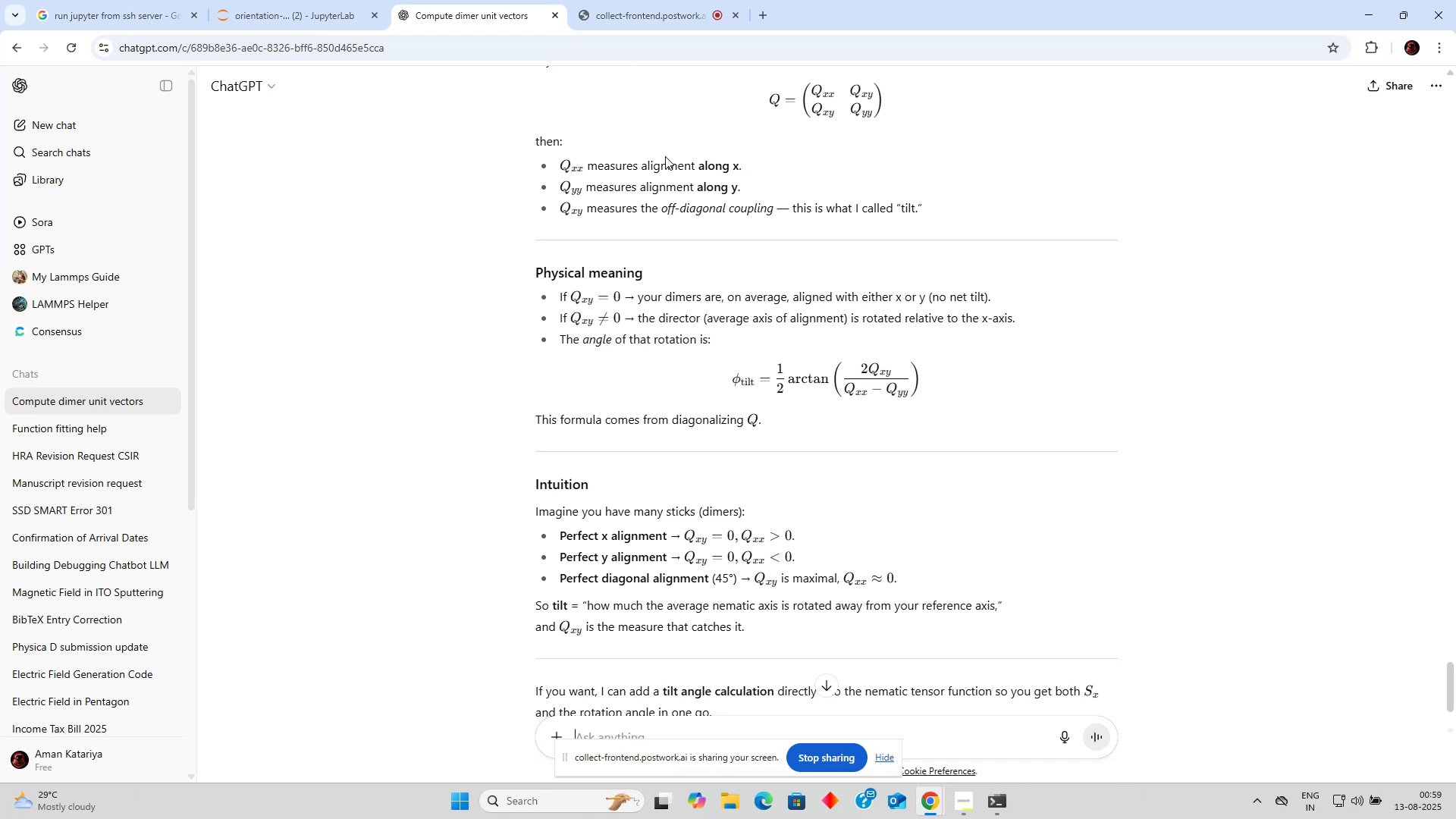 
wait(28.39)
 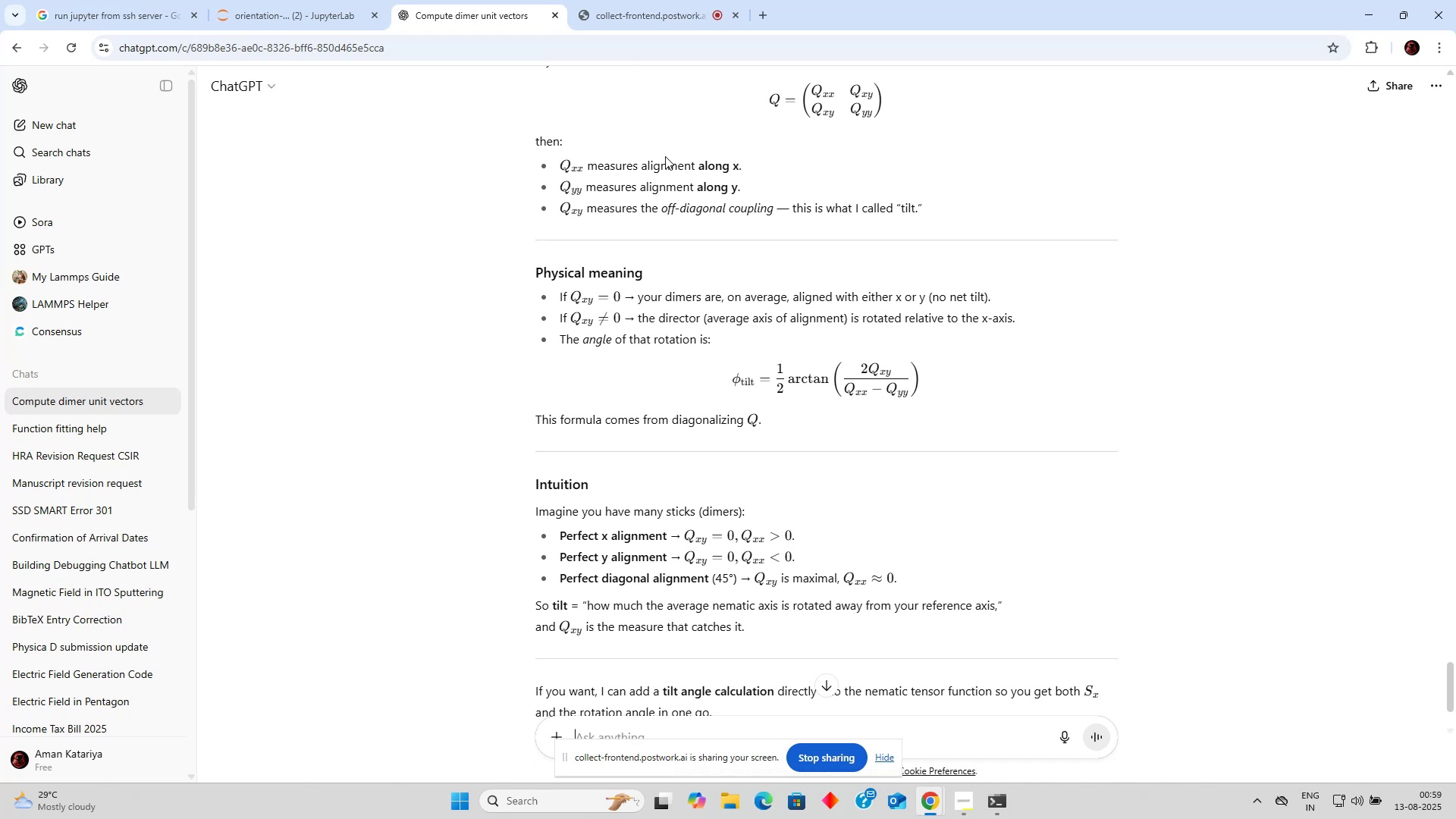 
scroll: coordinate [529, 219], scroll_direction: up, amount: 18.0
 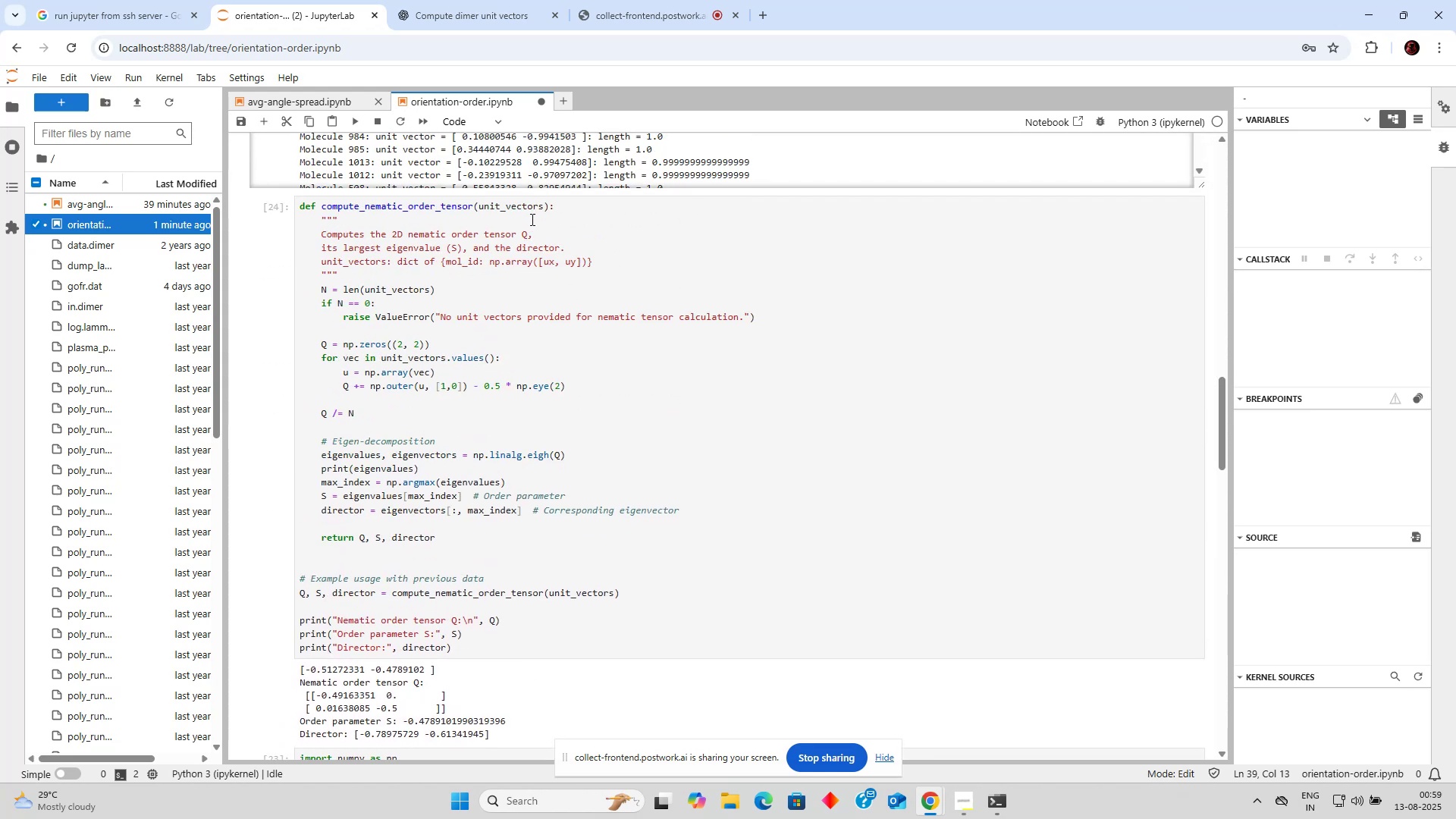 
scroll: coordinate [554, 249], scroll_direction: down, amount: 16.0
 